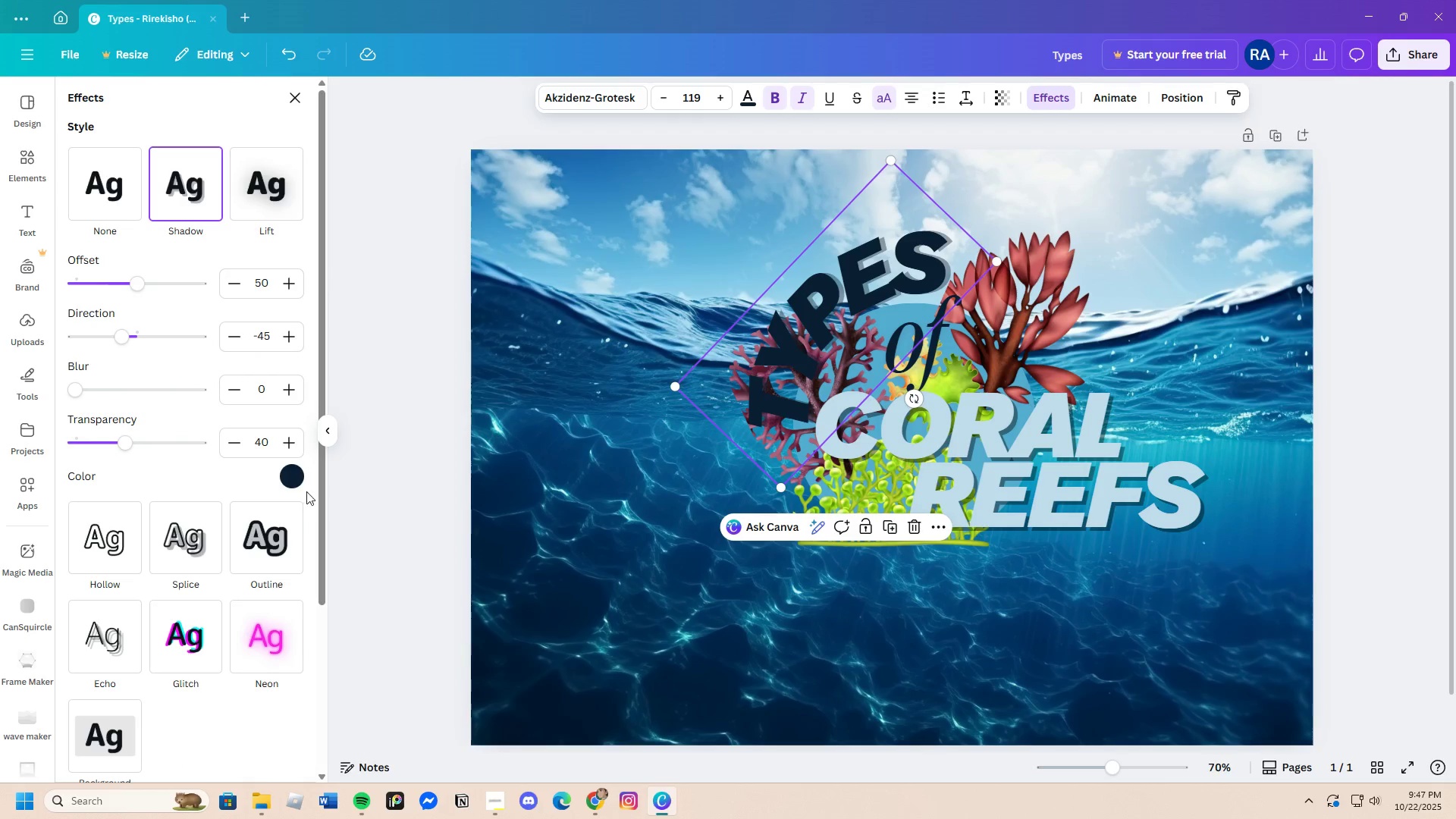 
left_click([295, 474])
 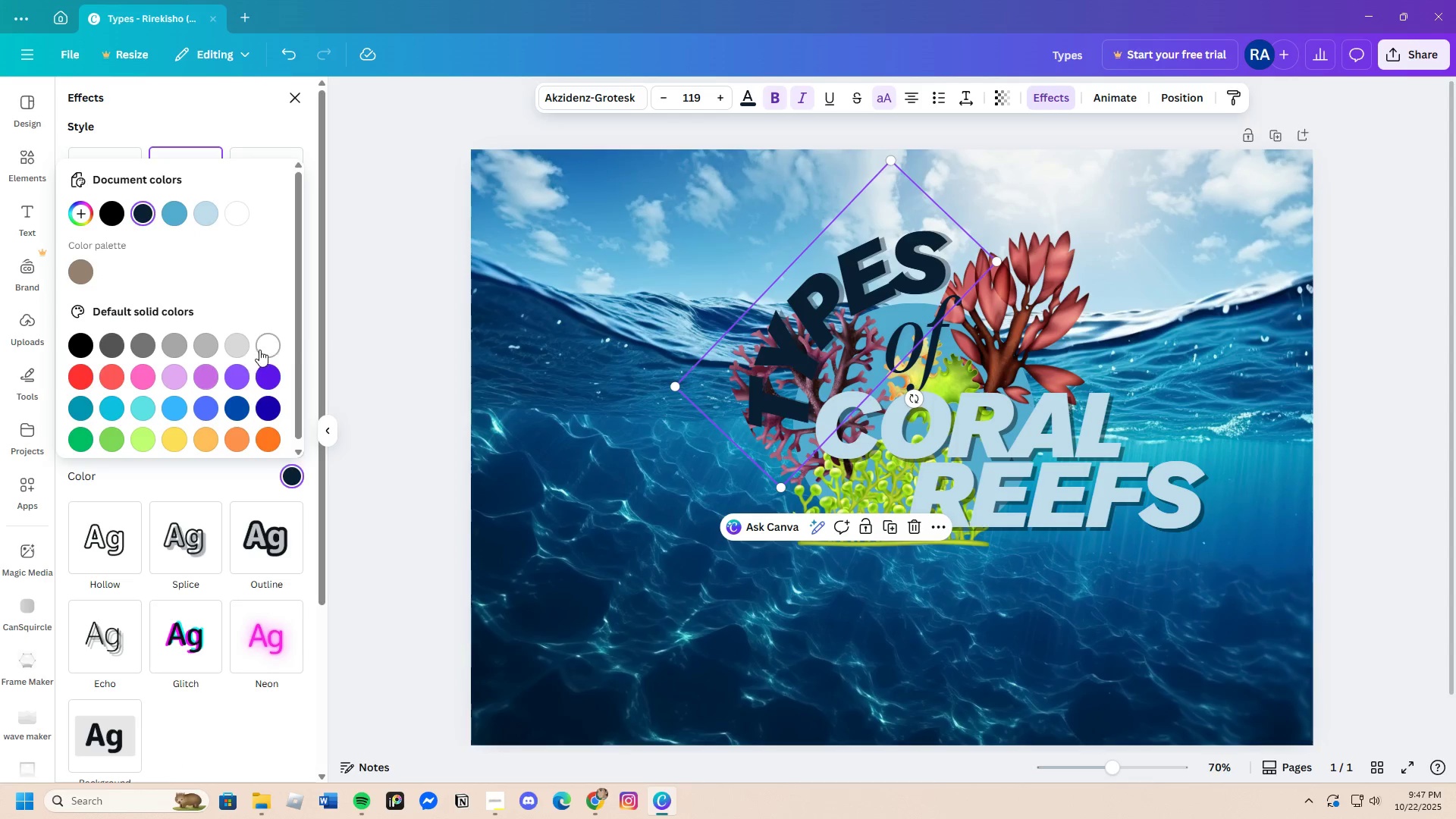 
left_click([259, 350])
 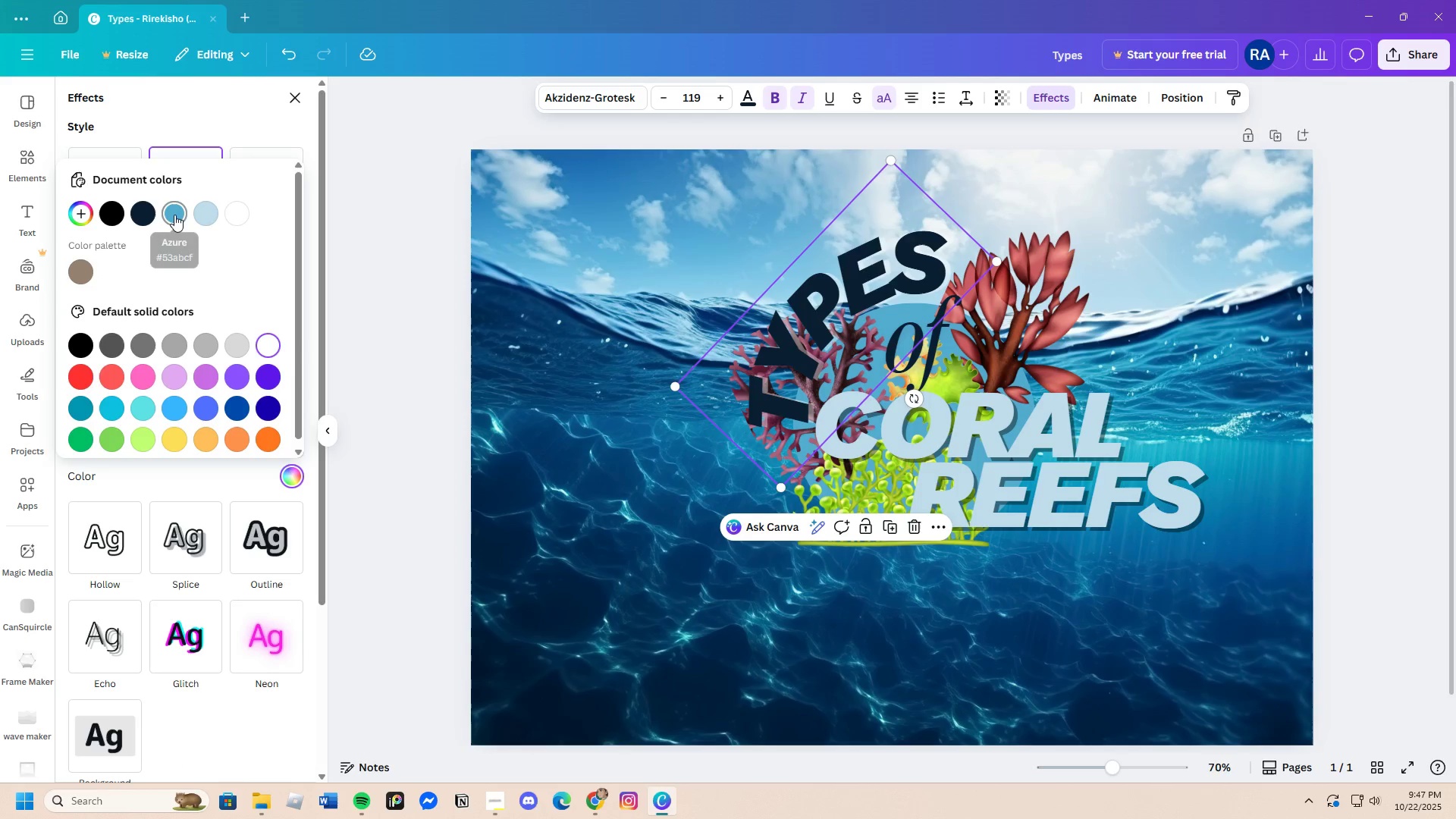 
left_click([195, 210])
 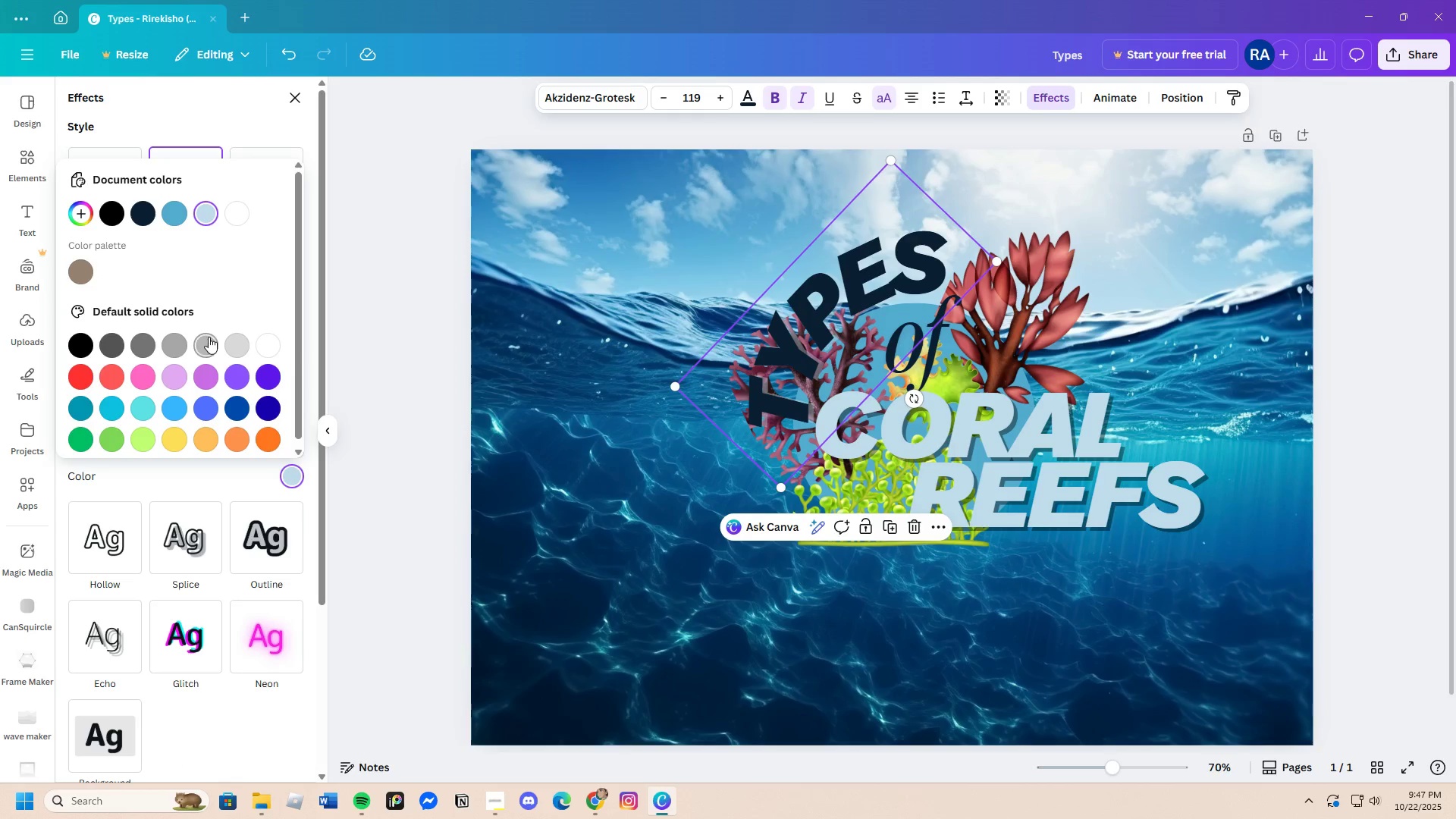 
left_click([208, 336])
 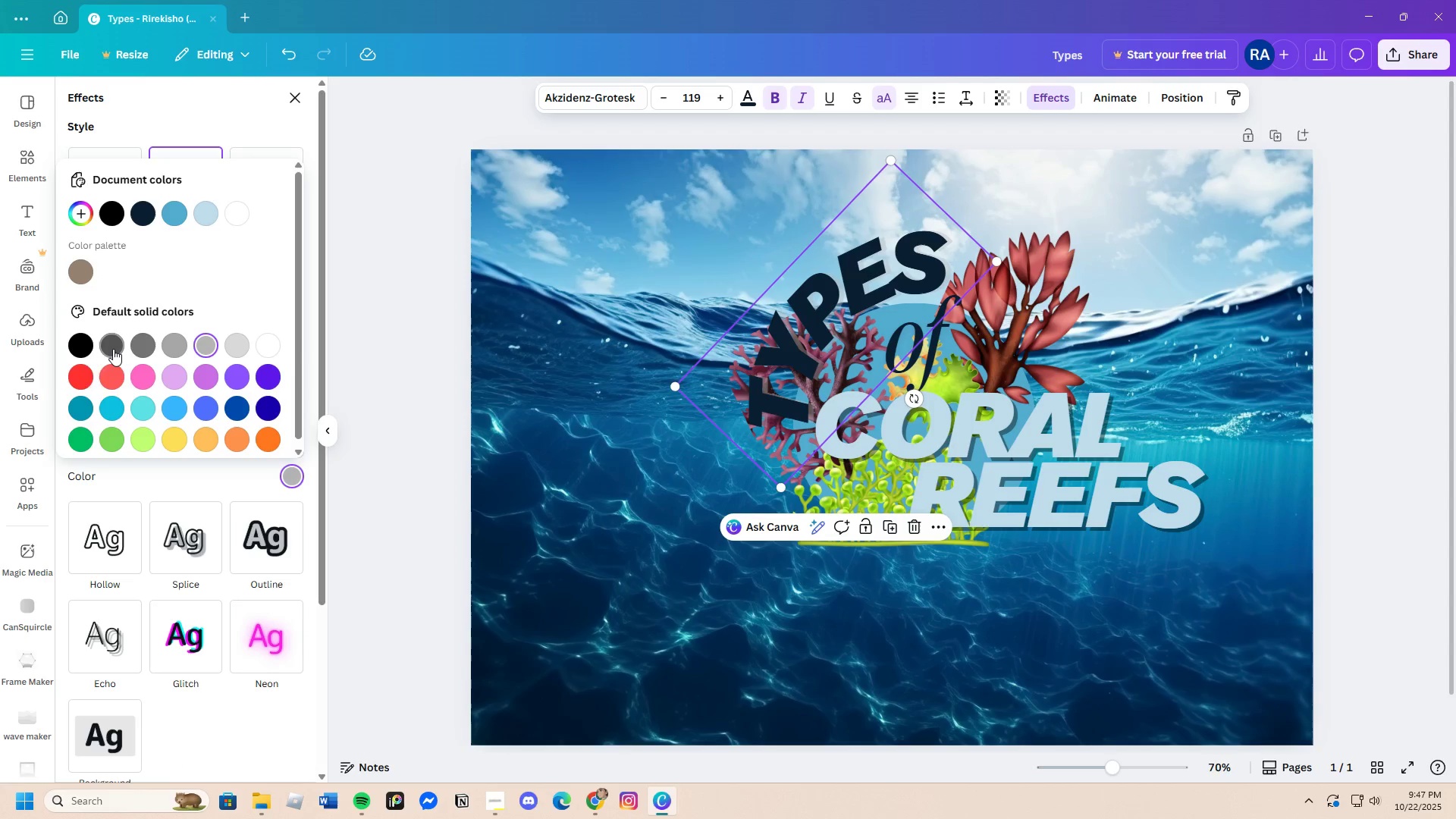 
left_click([113, 349])
 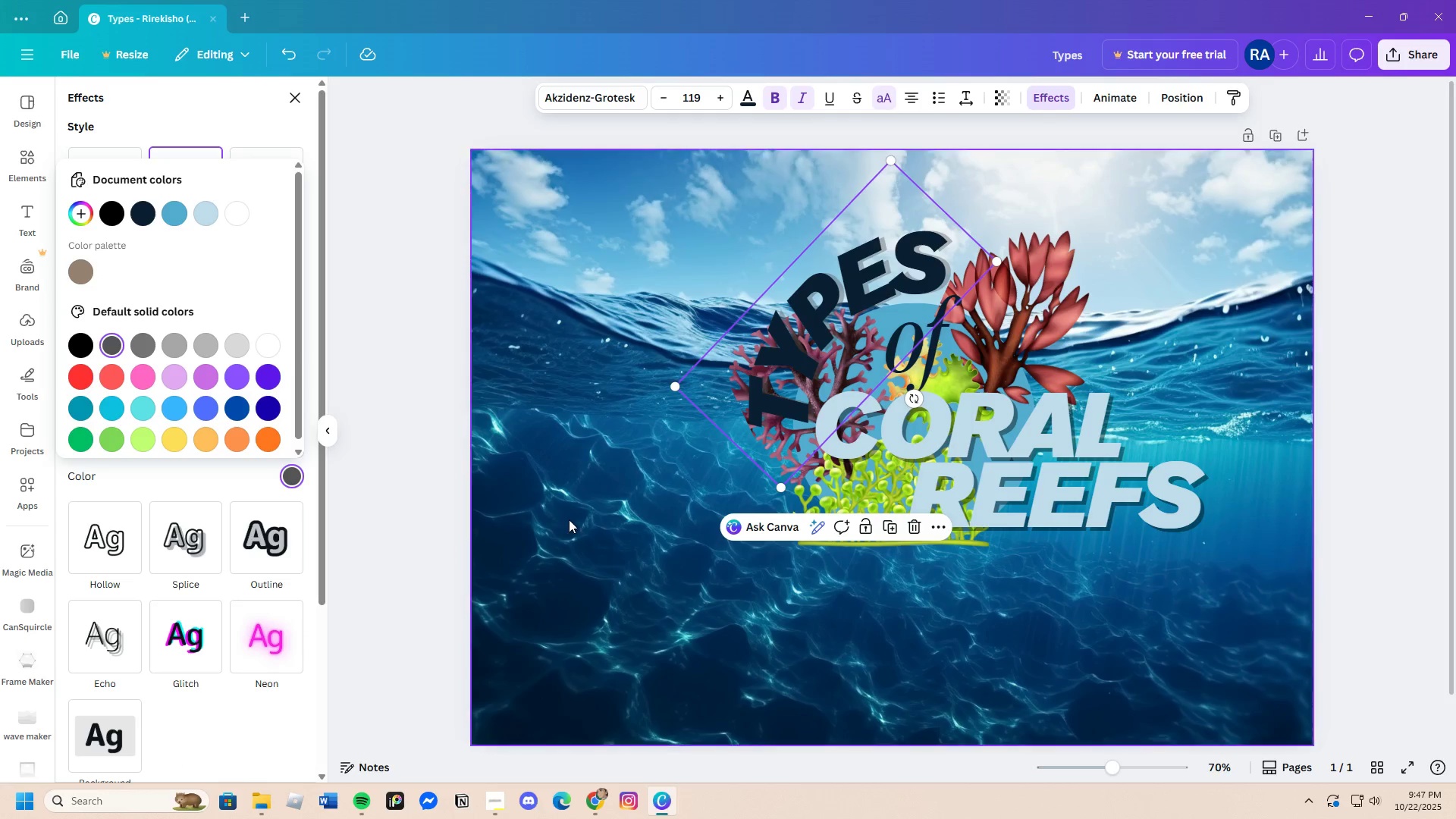 
left_click([630, 573])
 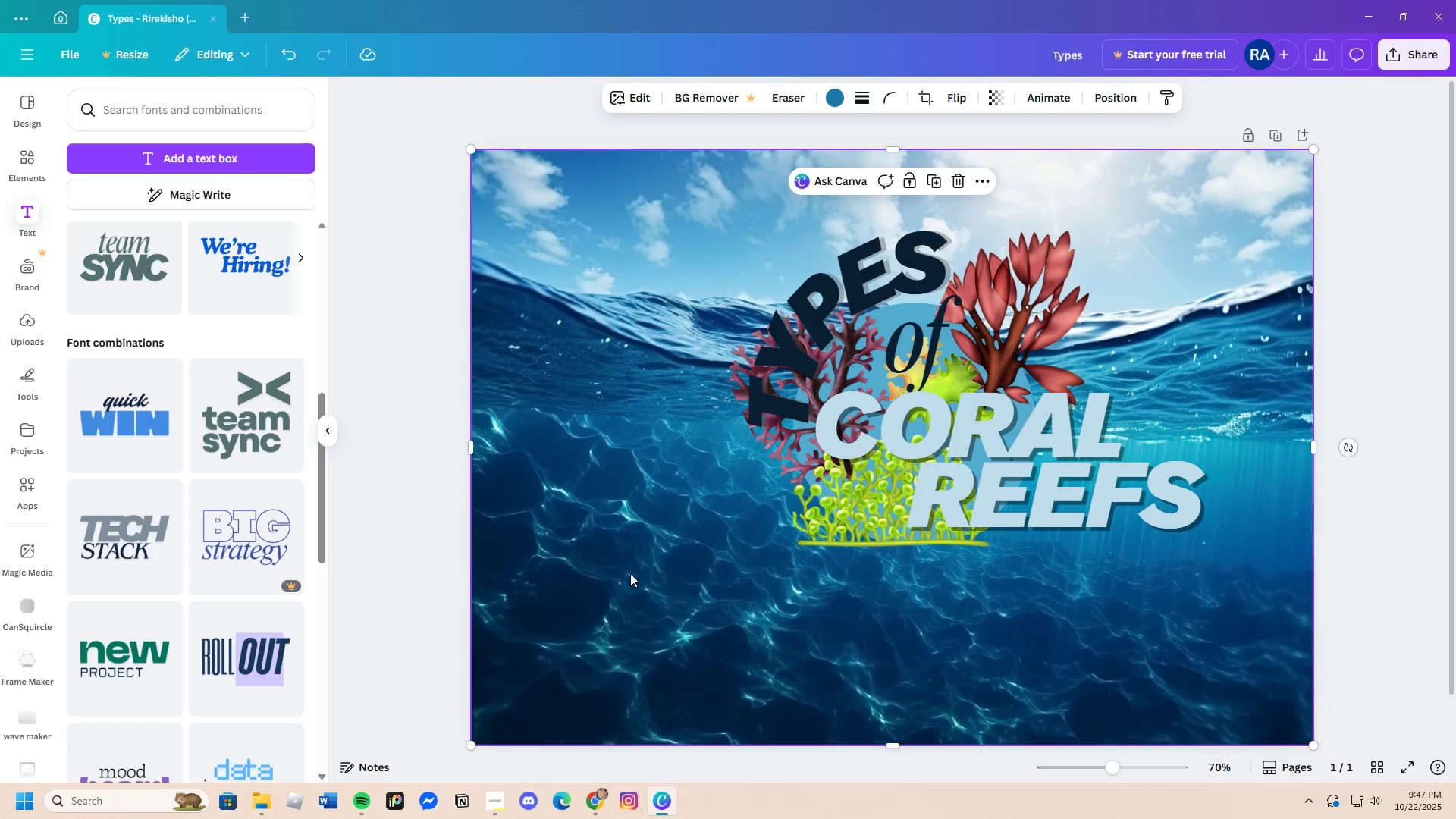 
left_click([630, 573])
 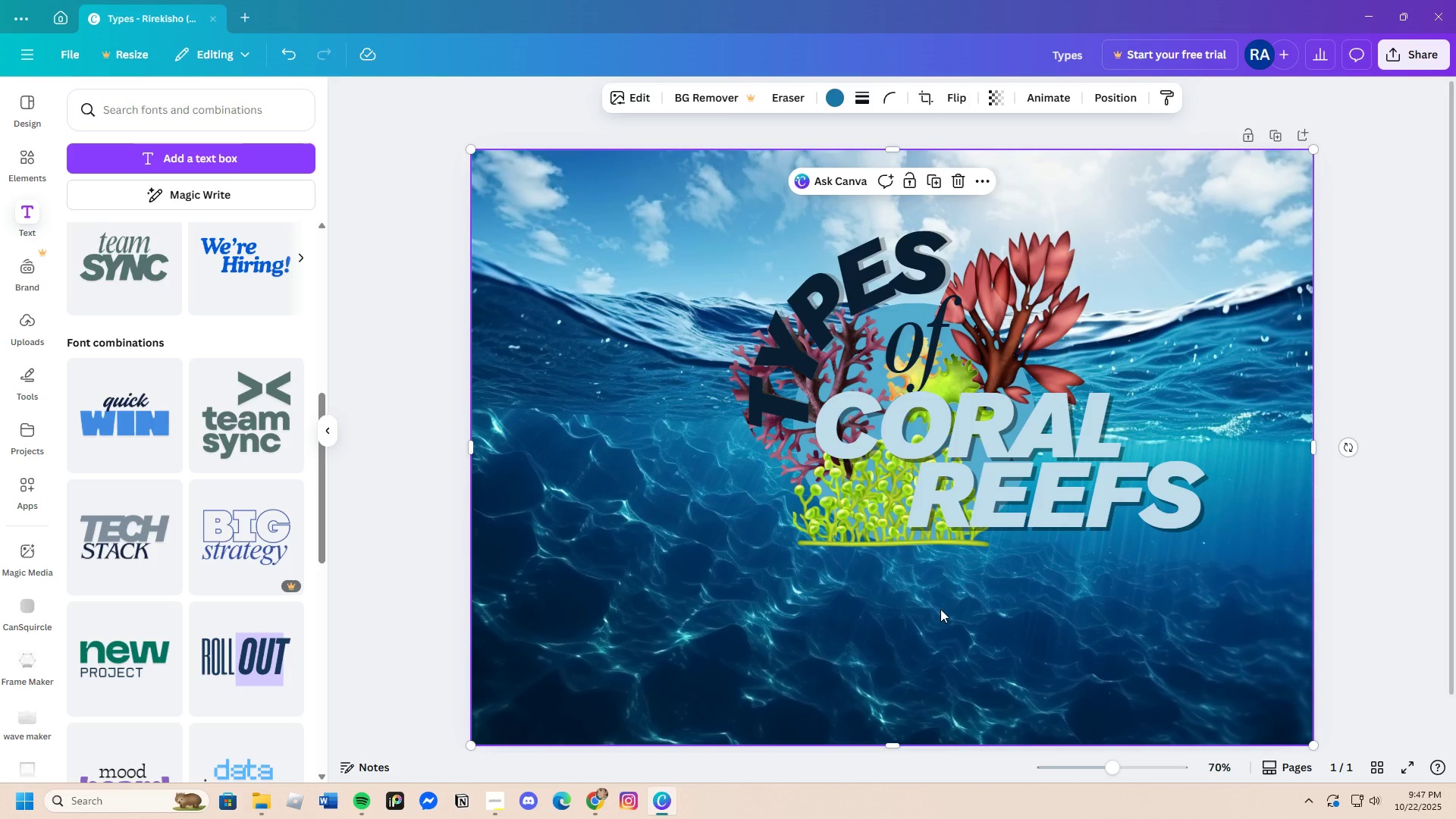 
wait(10.64)
 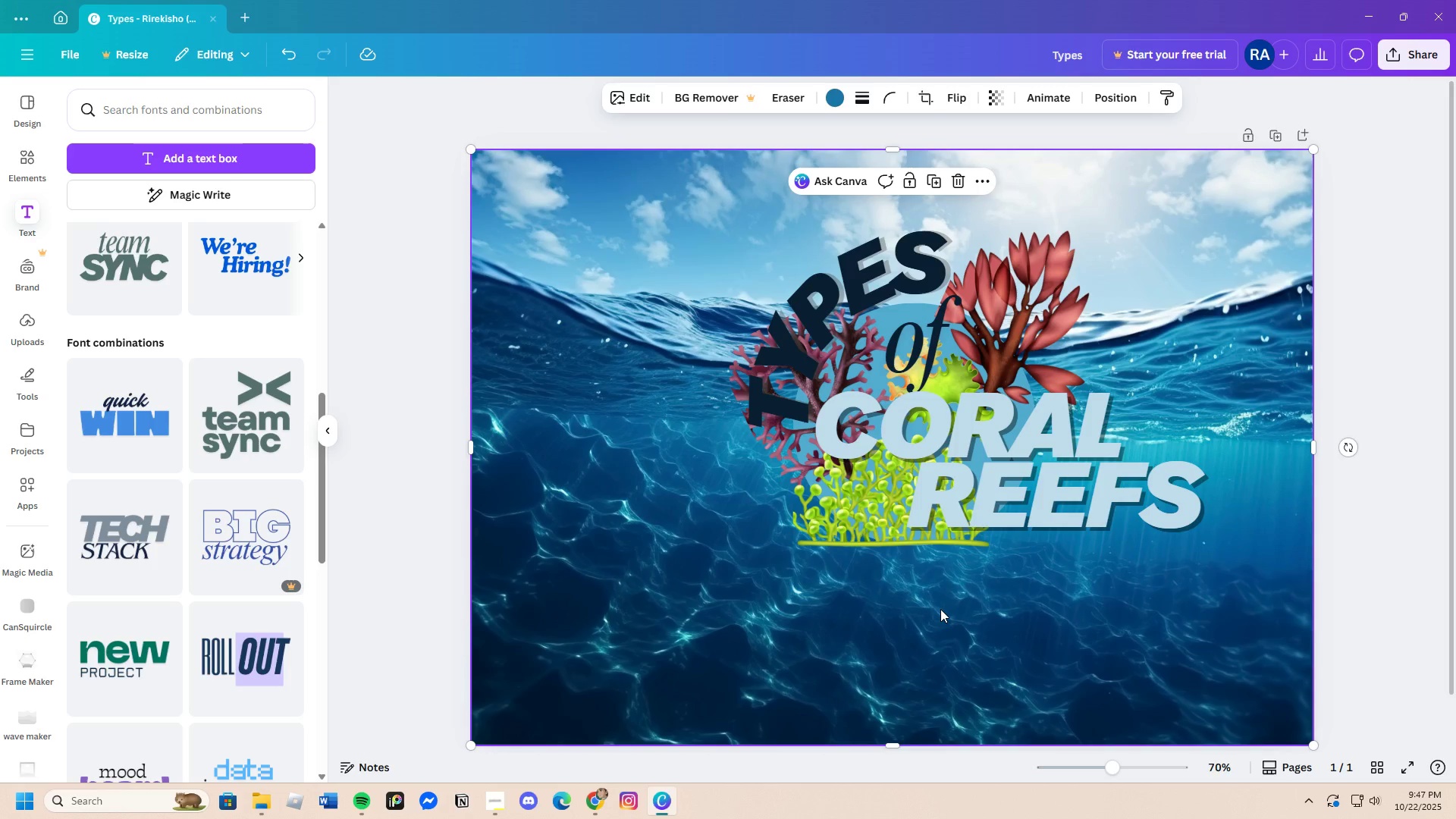 
left_click([1338, 636])
 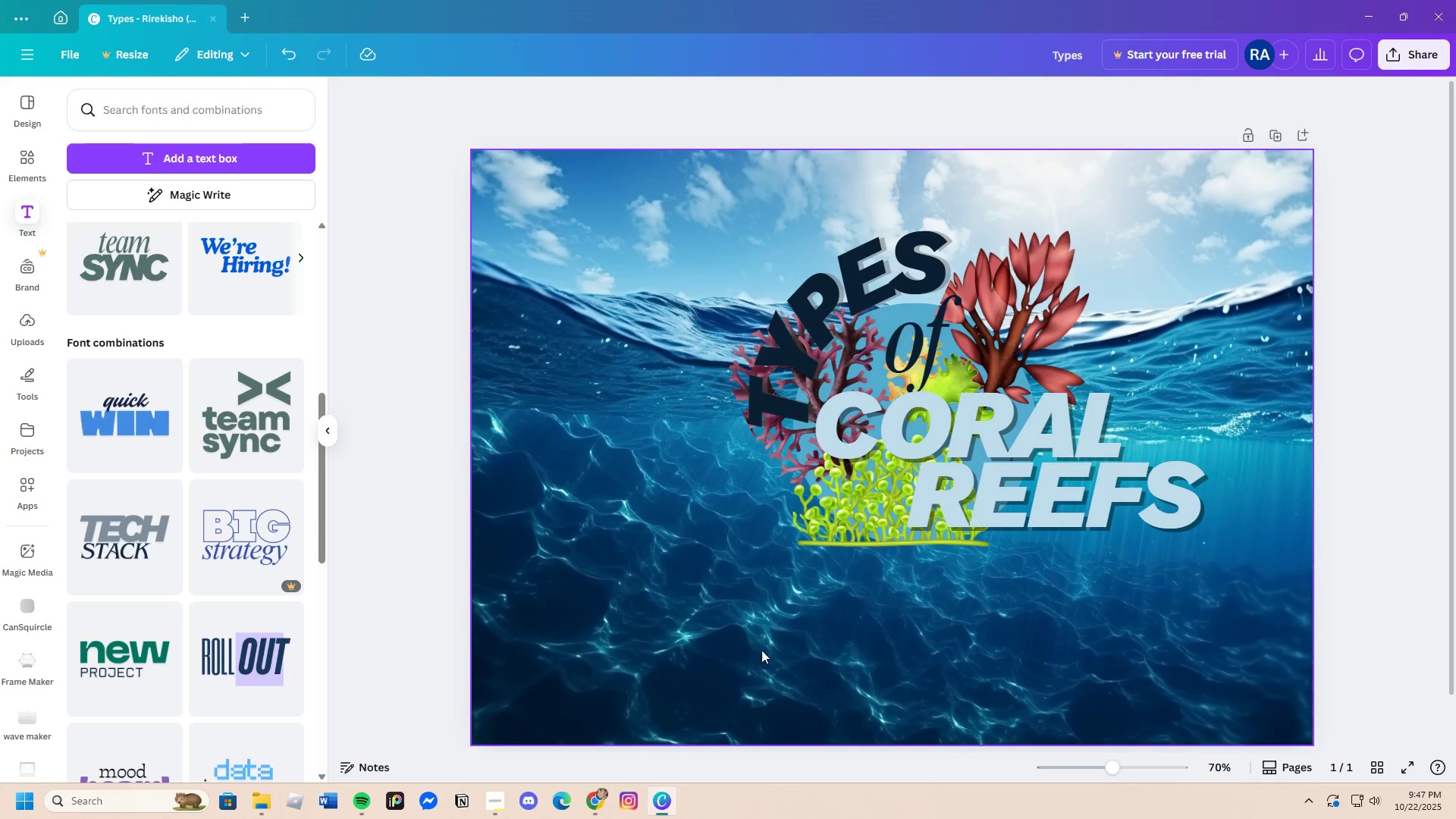 
scroll: coordinate [752, 640], scroll_direction: down, amount: 1.0
 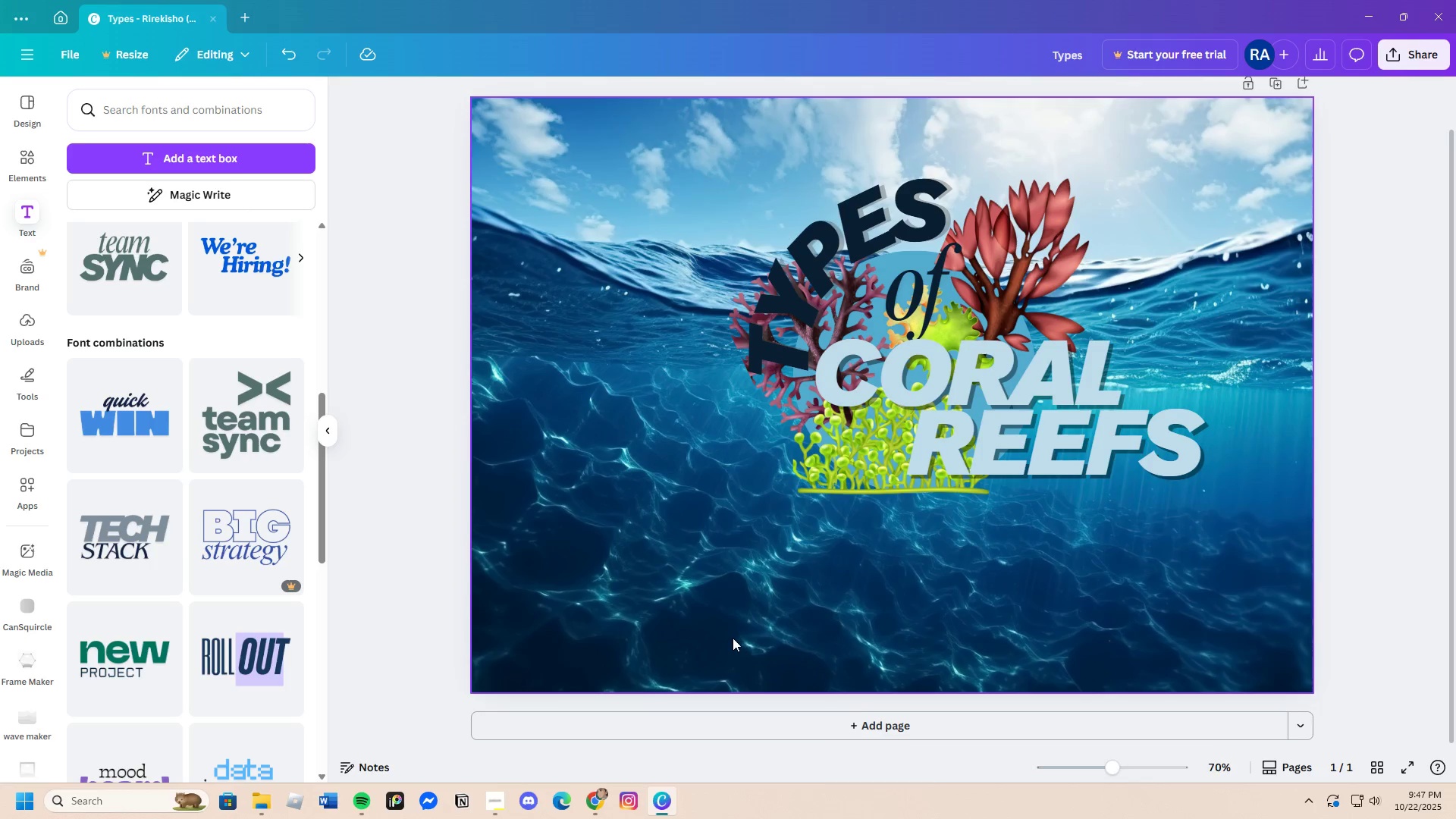 
scroll: coordinate [731, 637], scroll_direction: up, amount: 1.0
 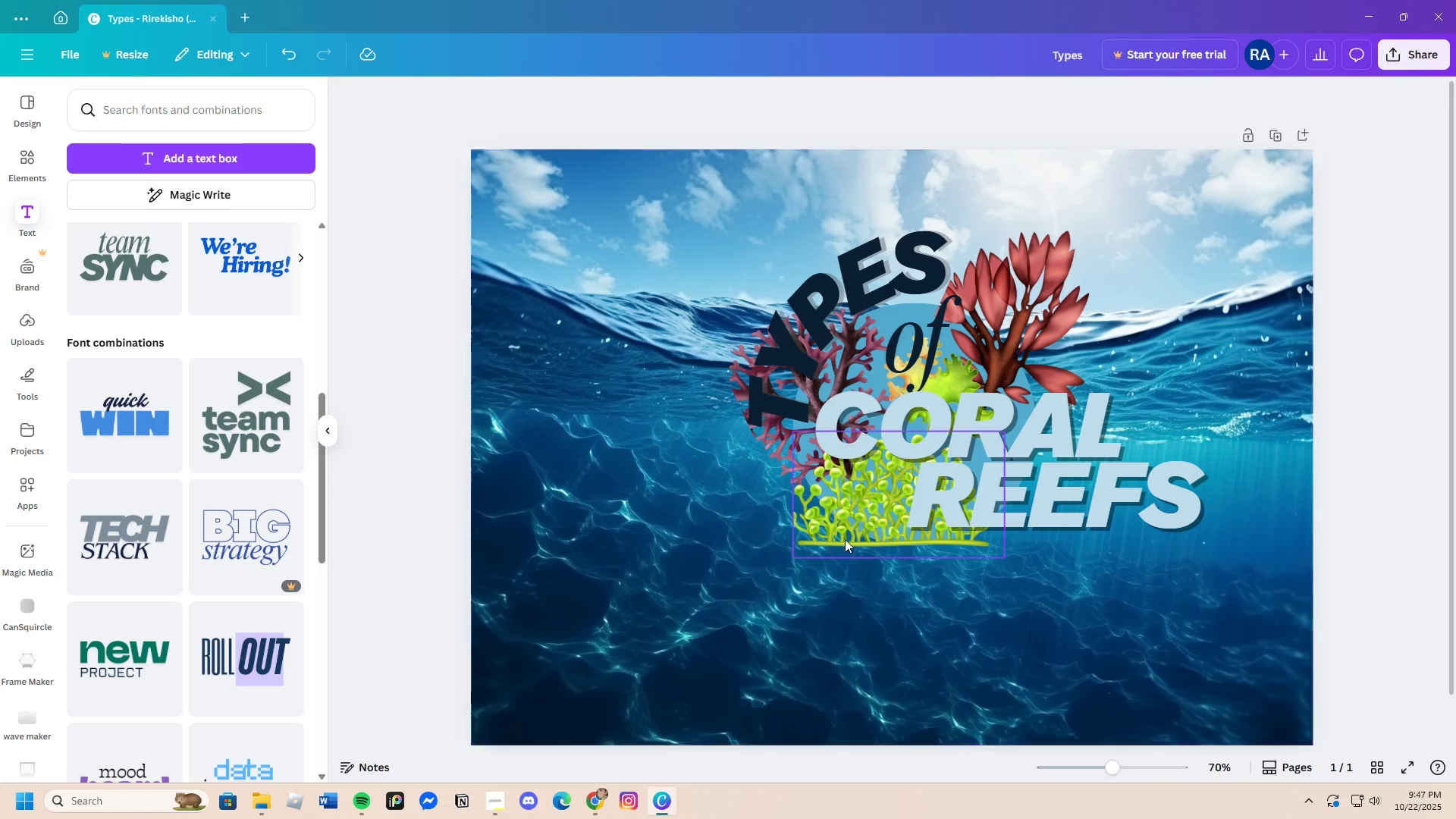 
left_click([1074, 423])
 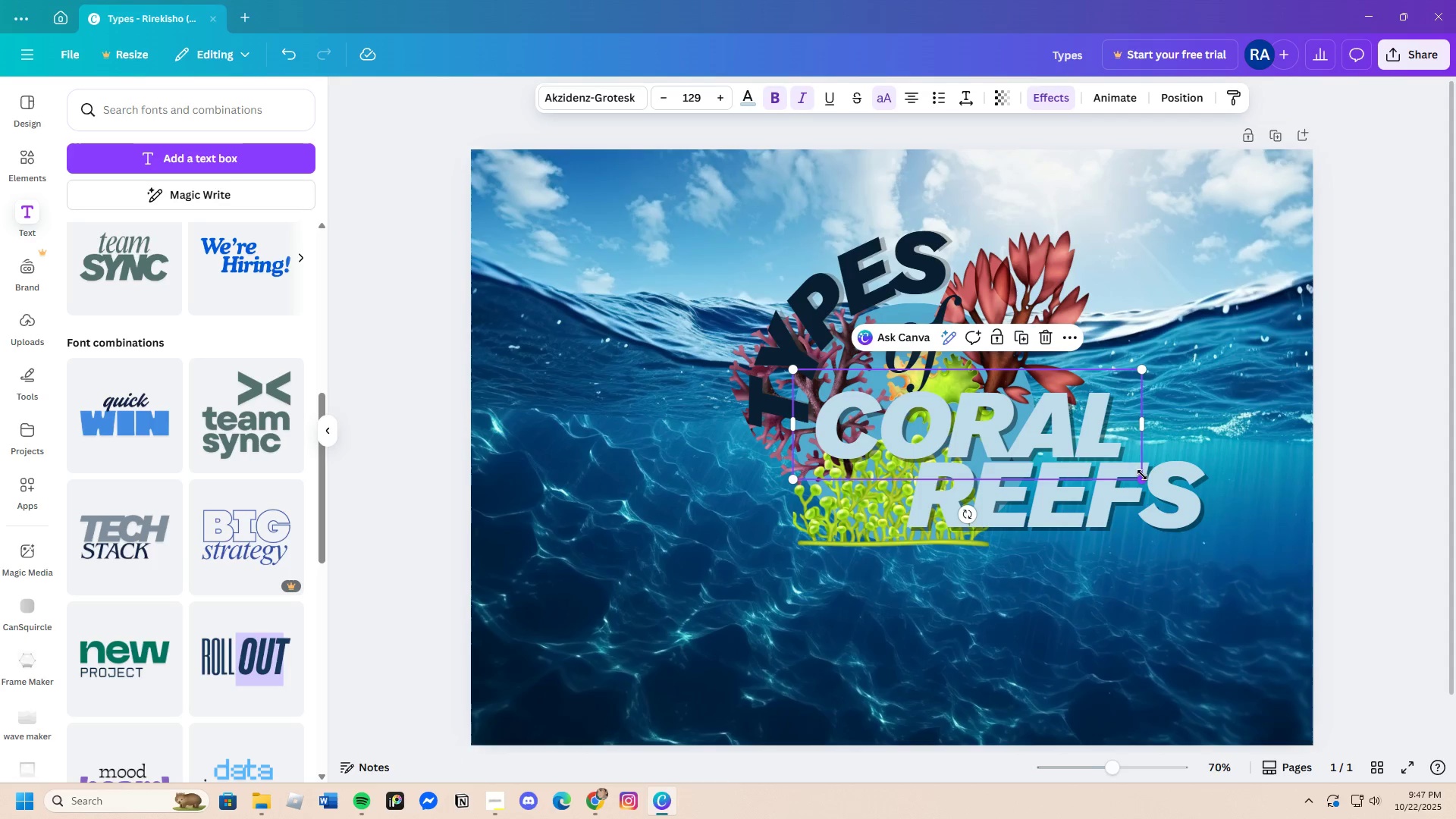 
left_click_drag(start_coordinate=[1142, 475], to_coordinate=[1075, 462])
 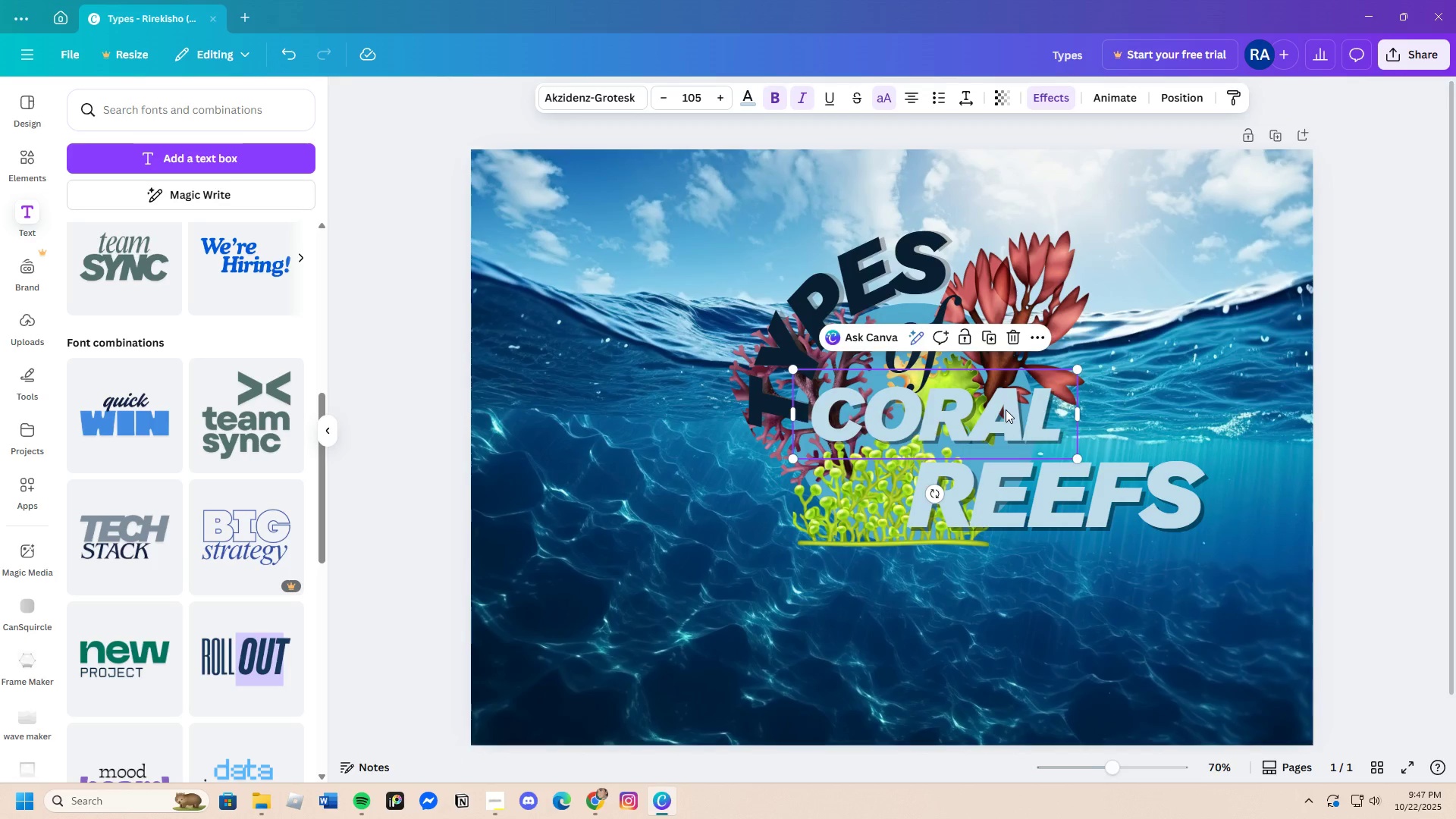 
left_click_drag(start_coordinate=[997, 410], to_coordinate=[1046, 412])
 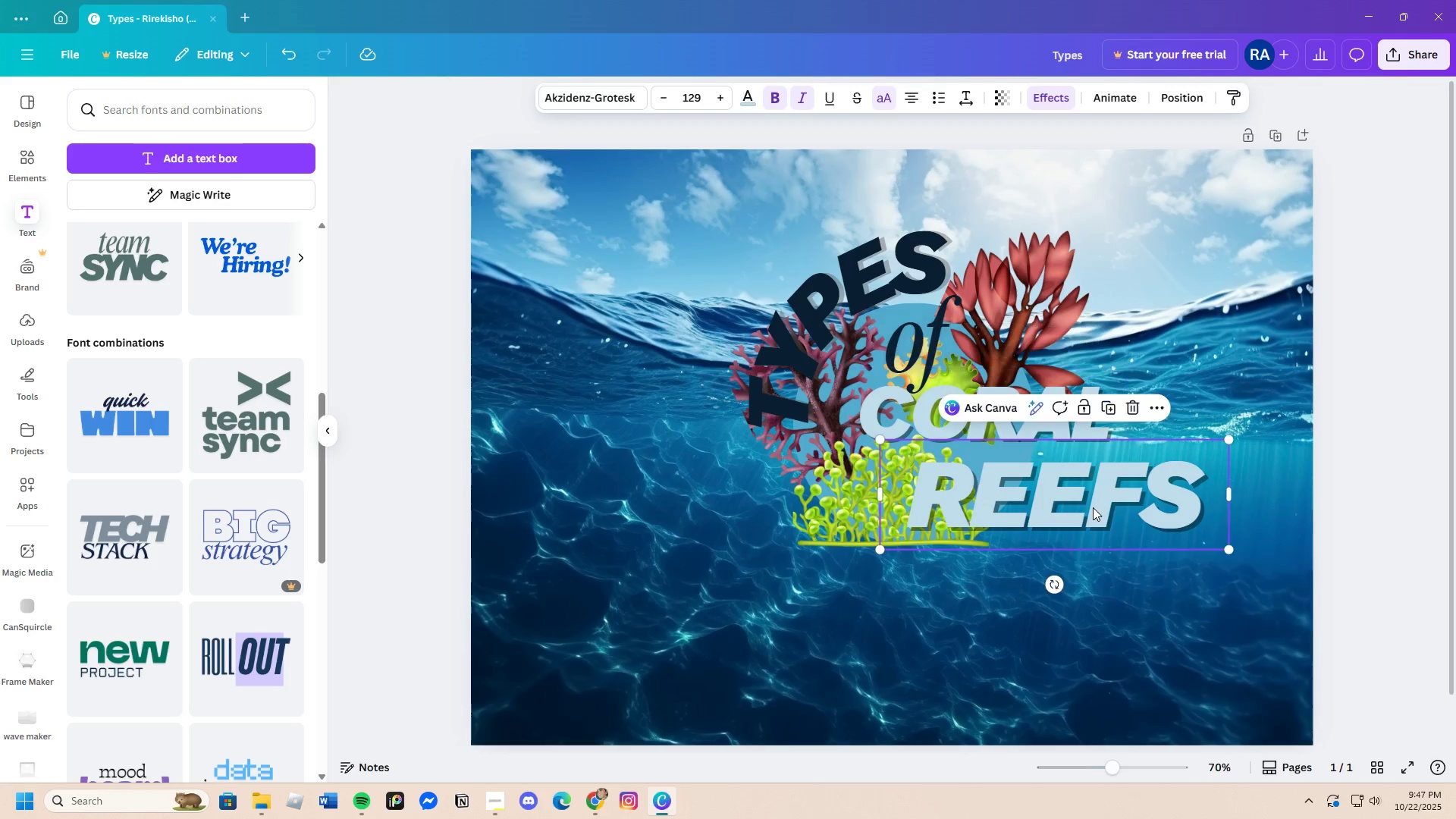 
left_click([1093, 507])
 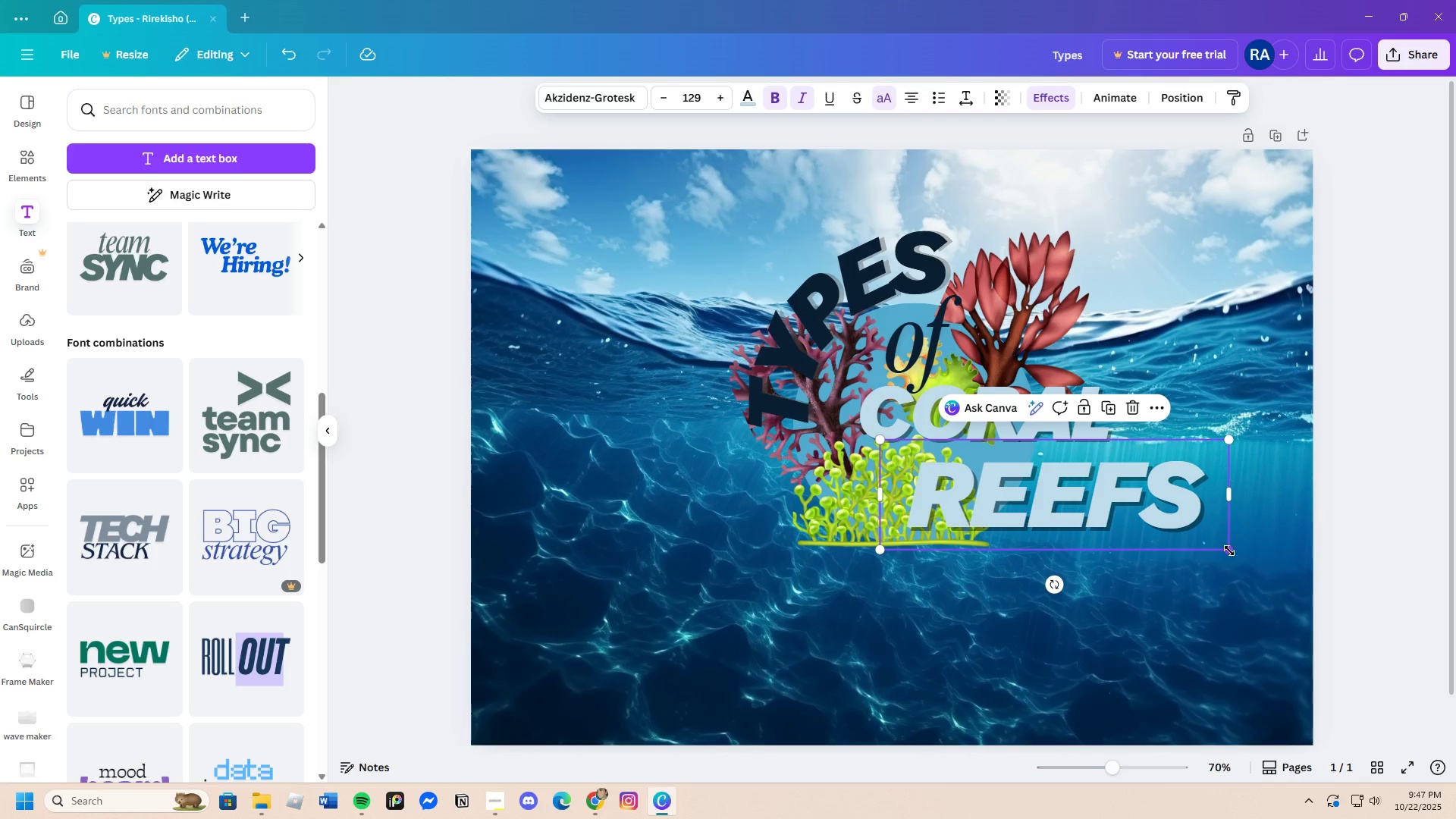 
left_click_drag(start_coordinate=[1229, 551], to_coordinate=[1186, 534])
 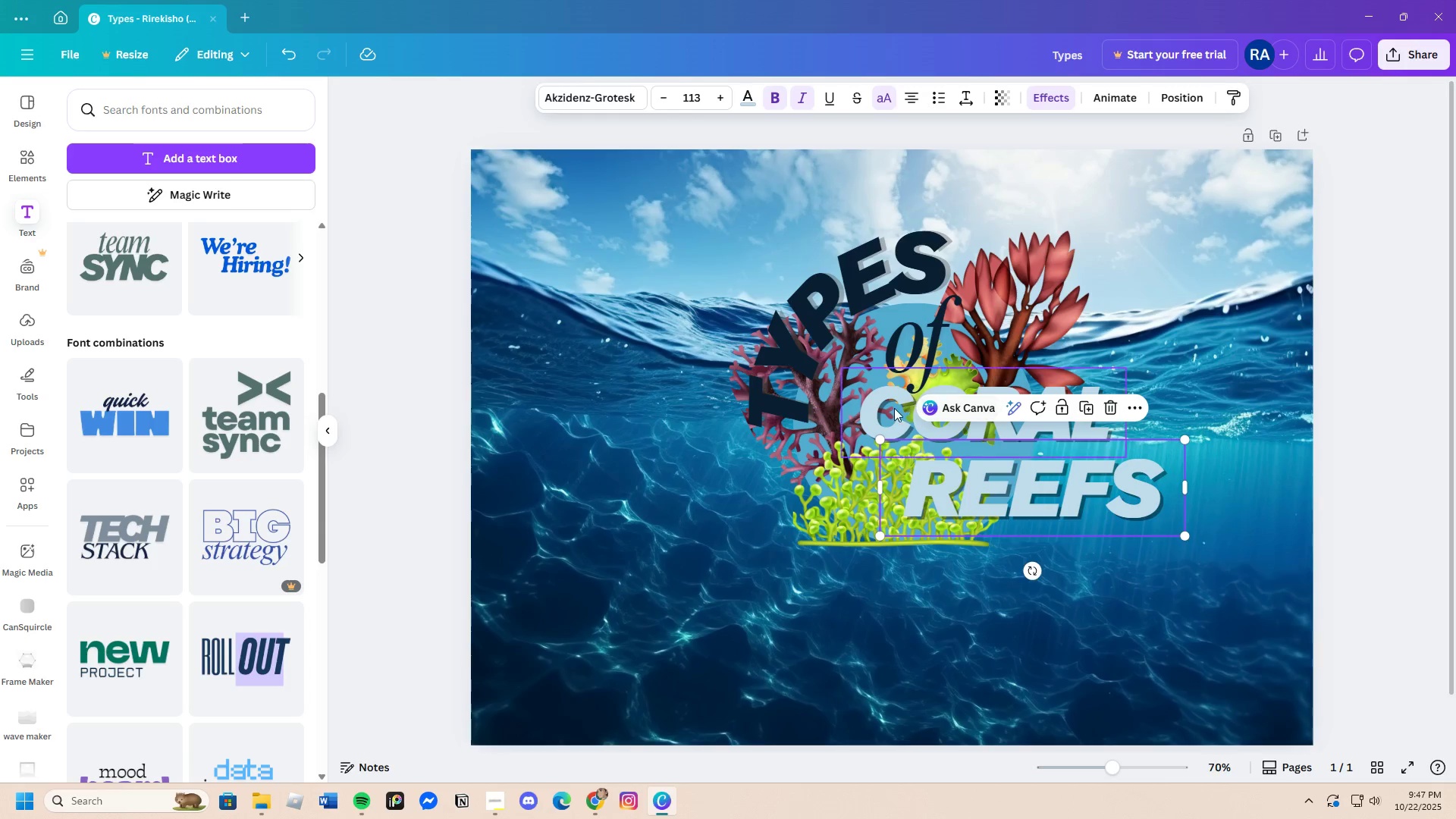 
left_click([892, 408])
 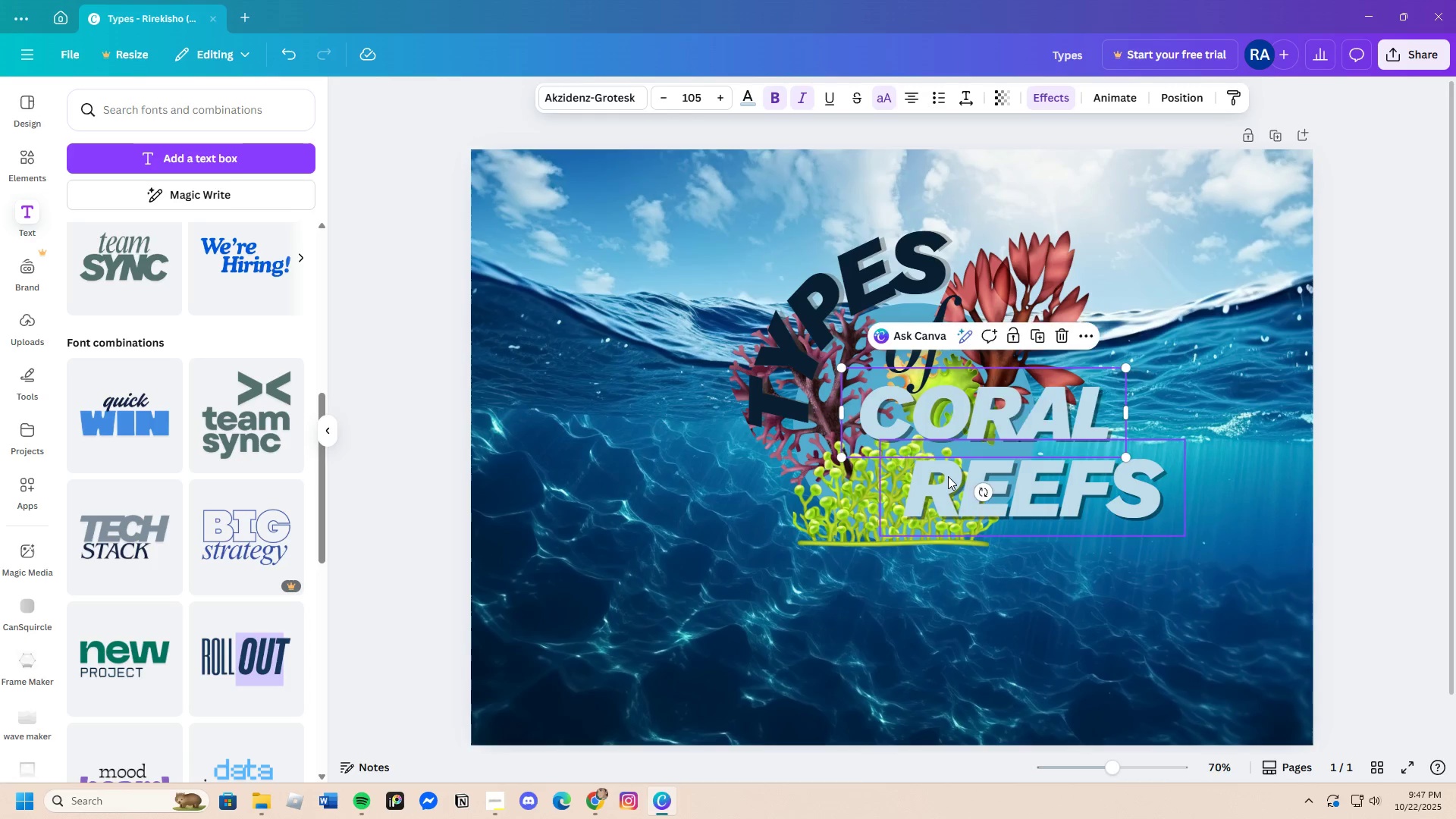 
left_click([948, 476])
 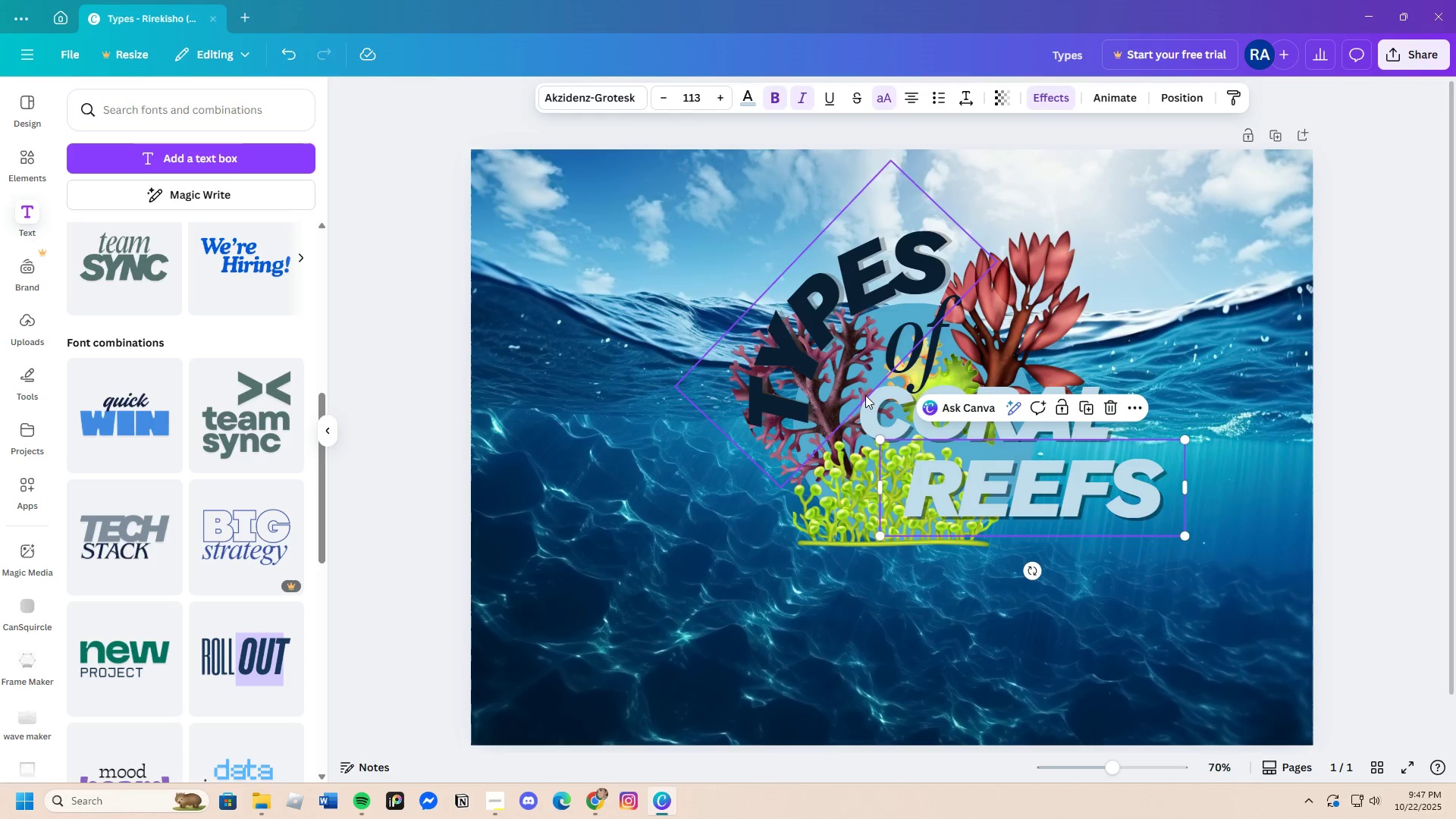 
left_click([892, 406])
 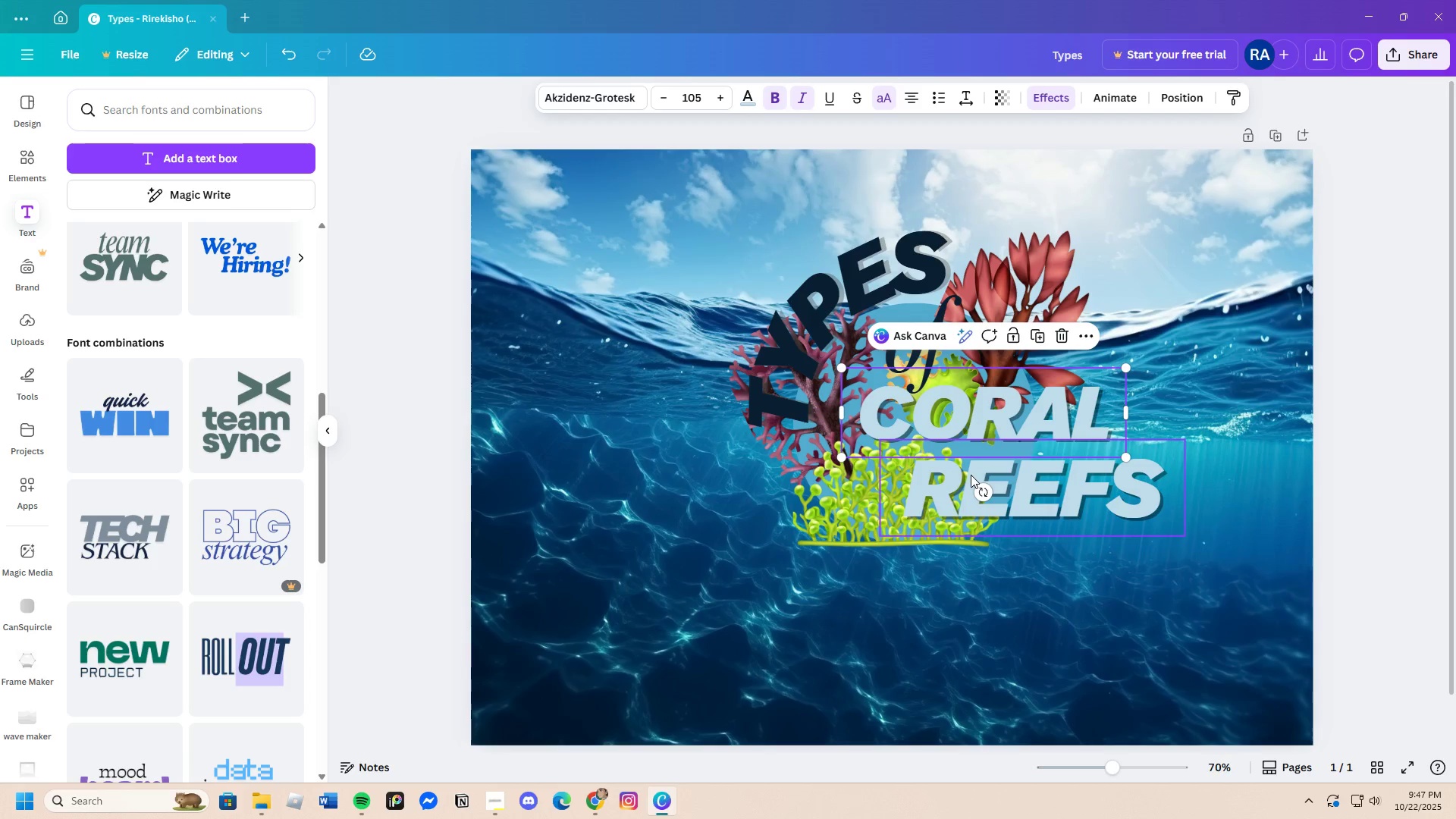 
left_click([943, 474])
 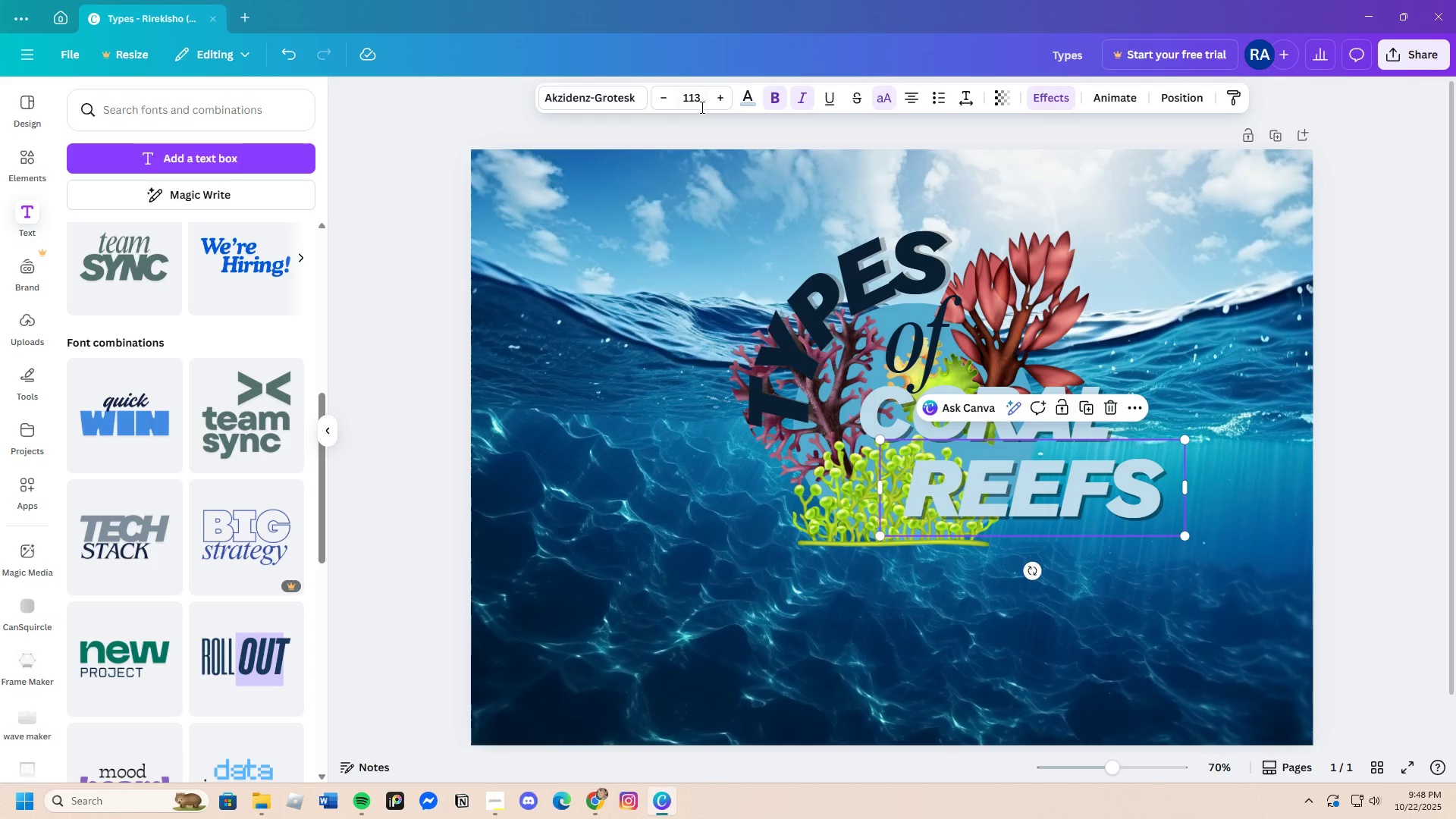 
left_click([698, 103])
 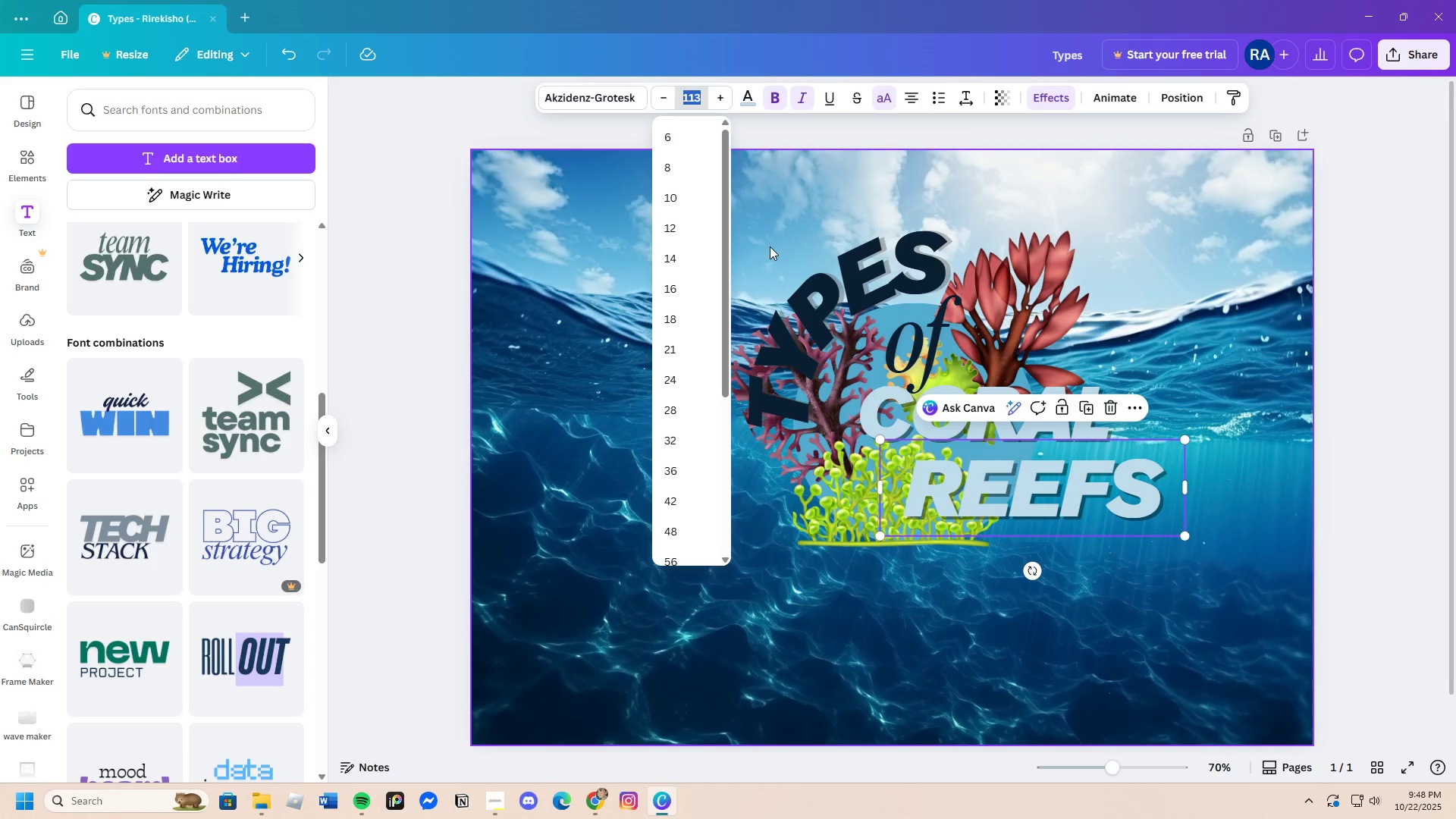 
key(Backspace)
type(105)
 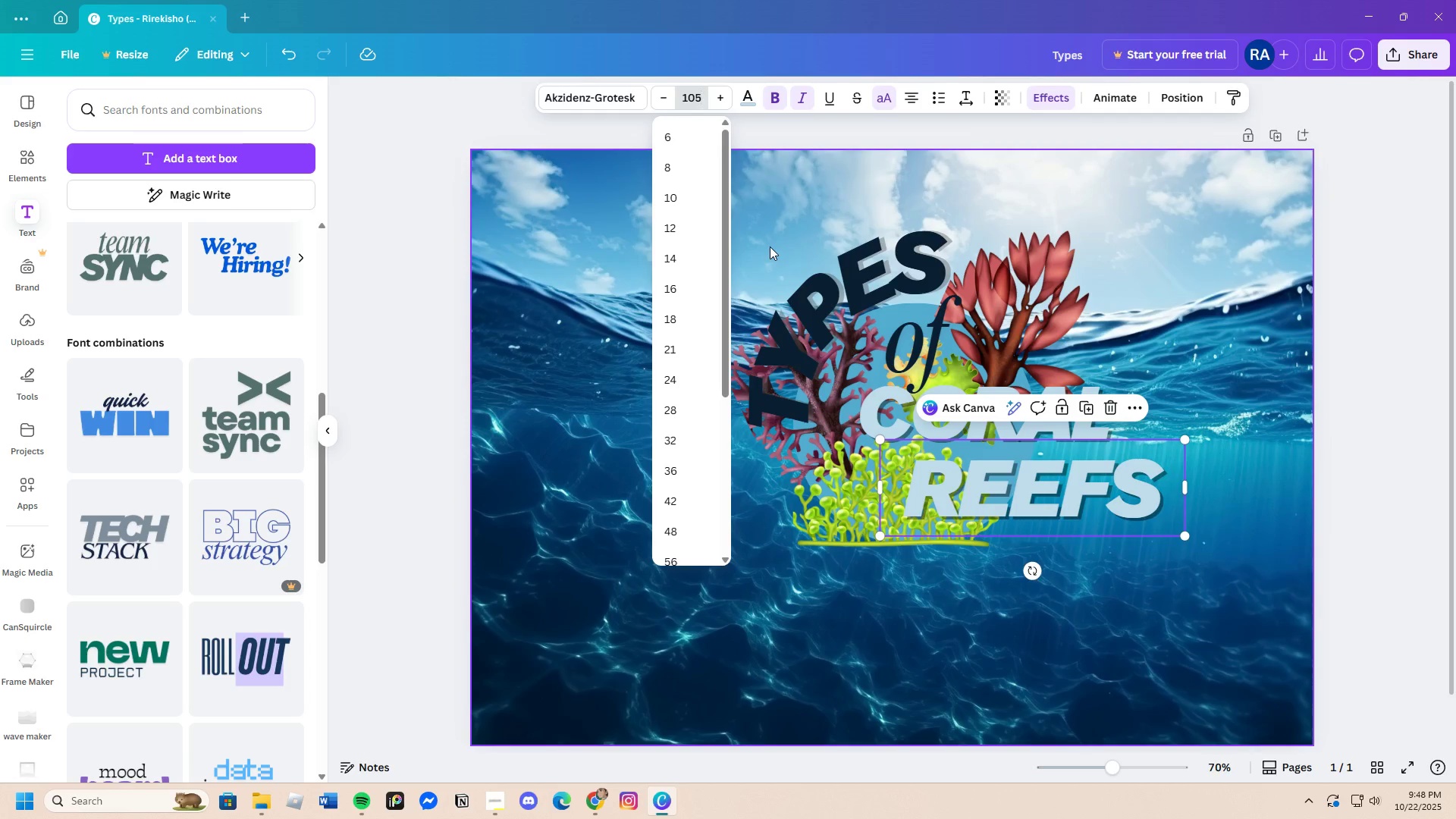 
key(Enter)
 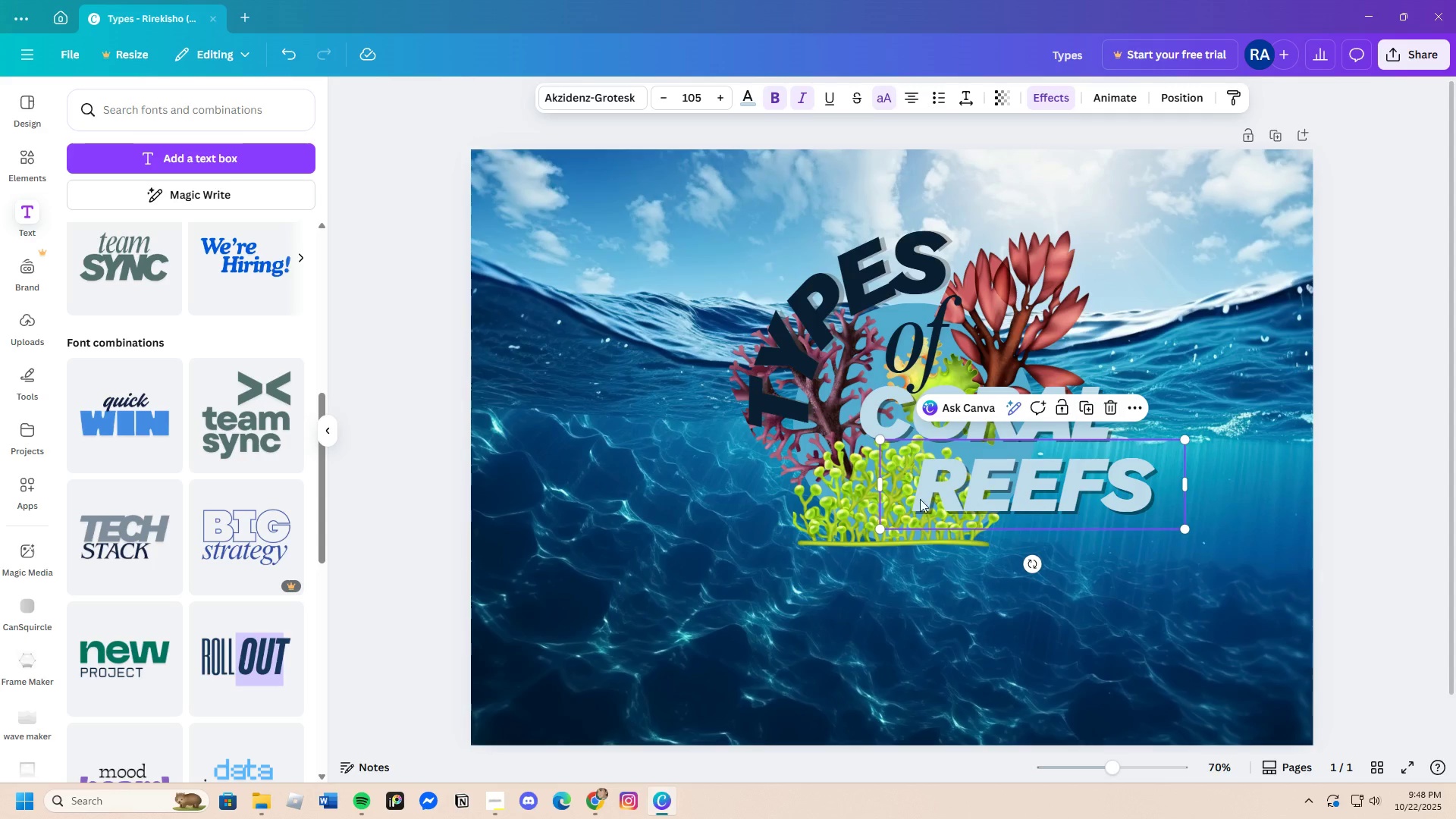 
left_click([977, 614])
 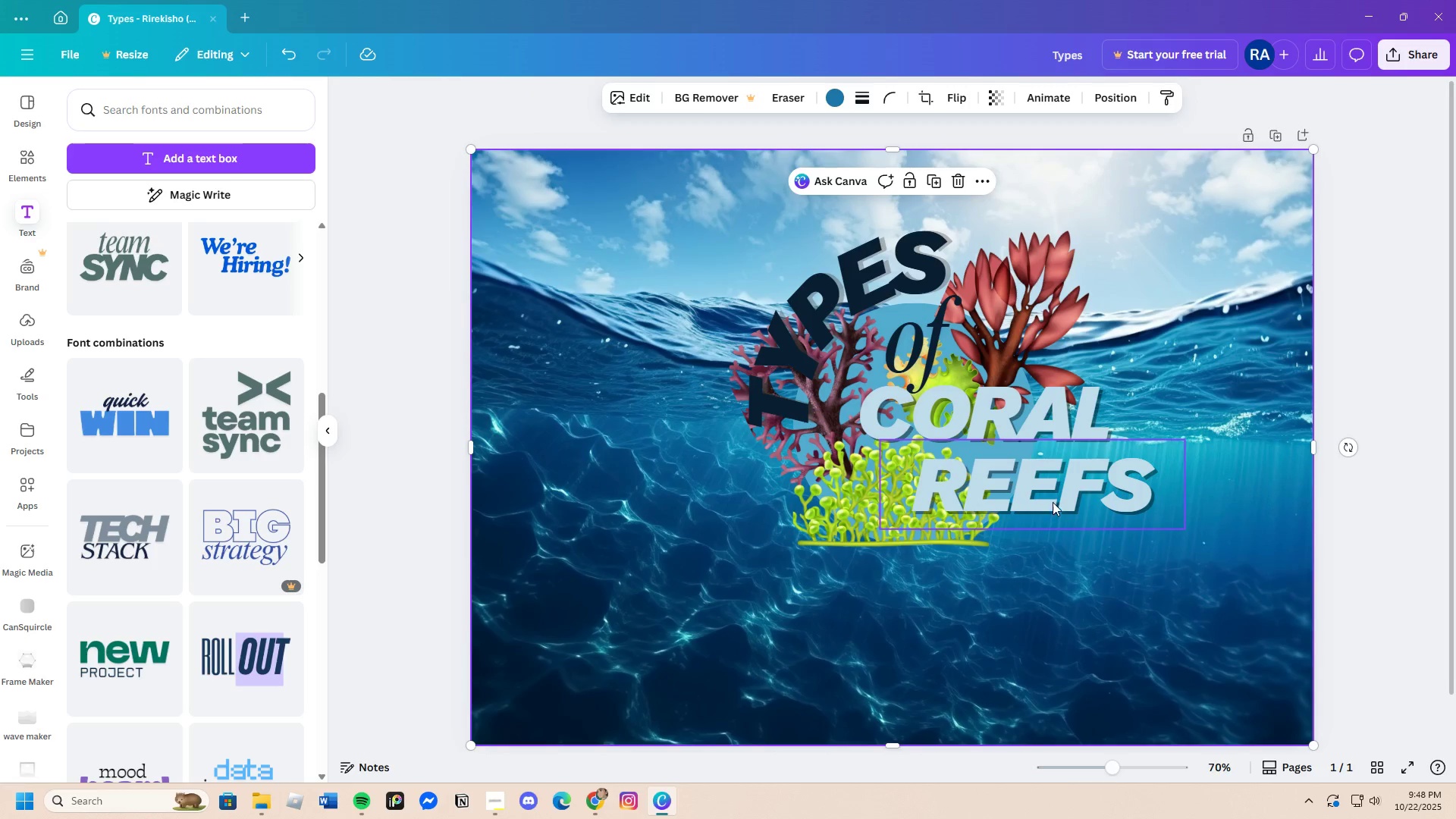 
left_click_drag(start_coordinate=[1053, 501], to_coordinate=[1061, 491])
 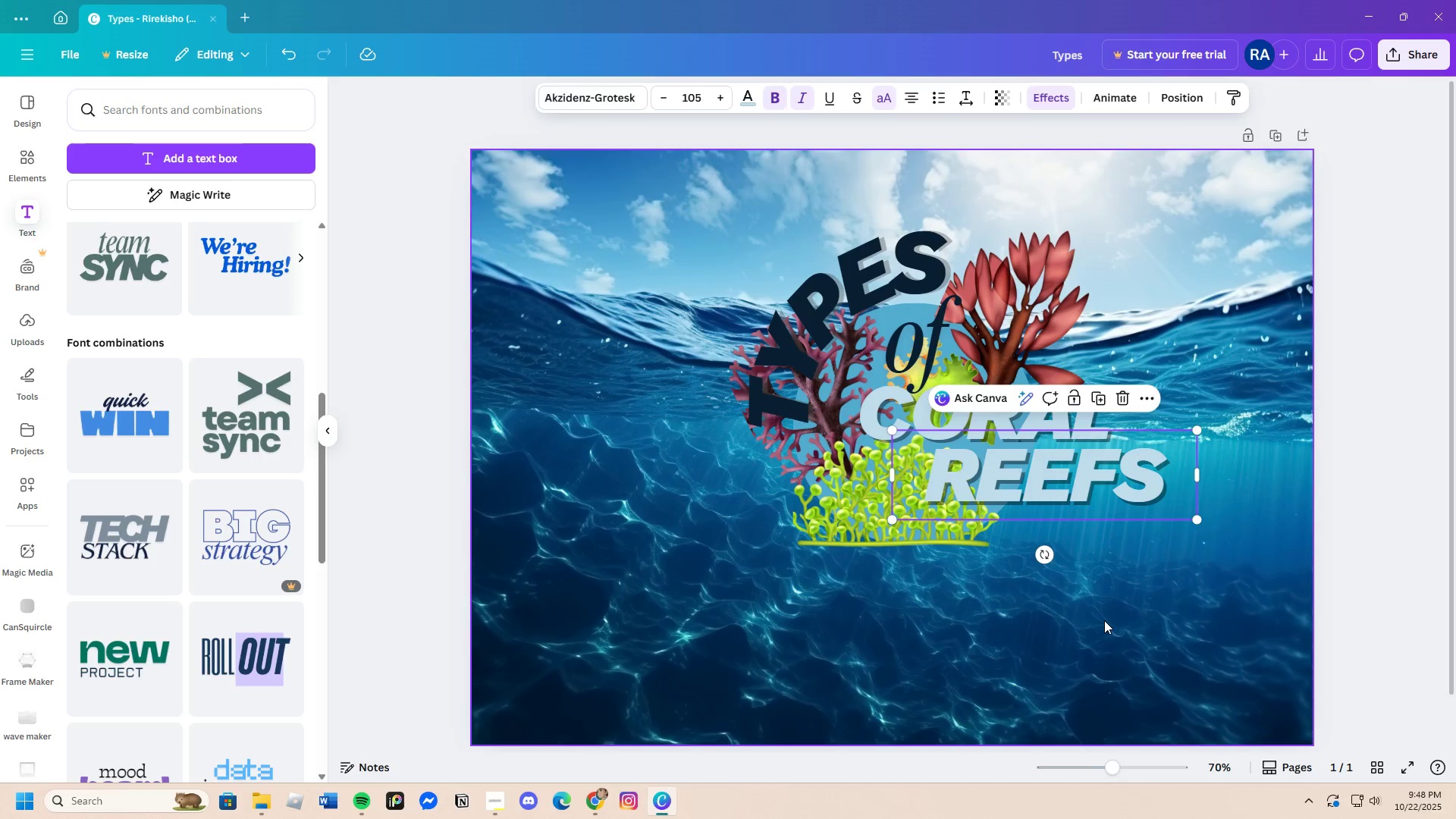 
left_click([1104, 620])
 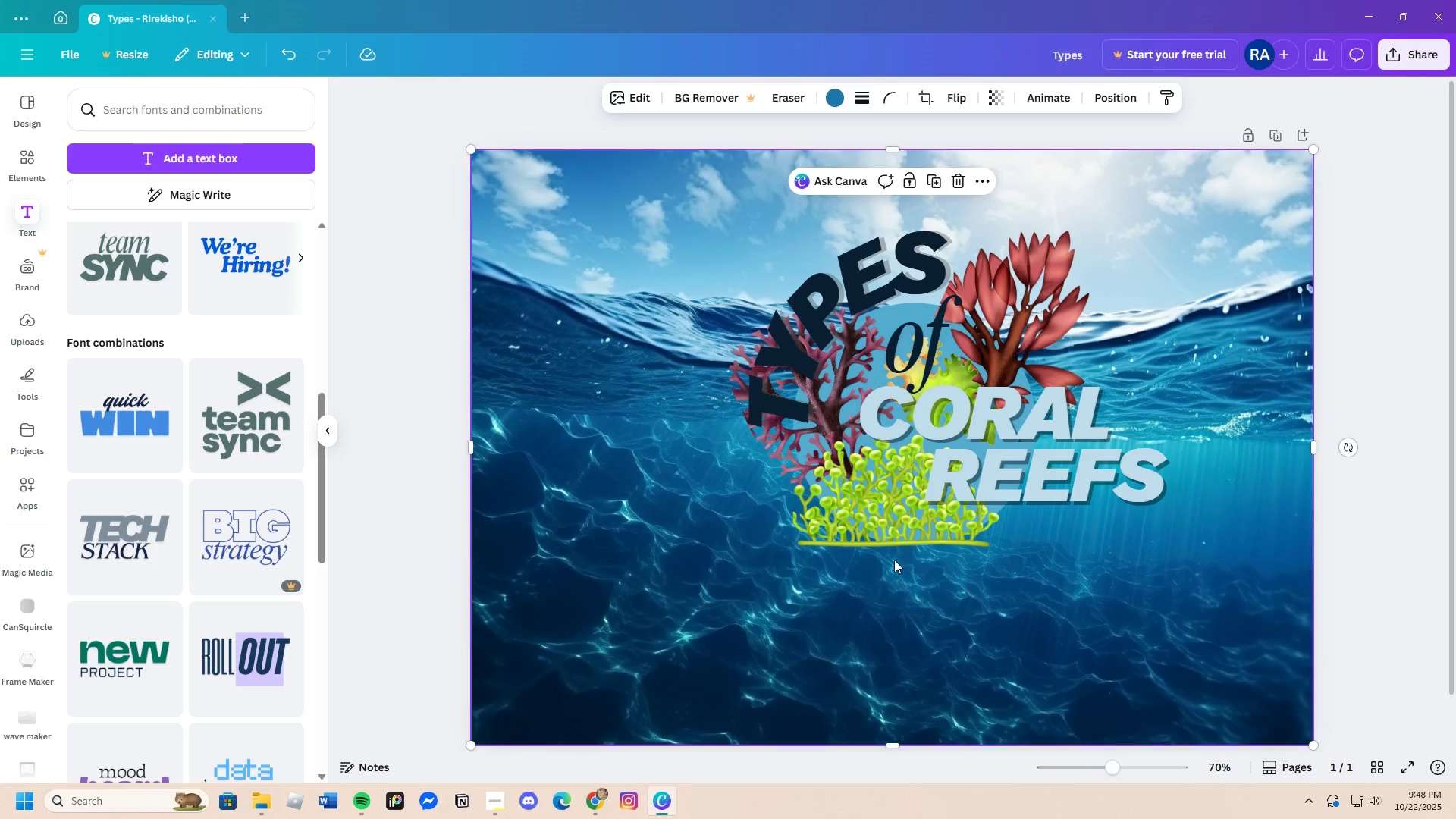 
left_click([864, 525])
 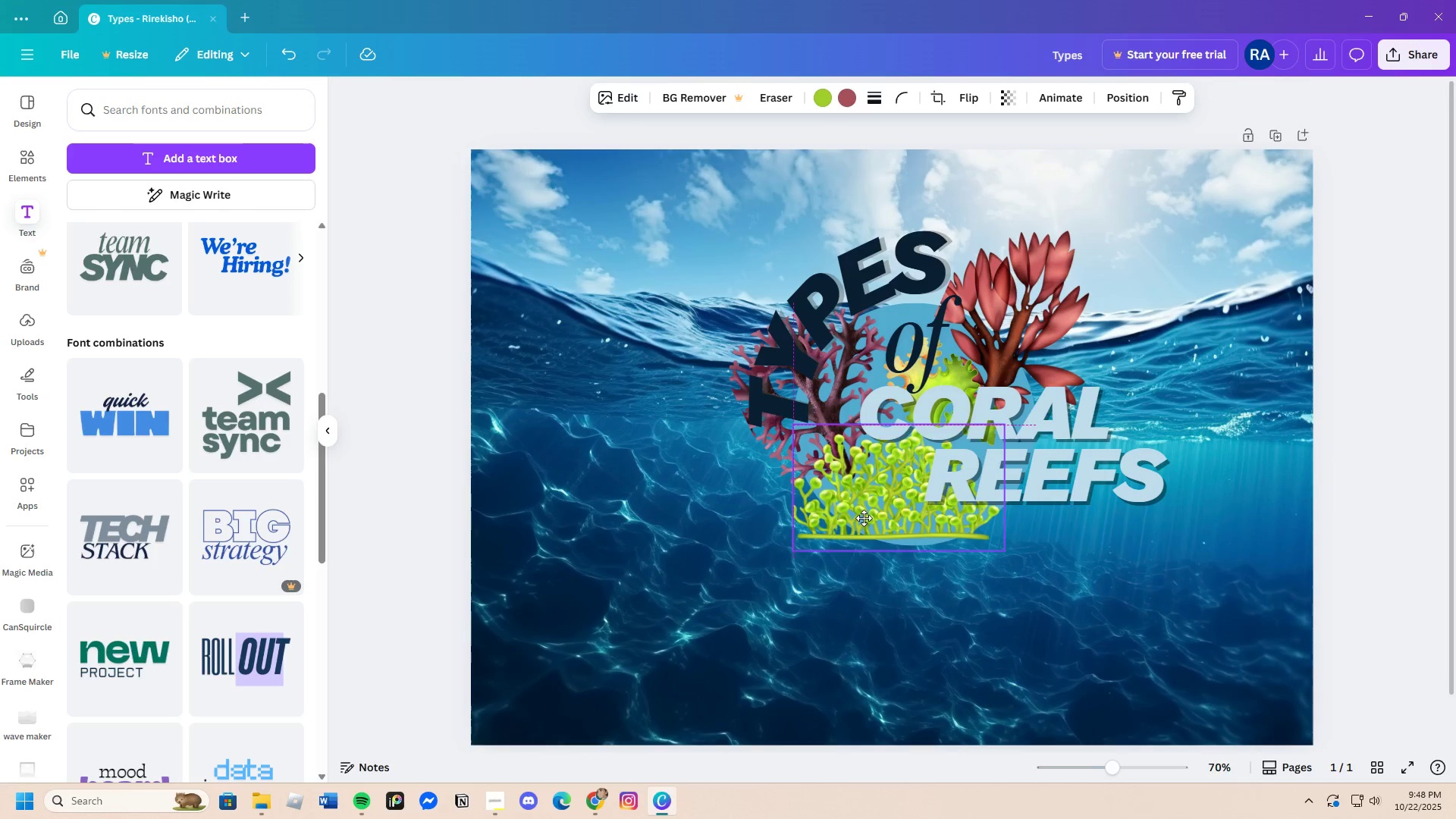 
left_click_drag(start_coordinate=[864, 523], to_coordinate=[885, 526])
 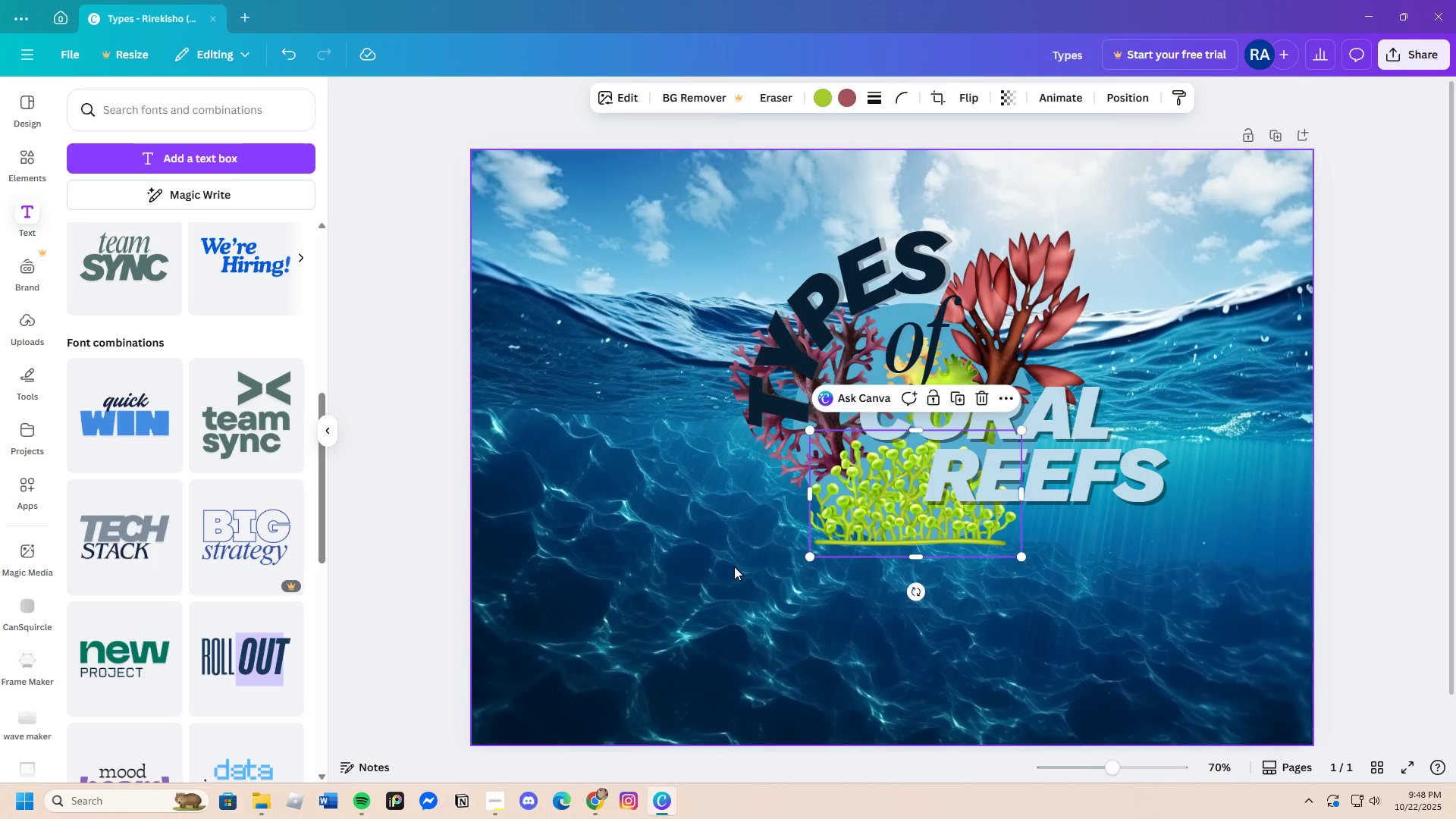 
left_click([734, 566])
 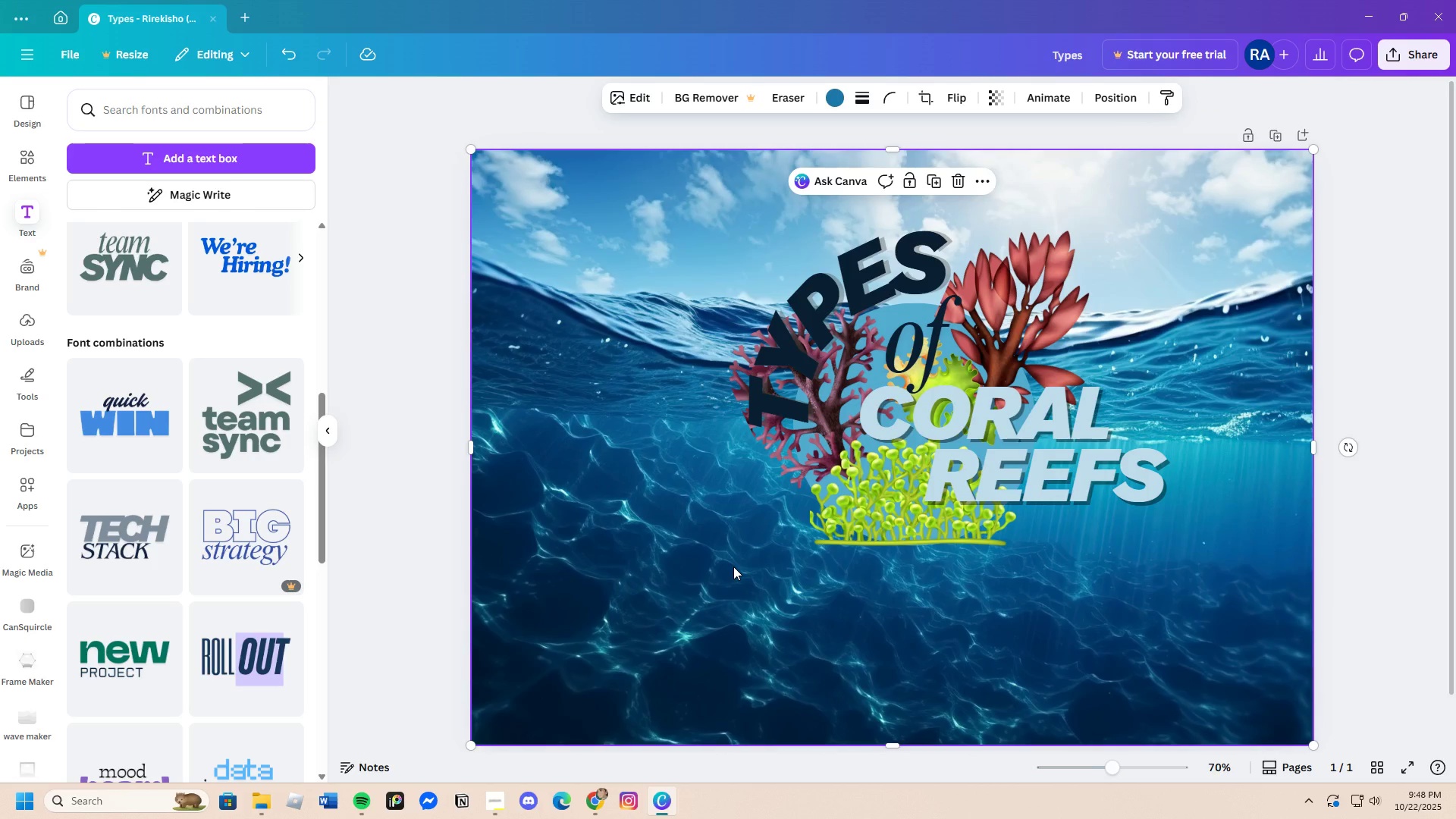 
wait(12.01)
 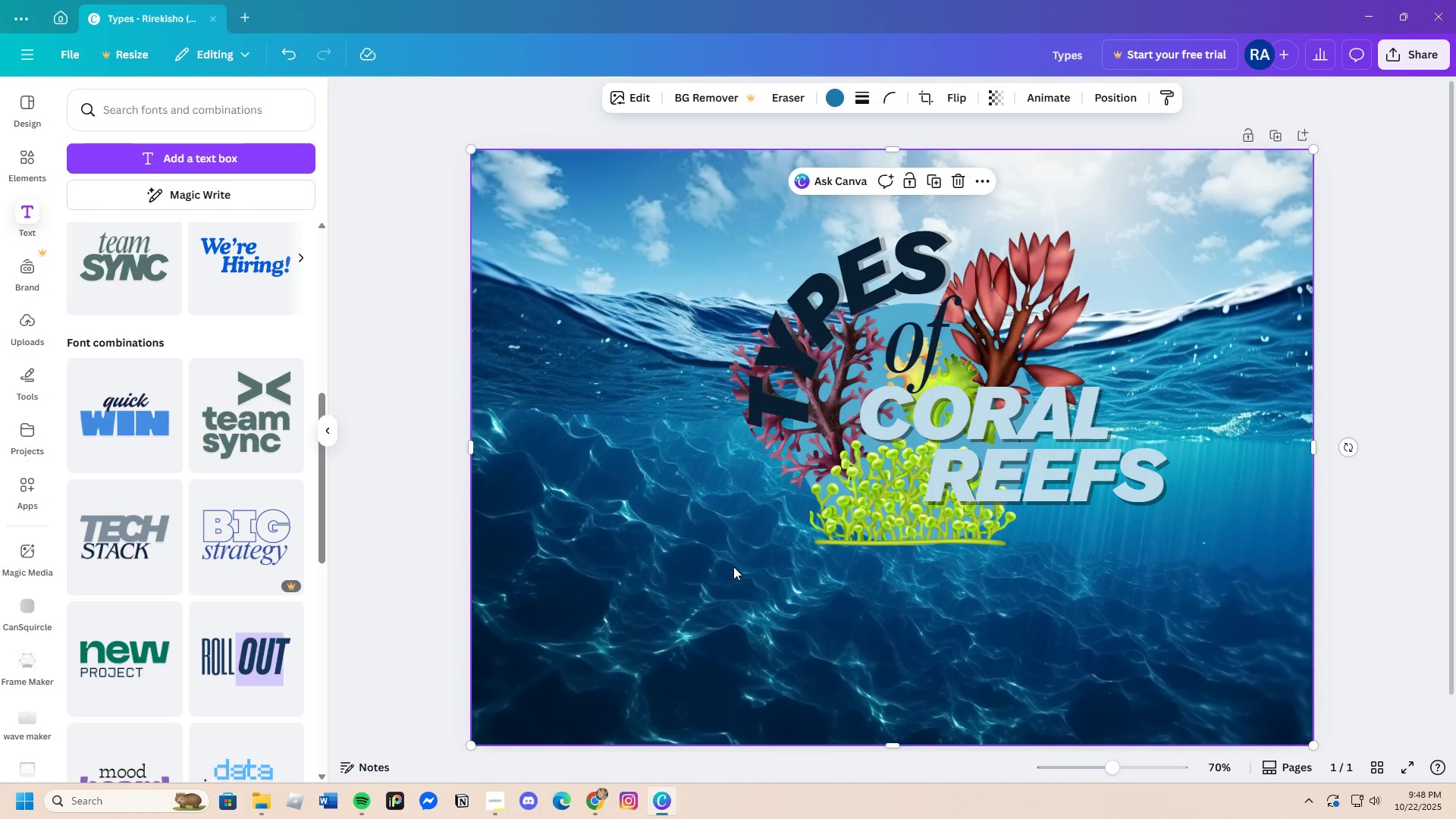 
left_click([875, 495])
 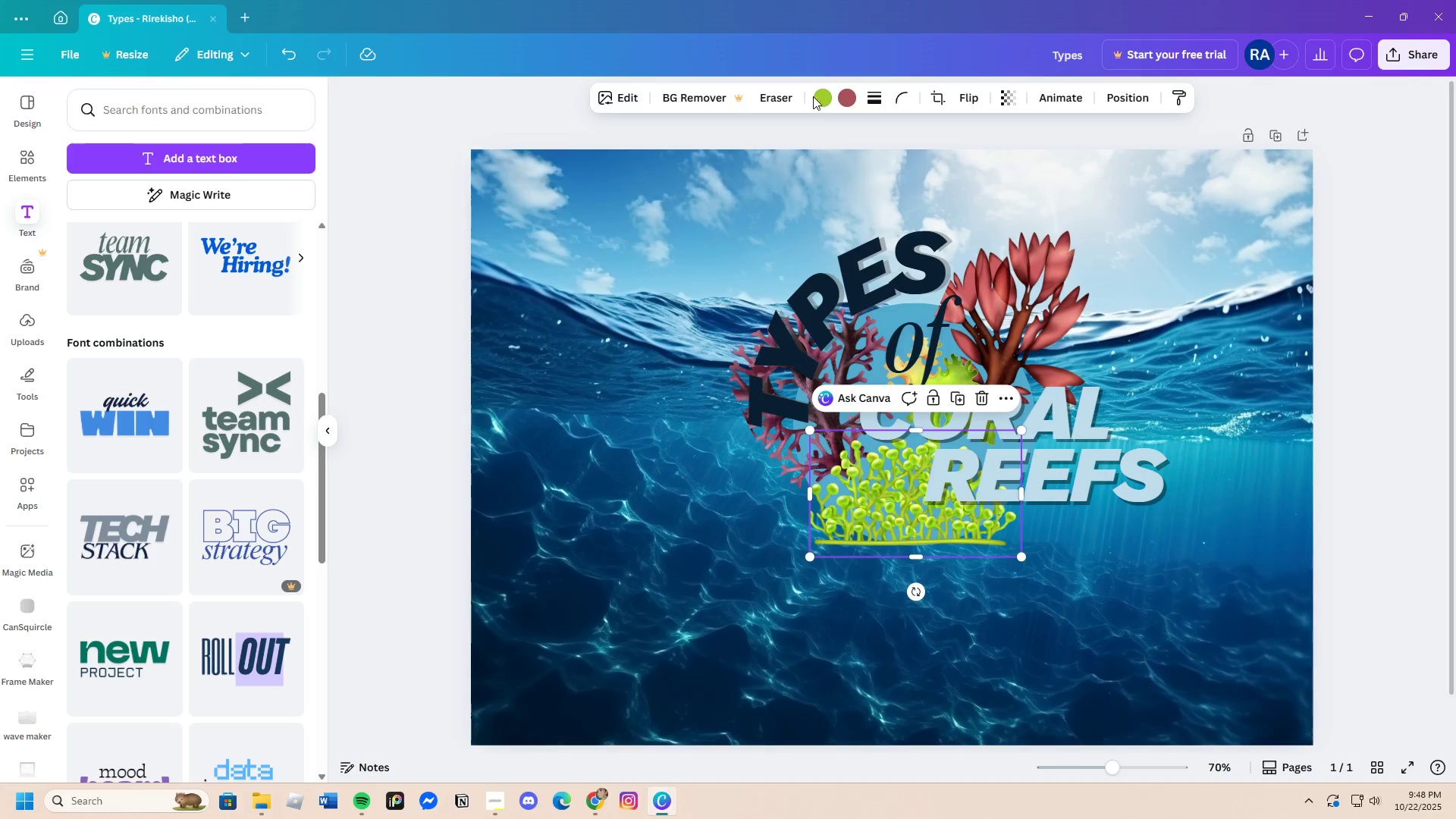 
left_click([819, 106])
 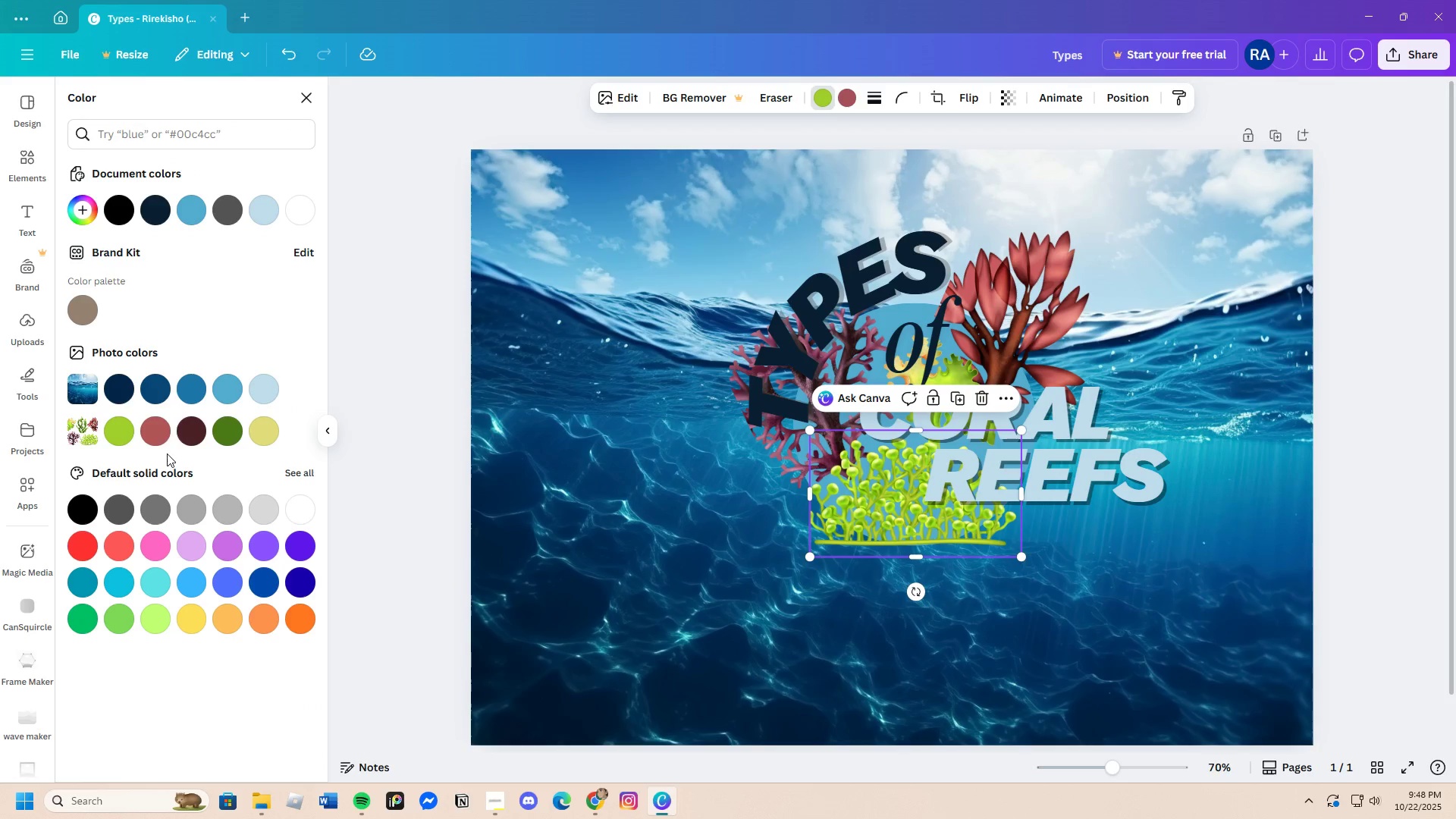 
left_click([124, 393])
 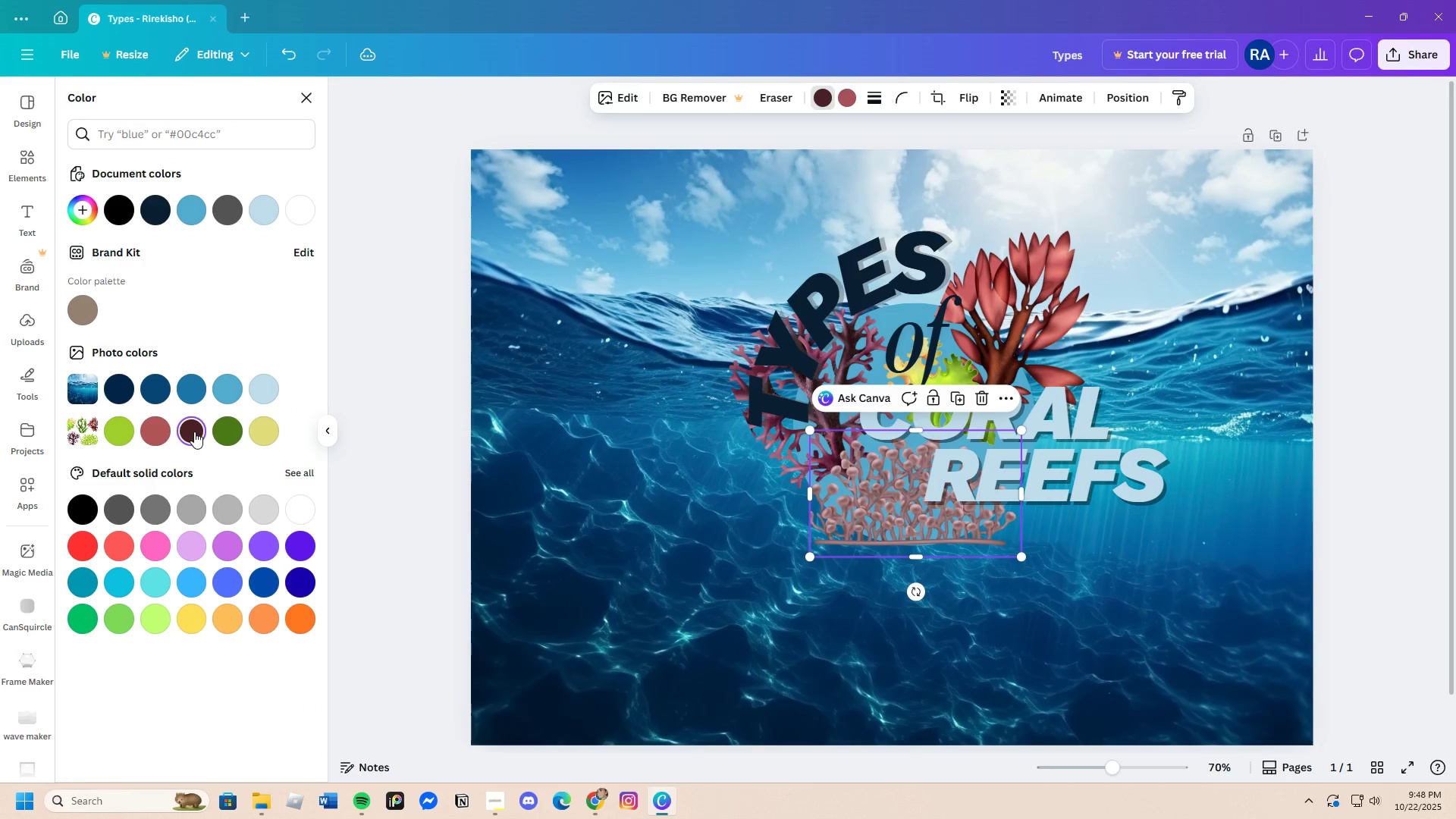 
wait(5.83)
 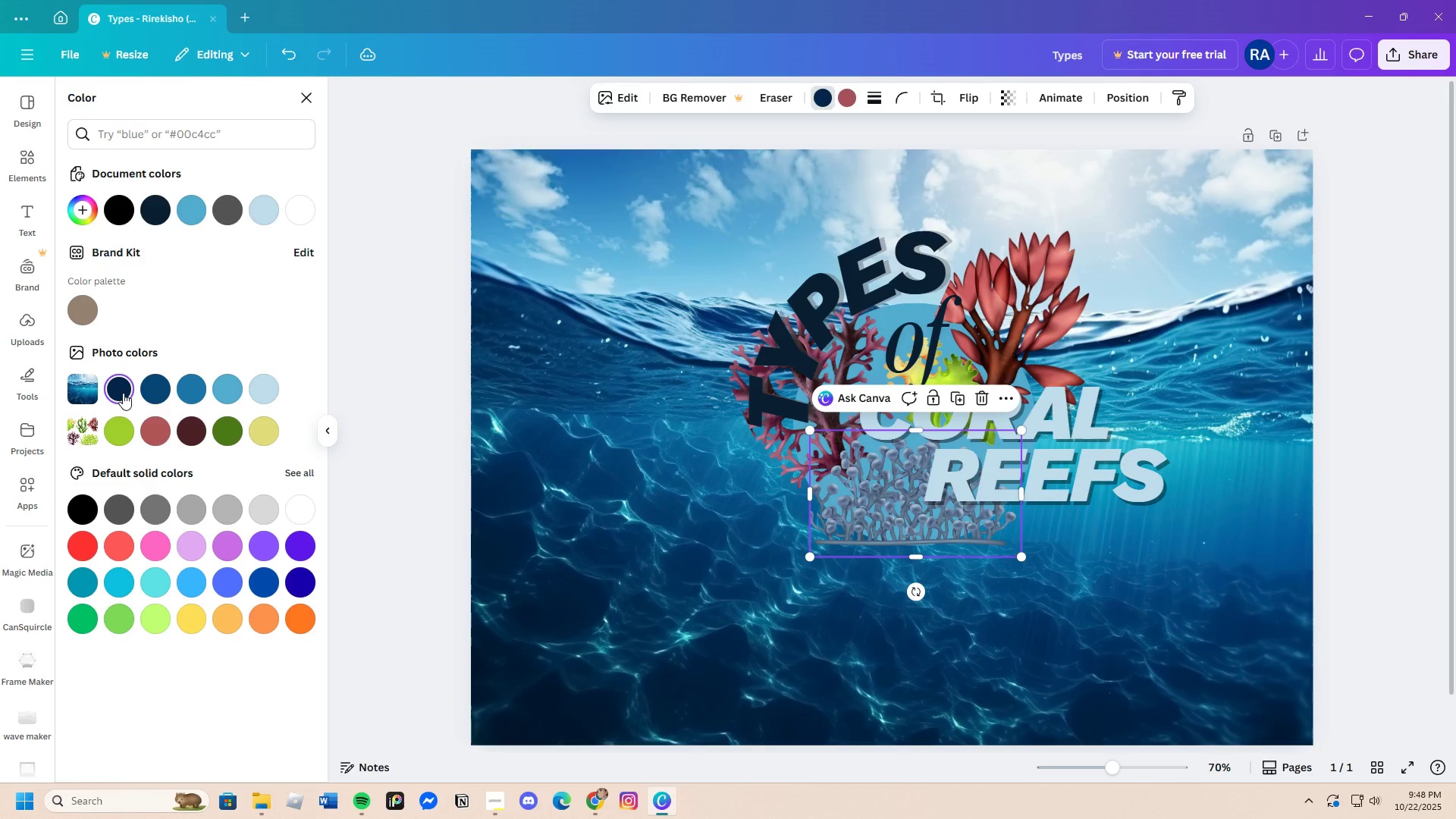 
left_click([150, 391])
 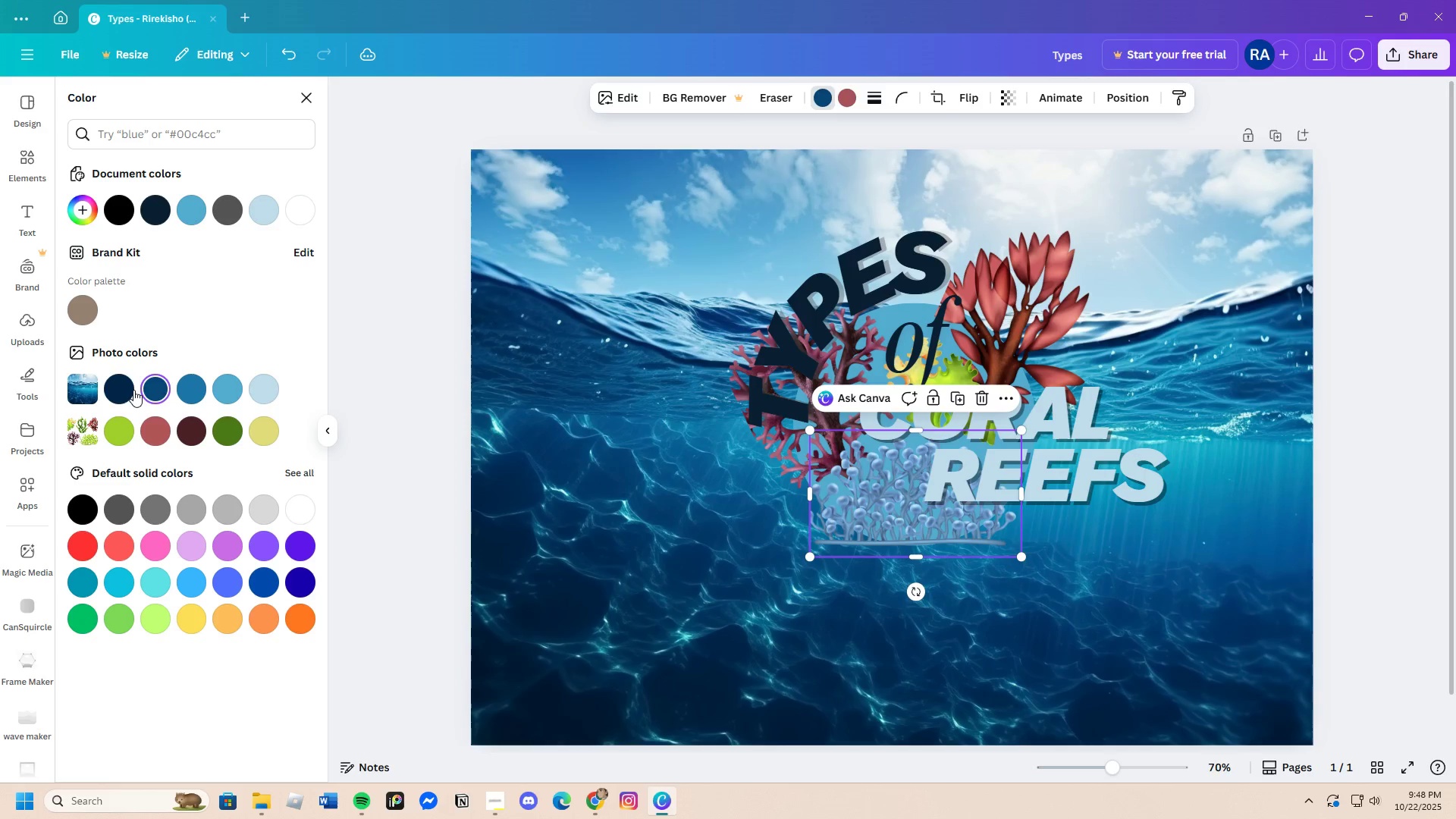 
left_click([130, 386])
 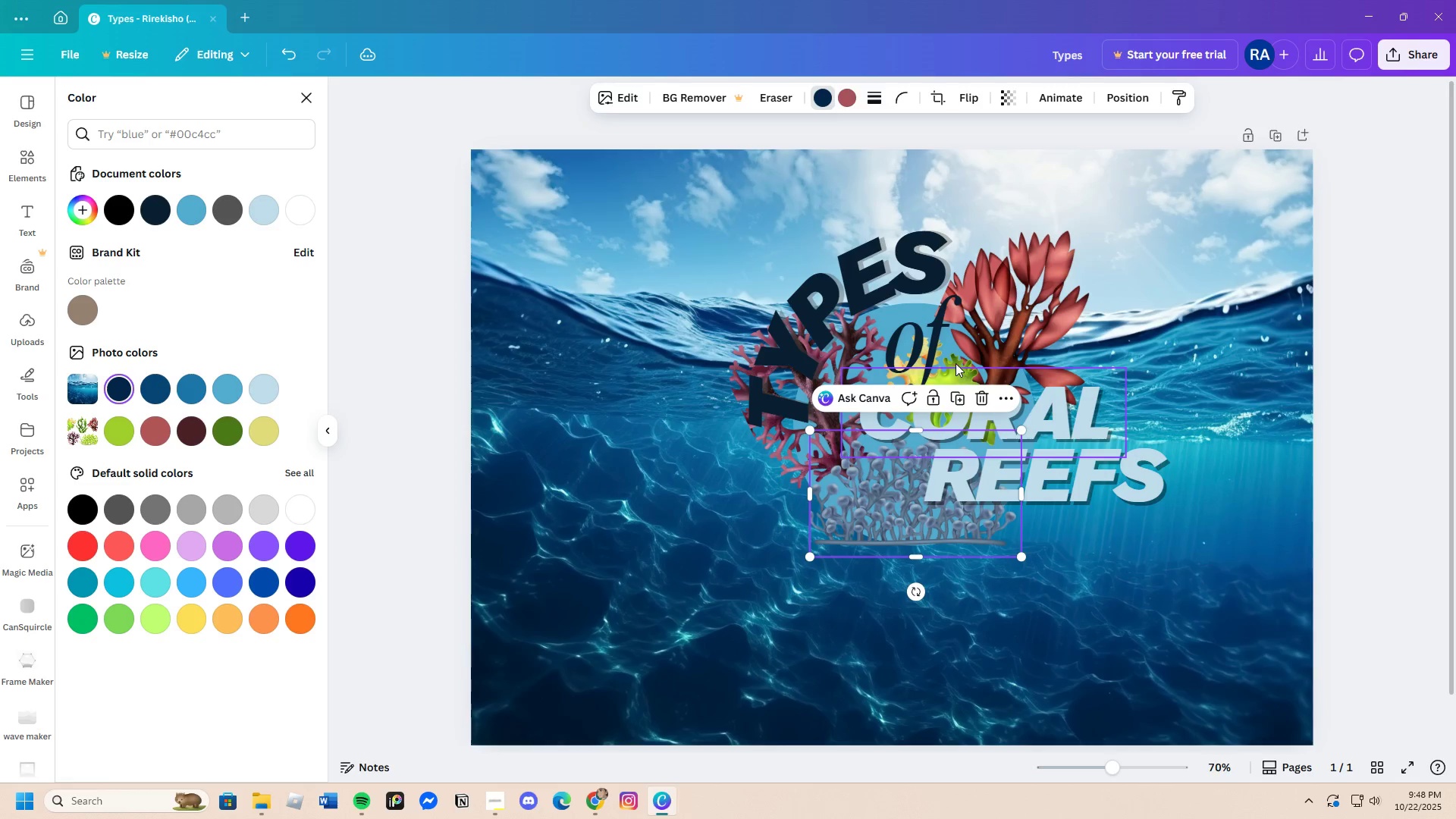 
left_click([959, 359])
 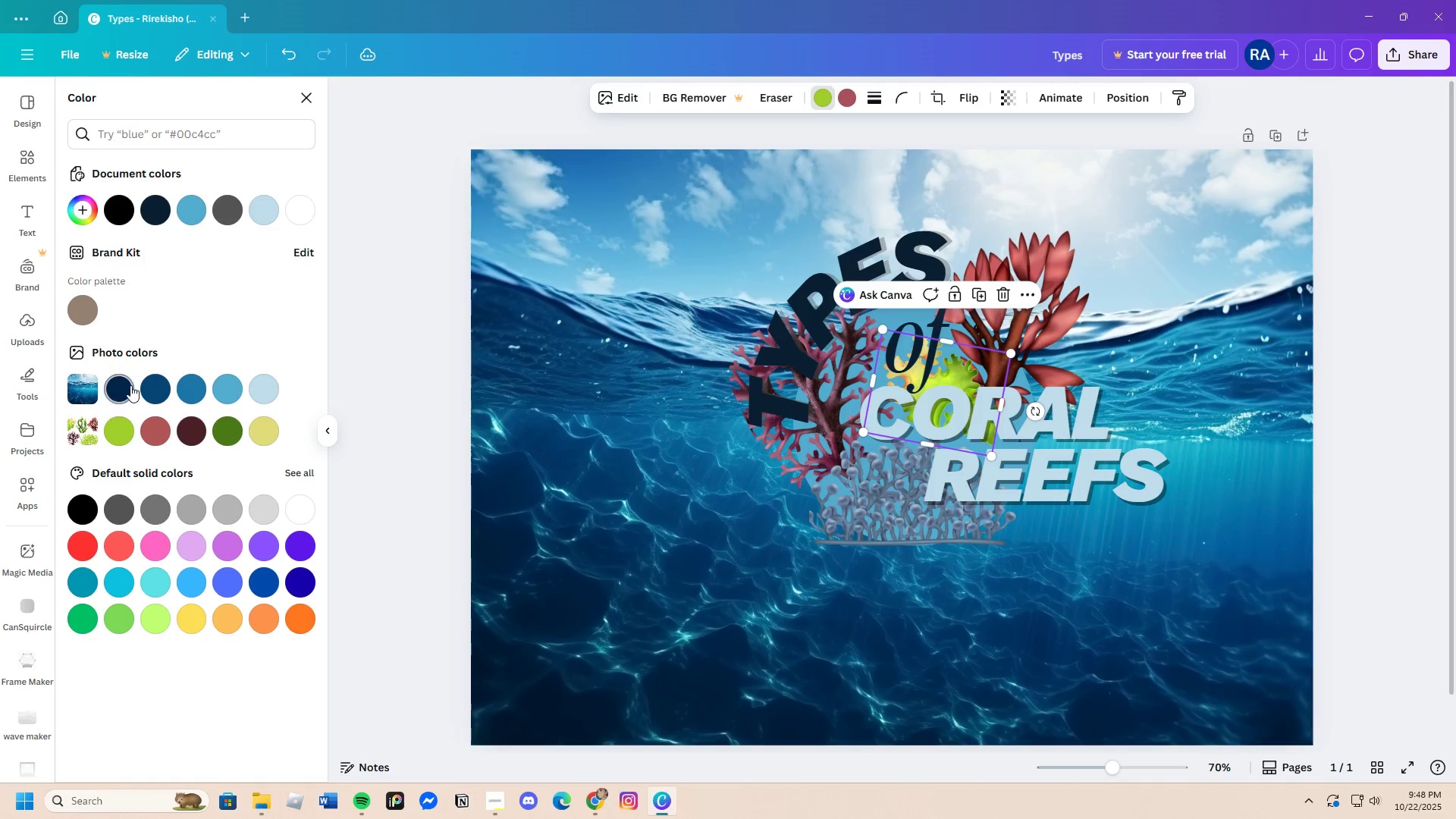 
left_click([130, 385])
 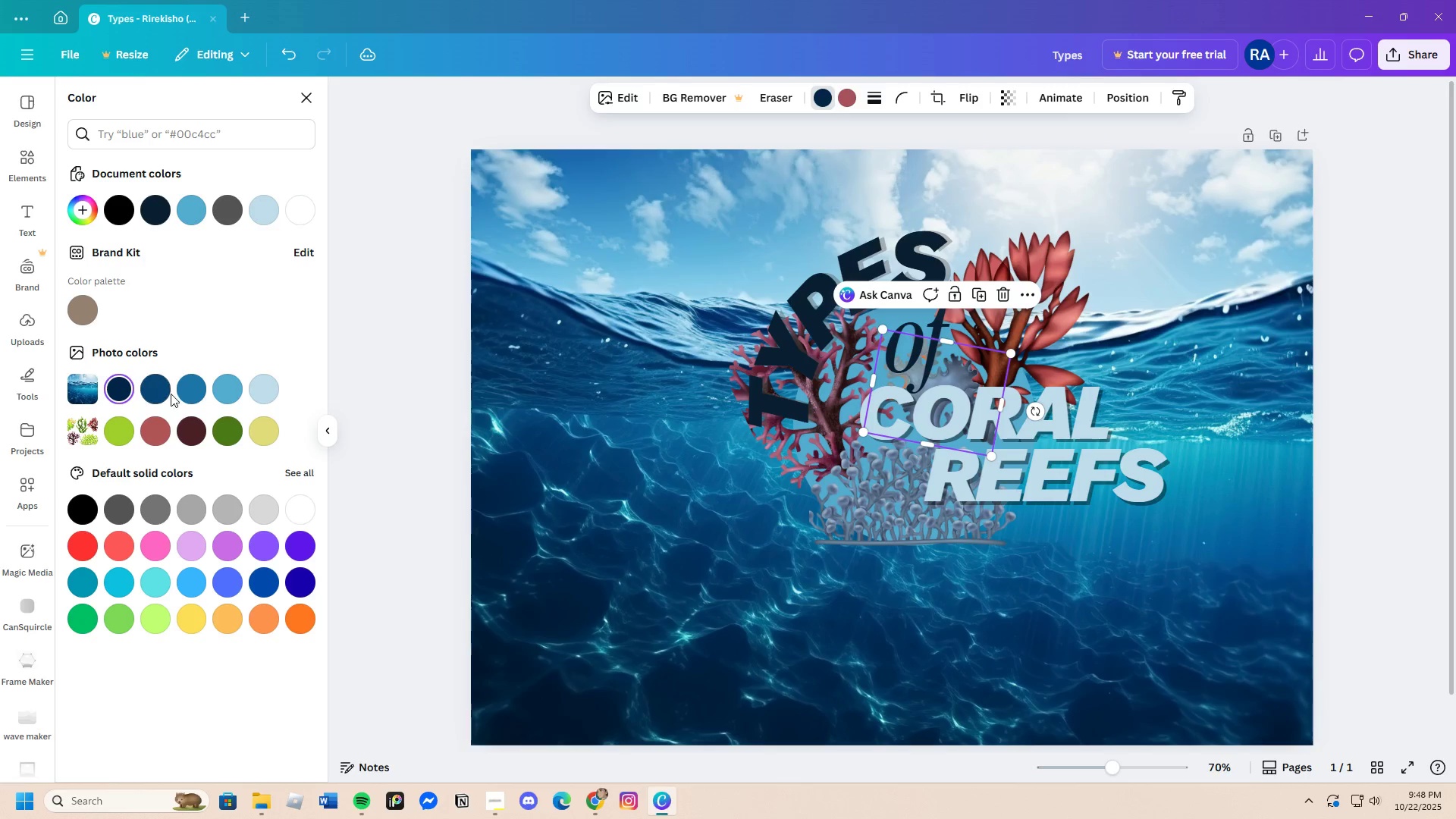 
left_click([184, 425])
 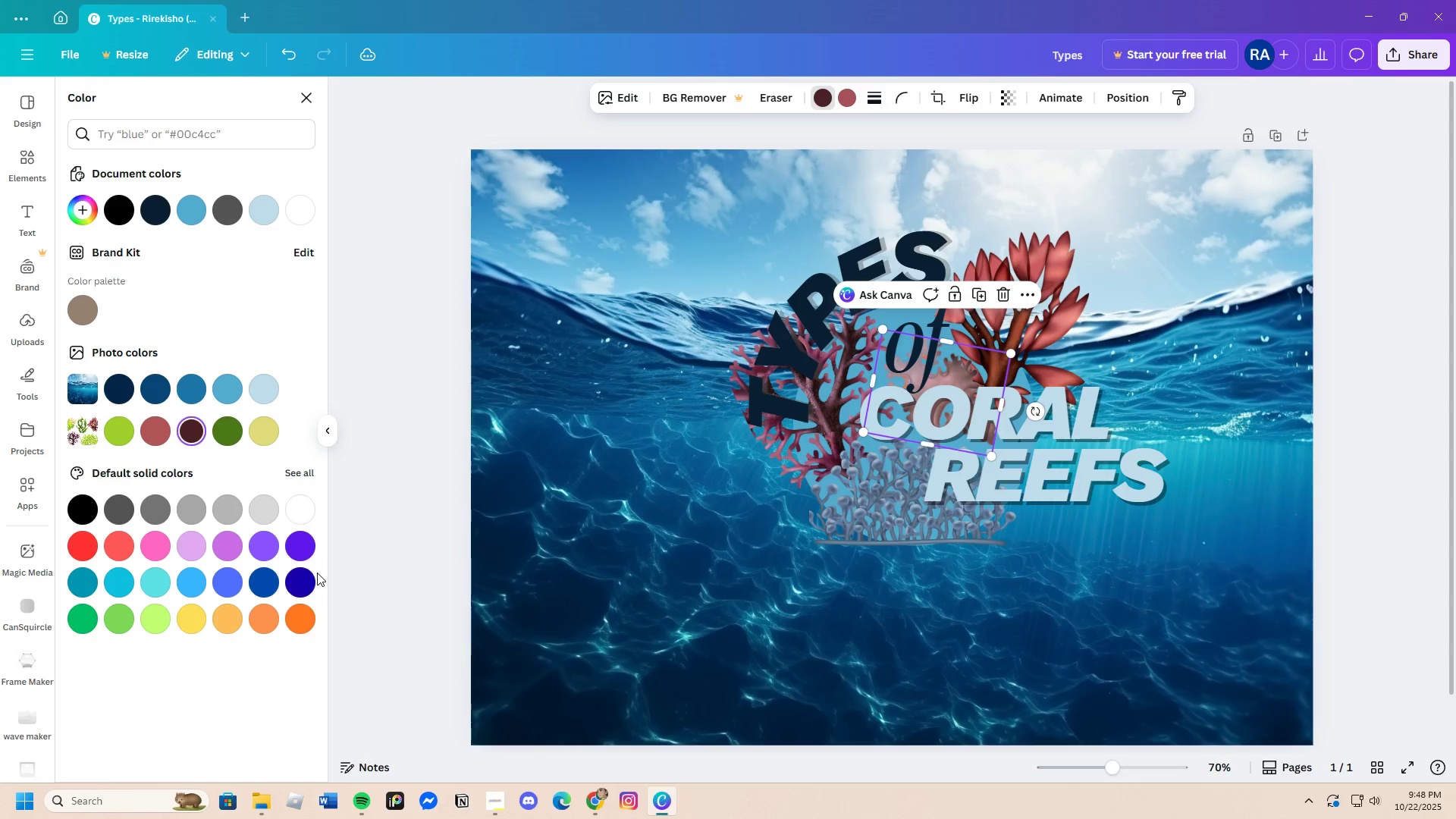 
left_click([302, 577])
 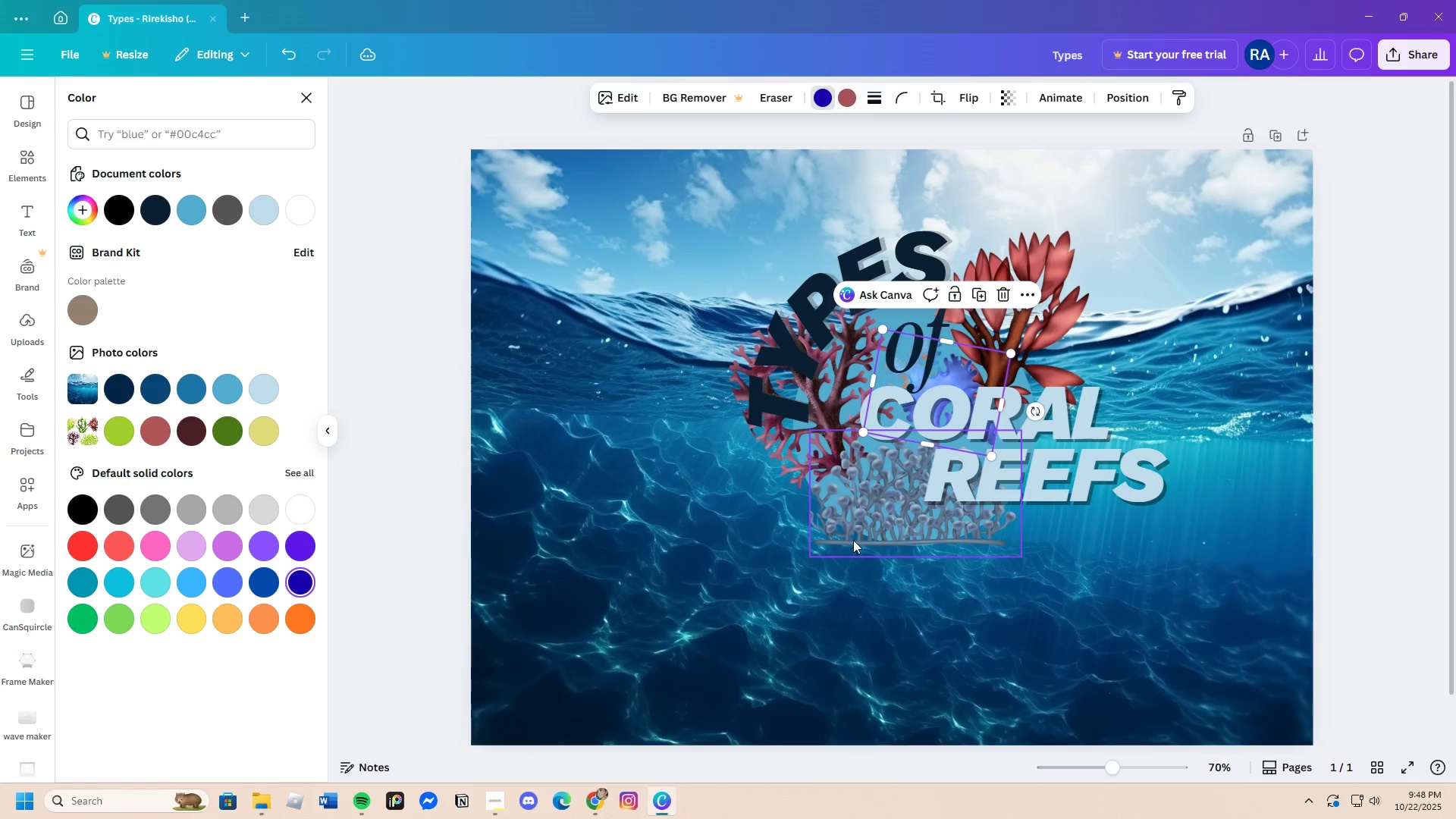 
left_click([867, 518])
 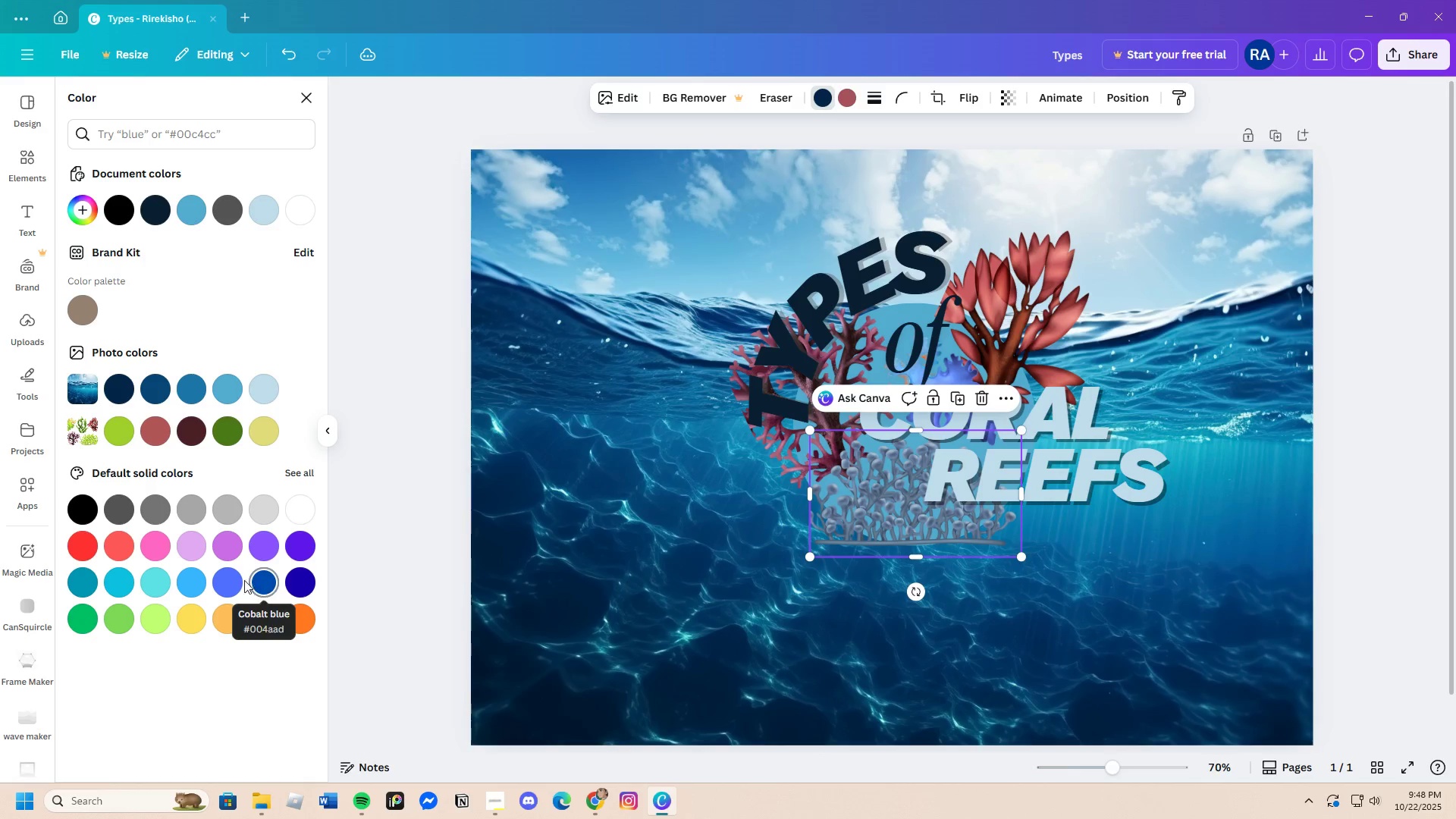 
left_click([229, 580])
 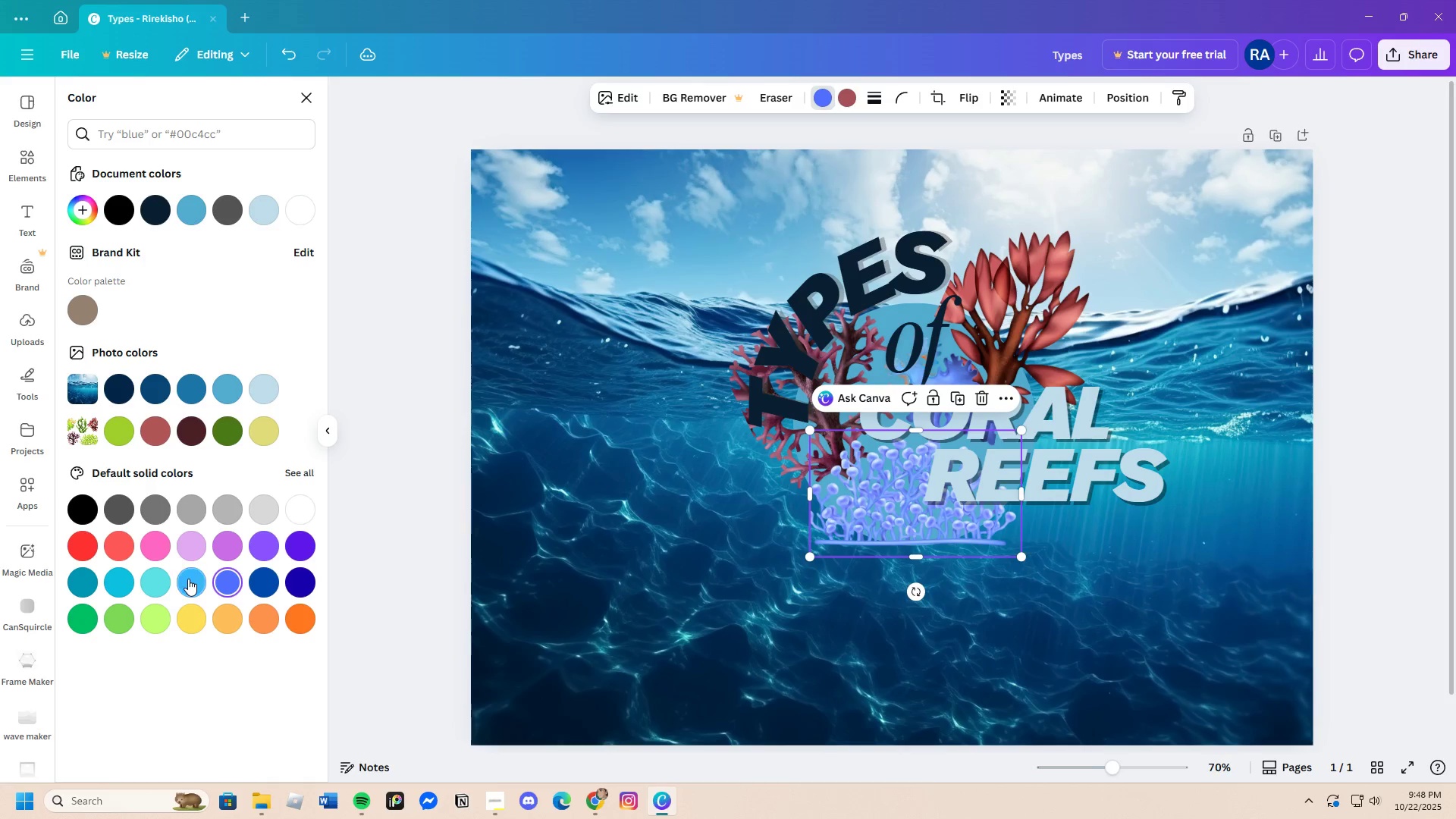 
left_click([188, 579])
 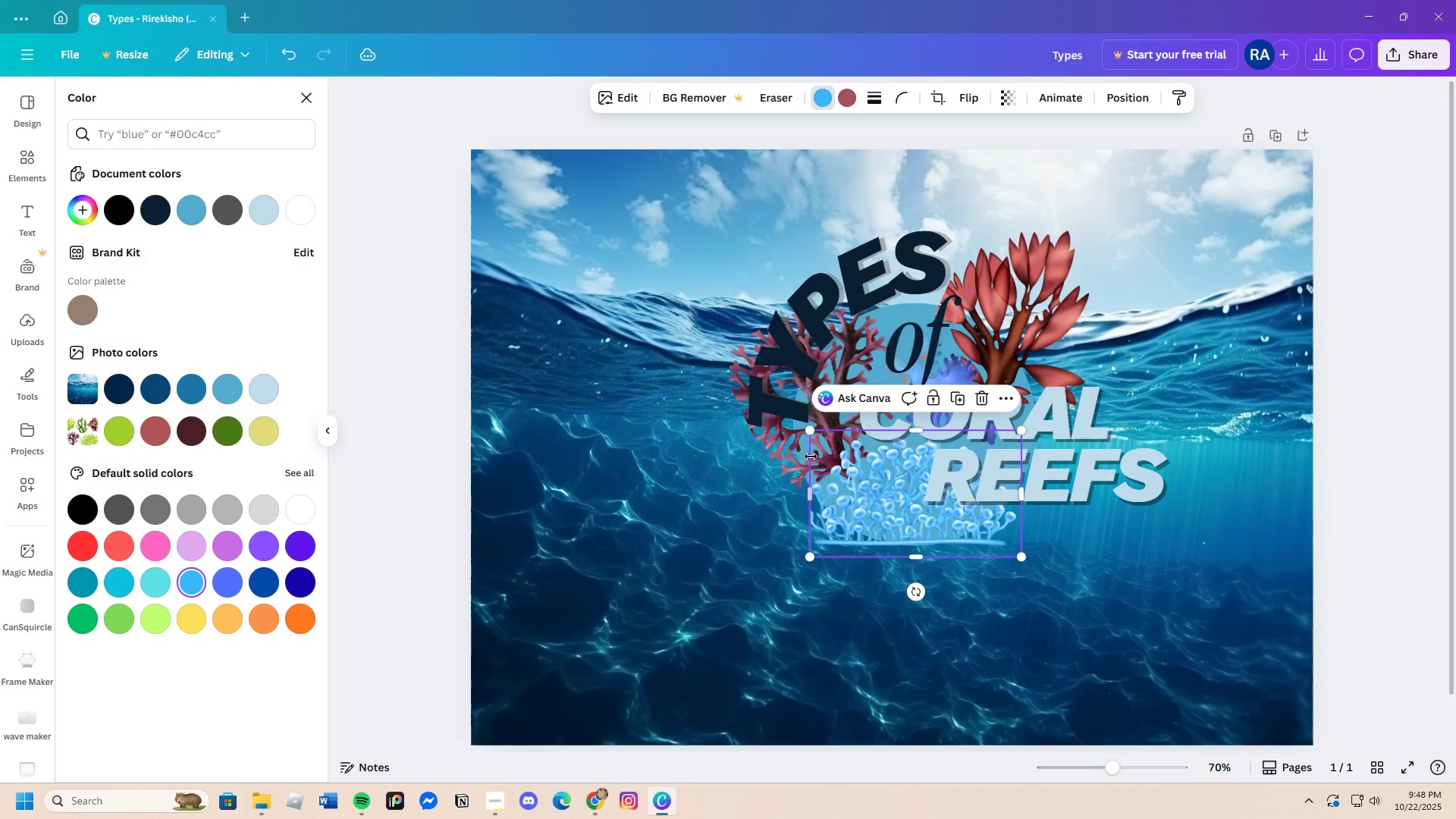 
left_click([1036, 311])
 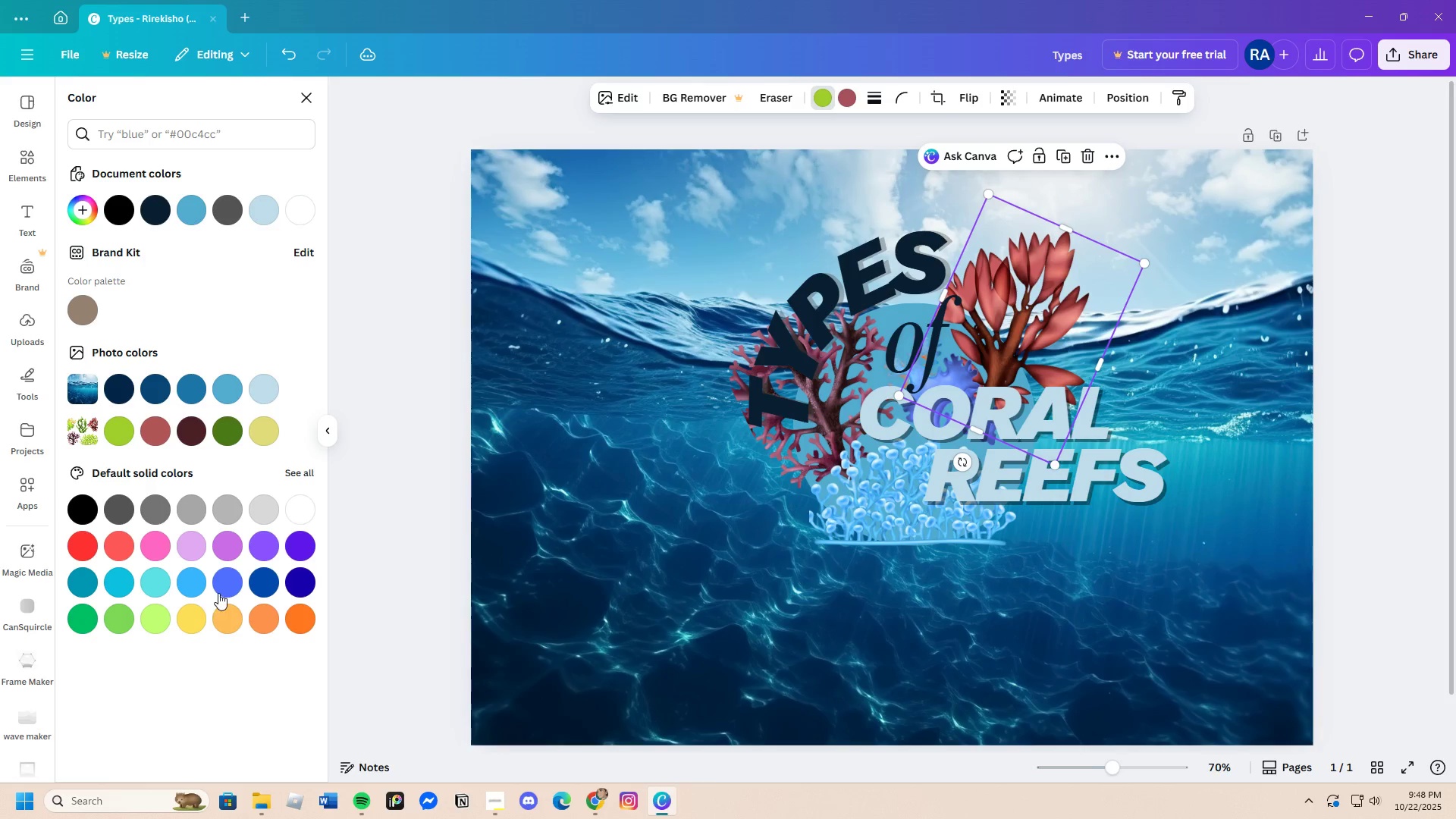 
left_click([219, 589])
 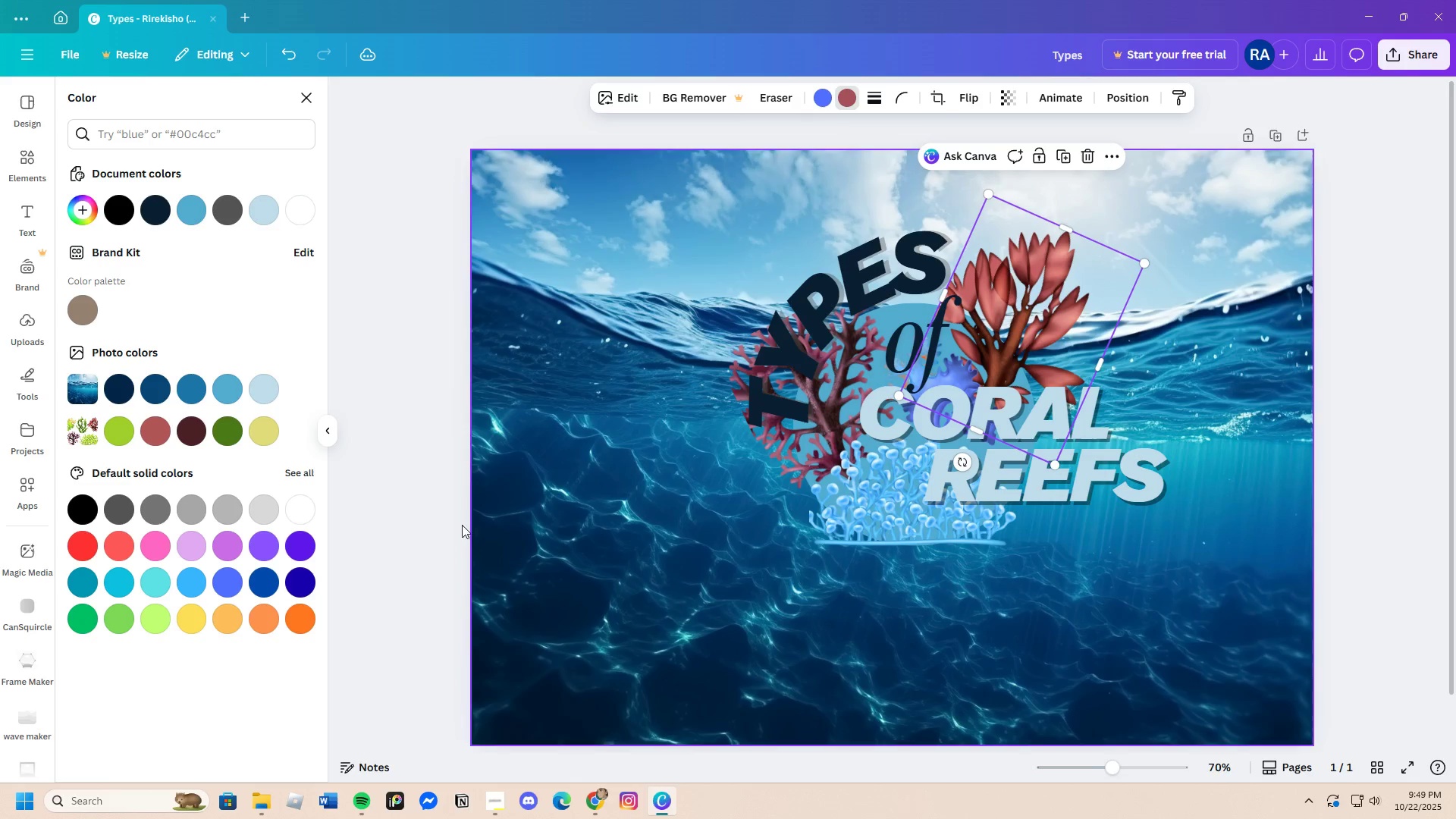 
left_click([290, 585])
 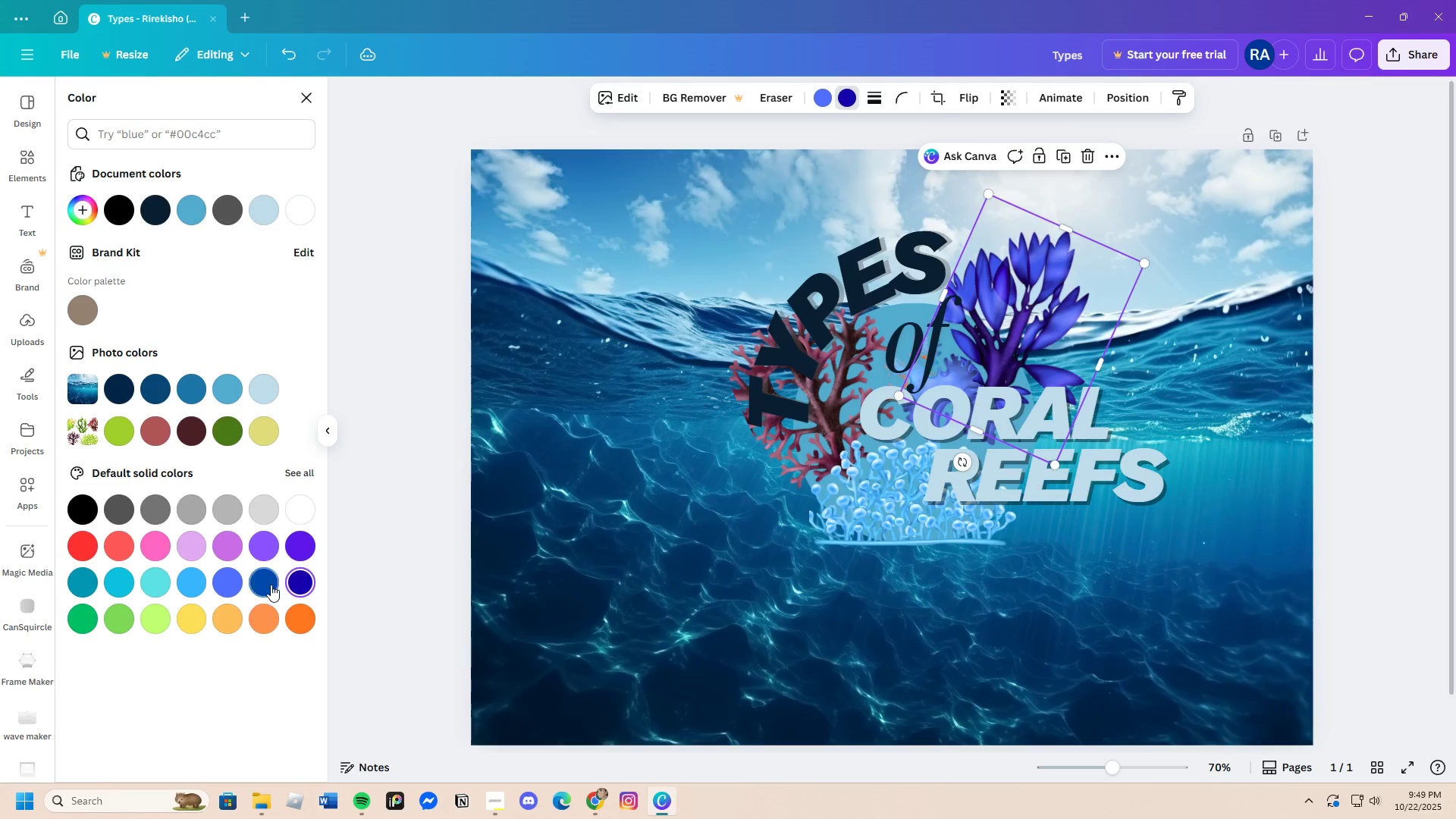 
left_click([271, 585])
 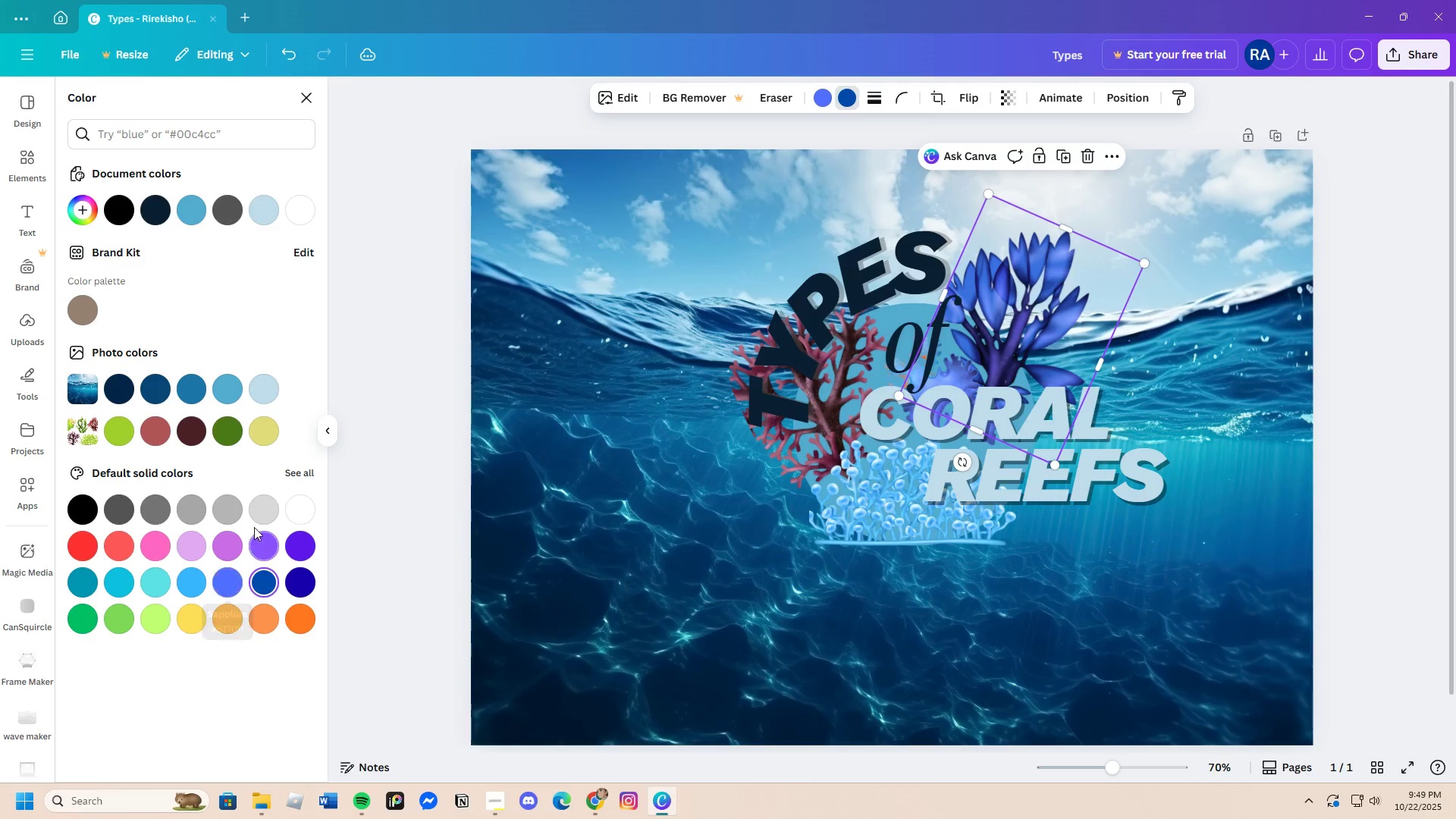 
left_click([258, 513])
 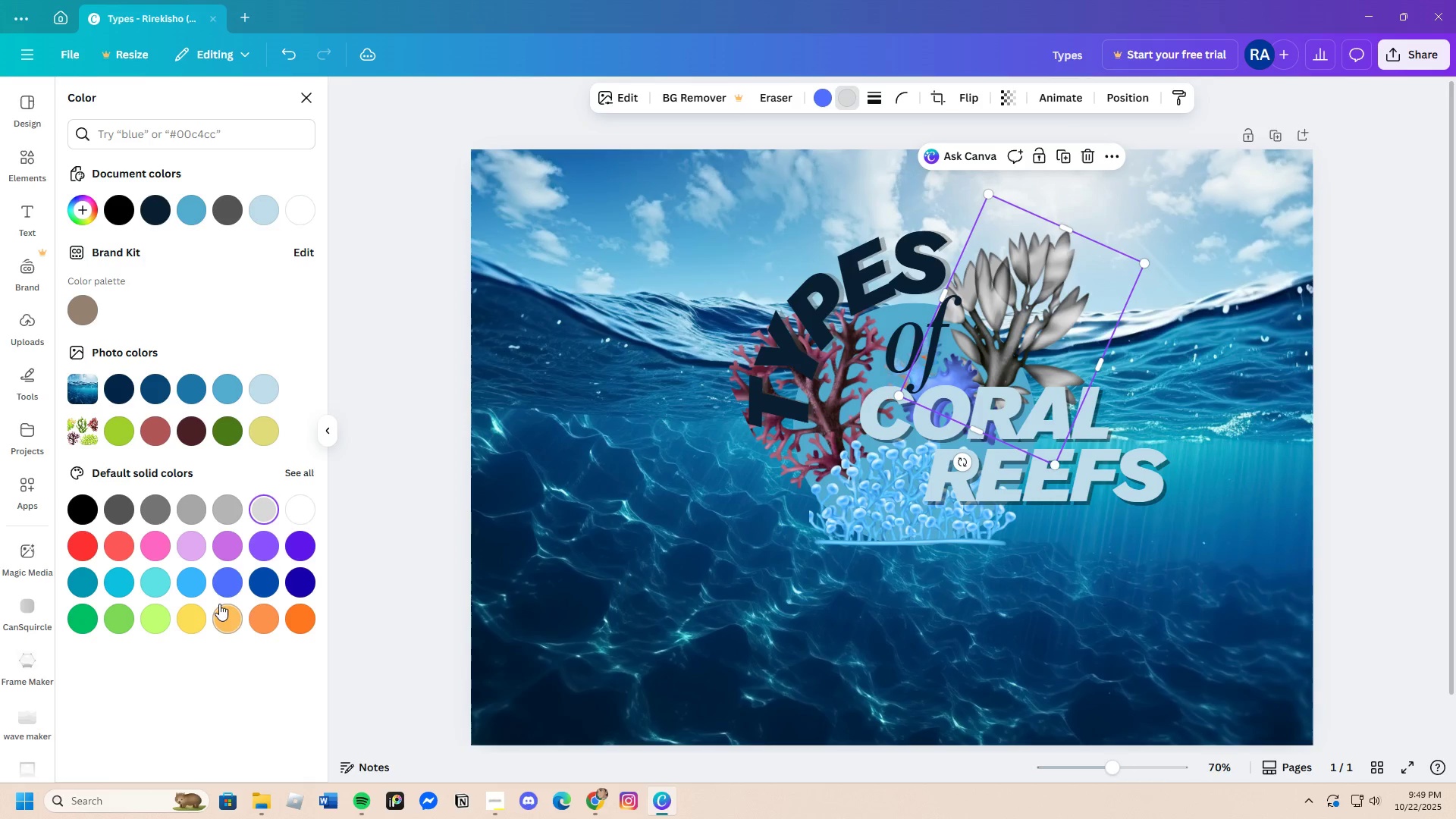 
left_click([221, 588])
 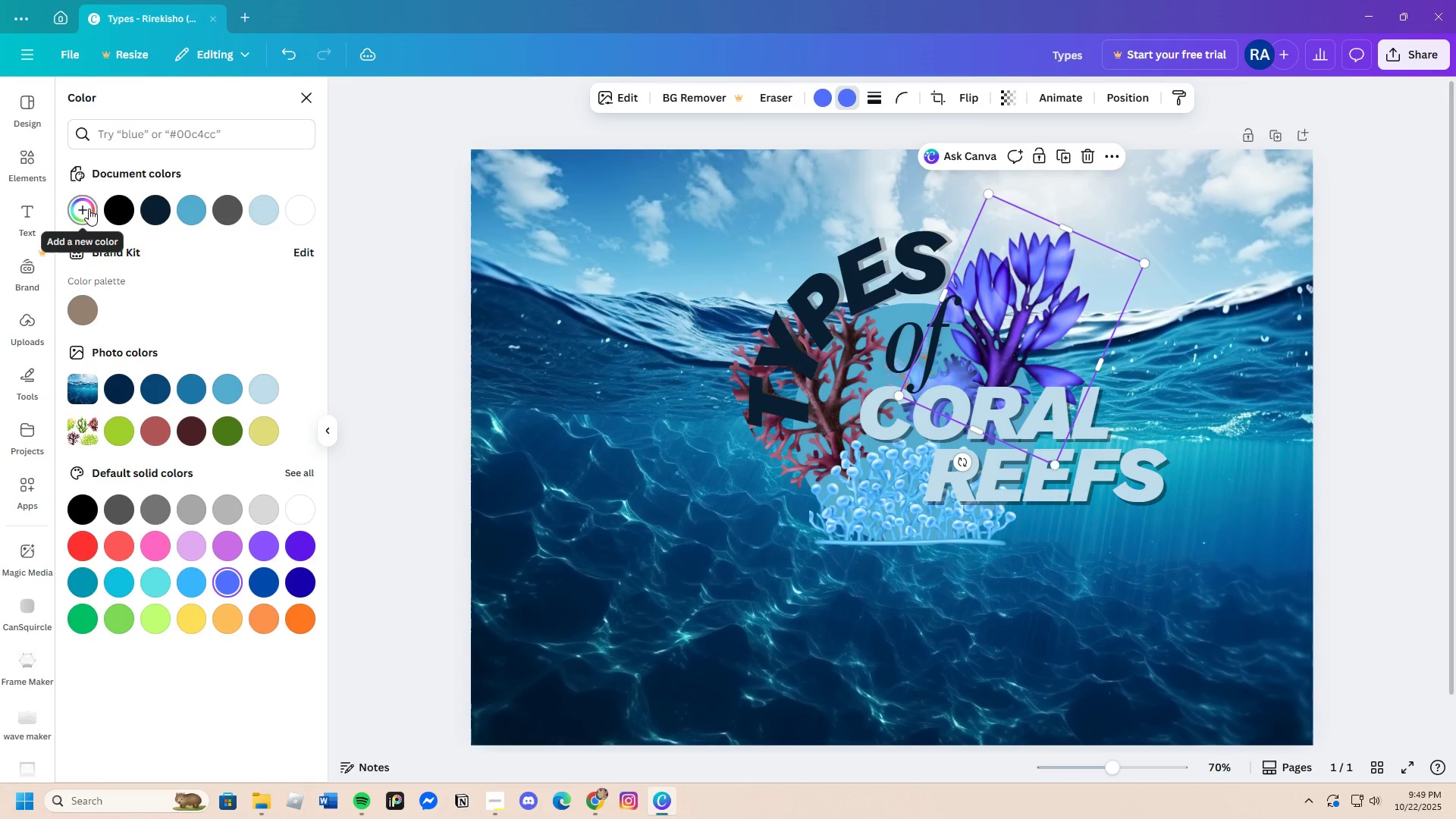 
left_click([89, 209])
 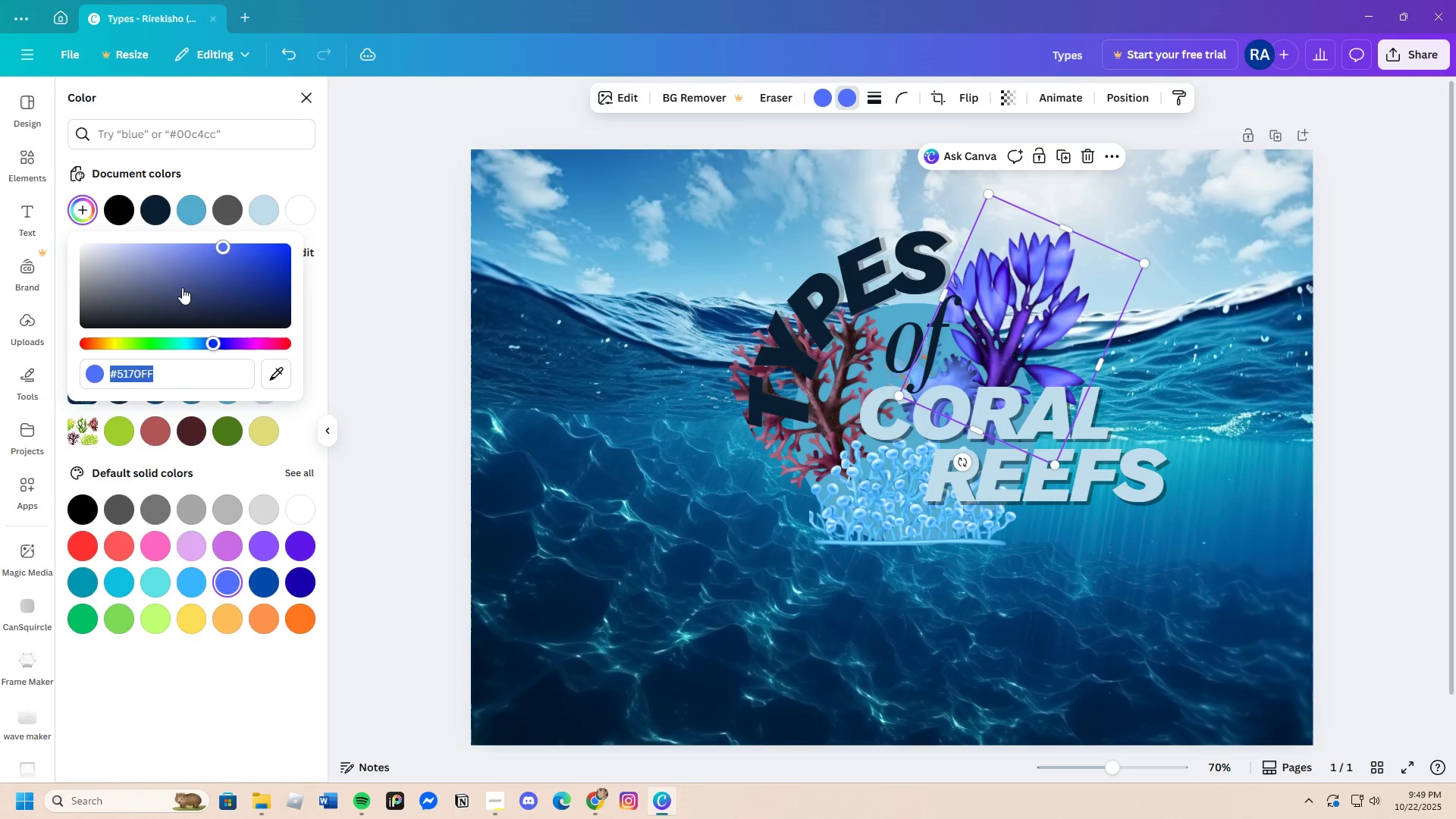 
left_click_drag(start_coordinate=[182, 287], to_coordinate=[149, 265])
 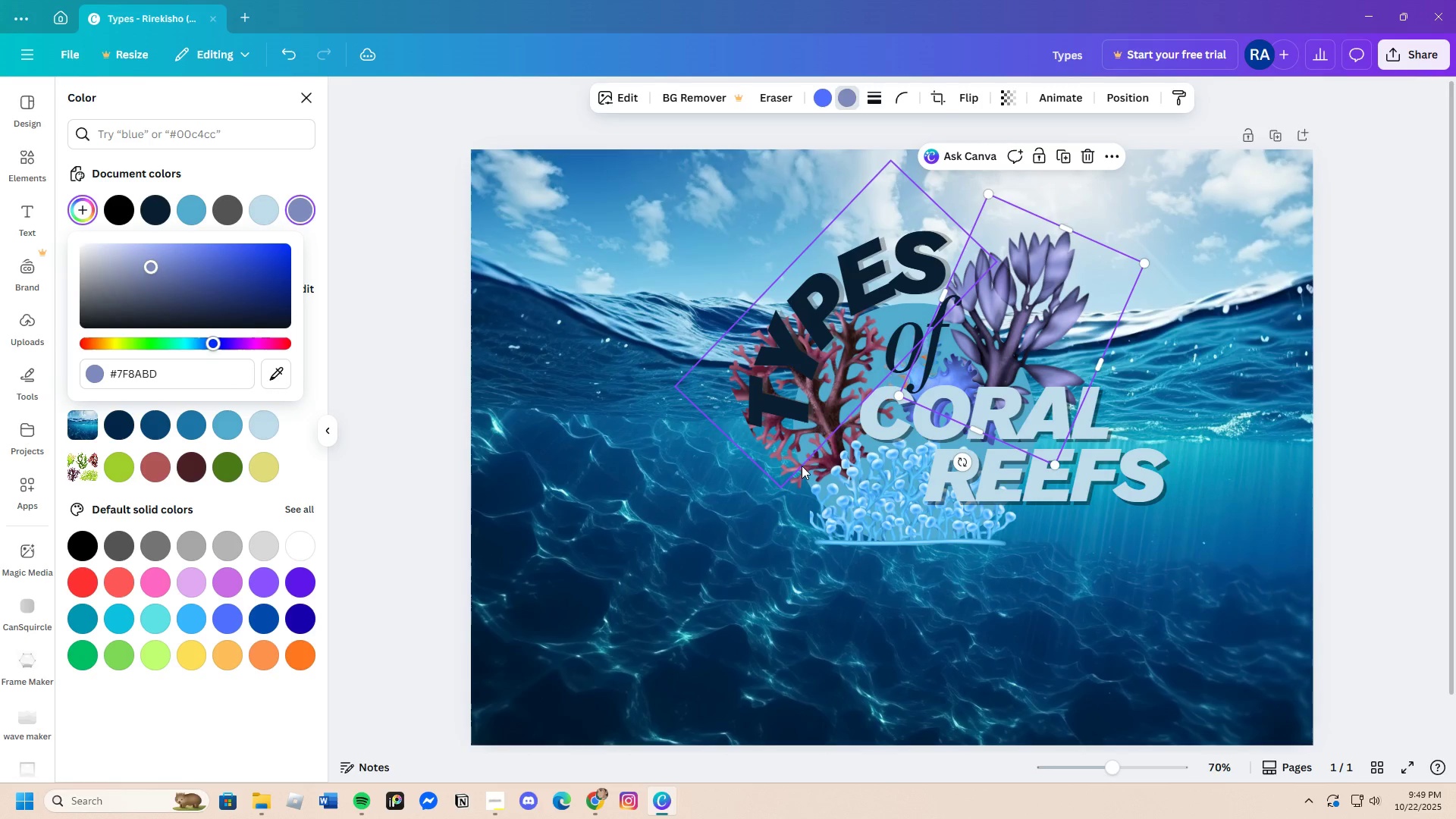 
left_click([798, 476])
 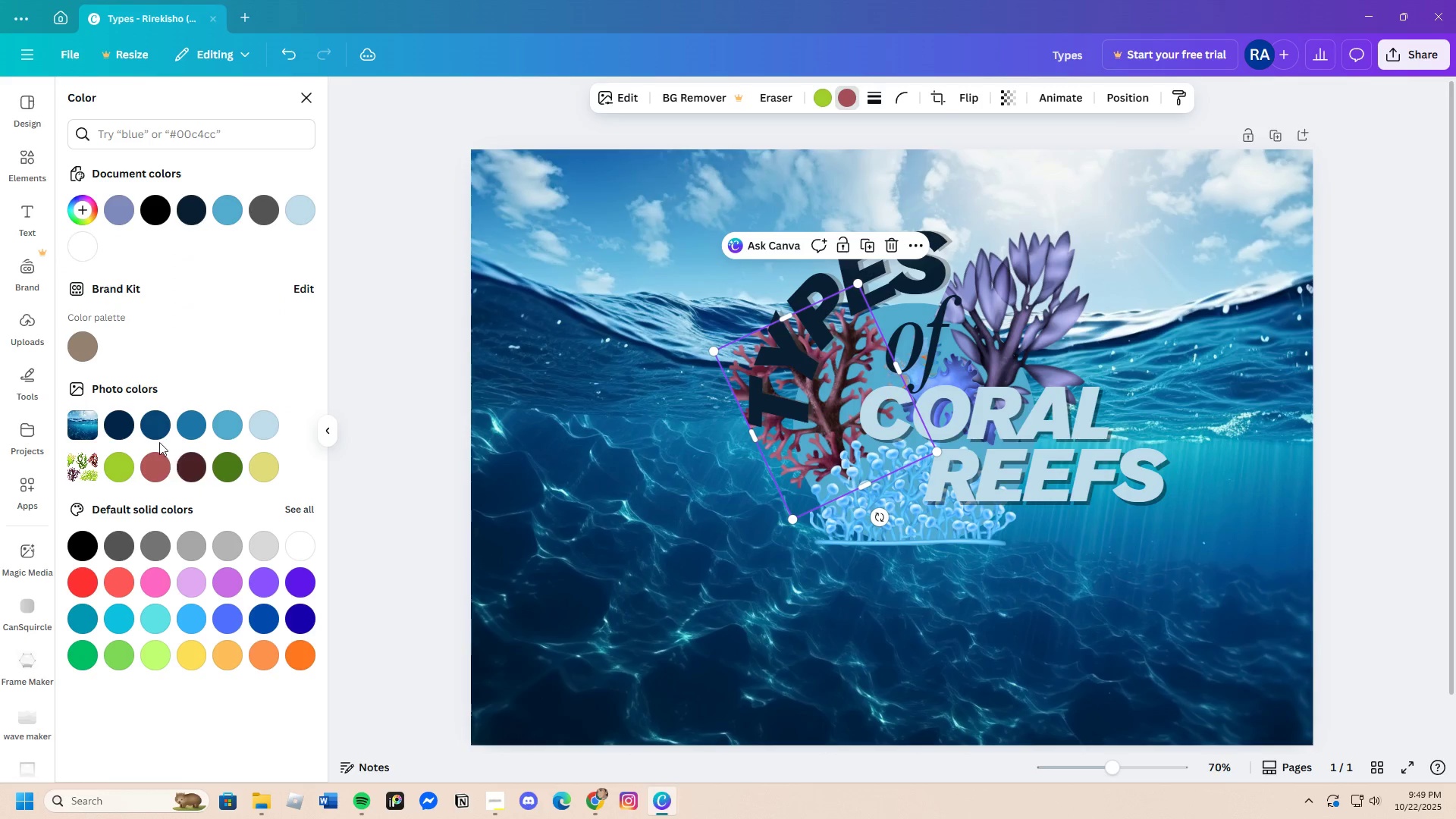 
left_click([148, 421])
 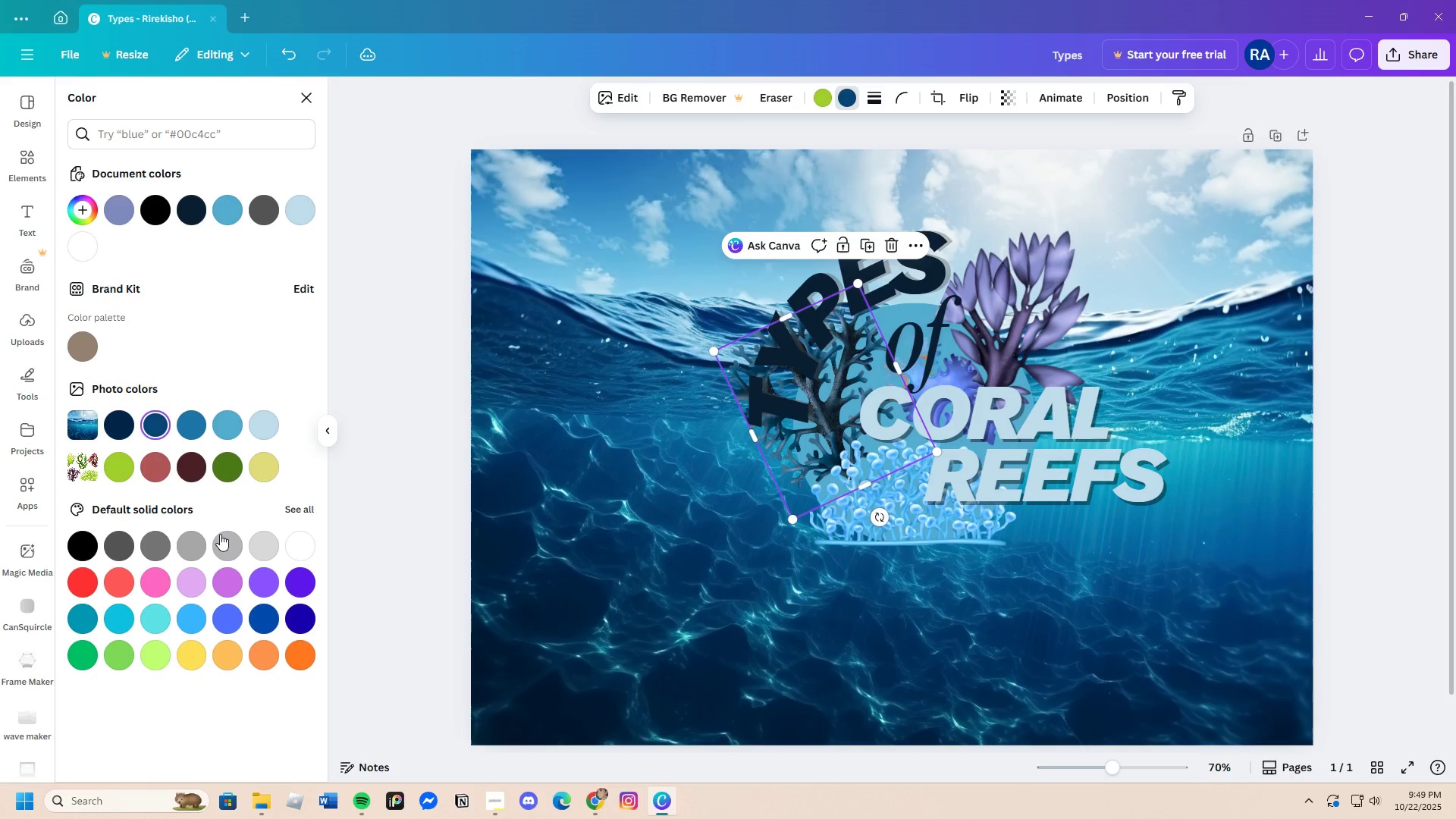 
left_click([255, 434])
 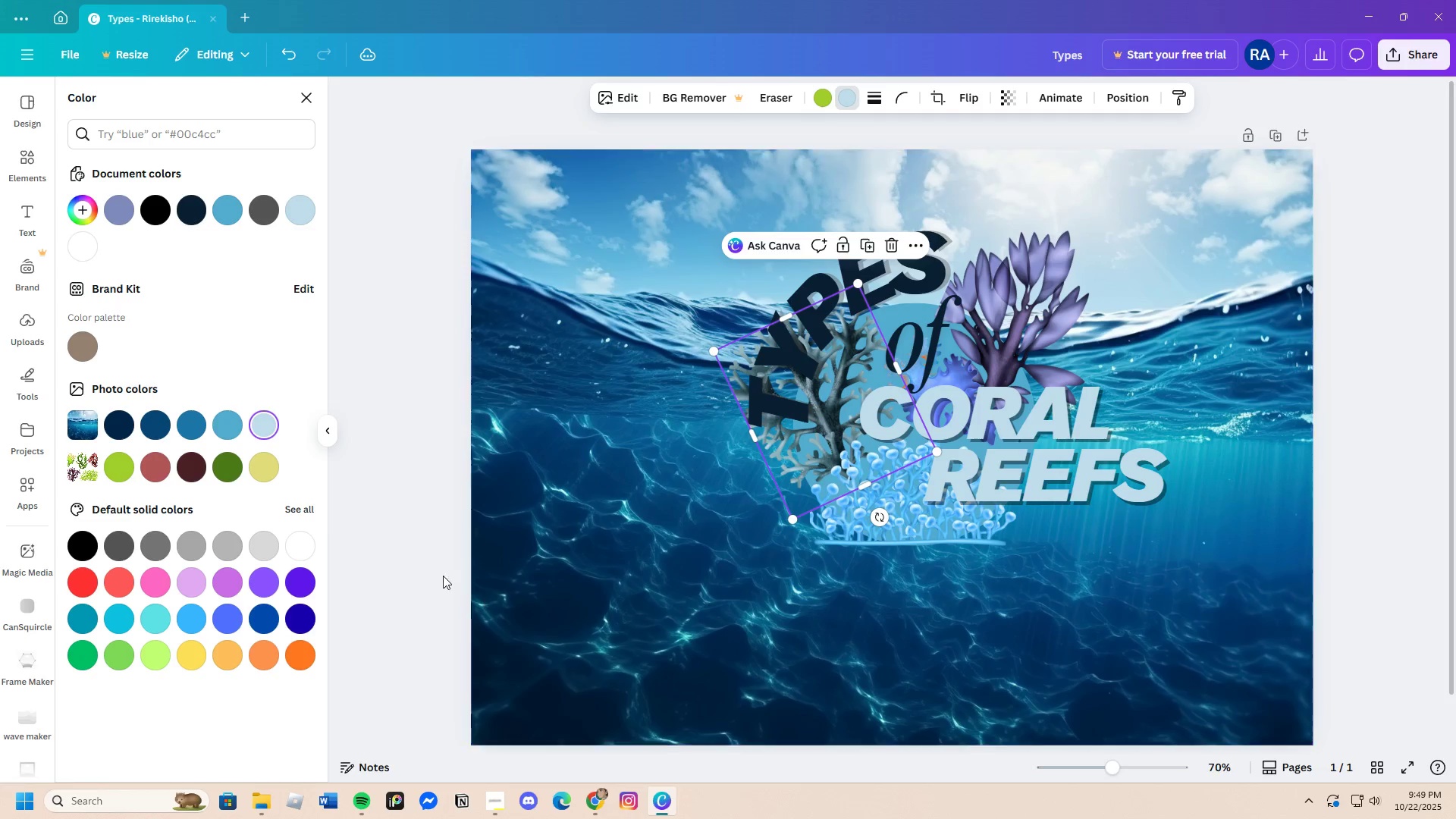 
left_click([228, 429])
 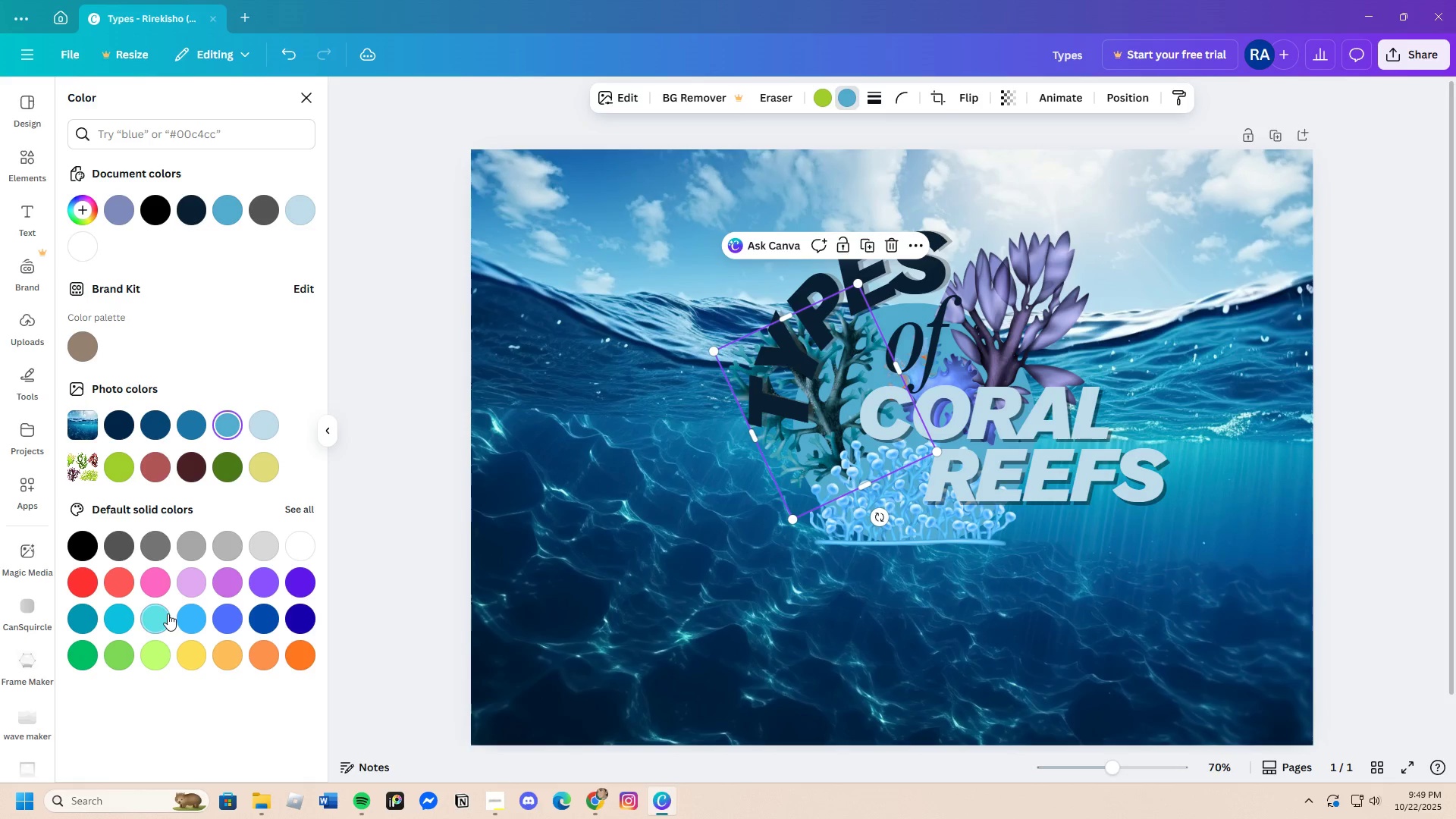 
wait(5.3)
 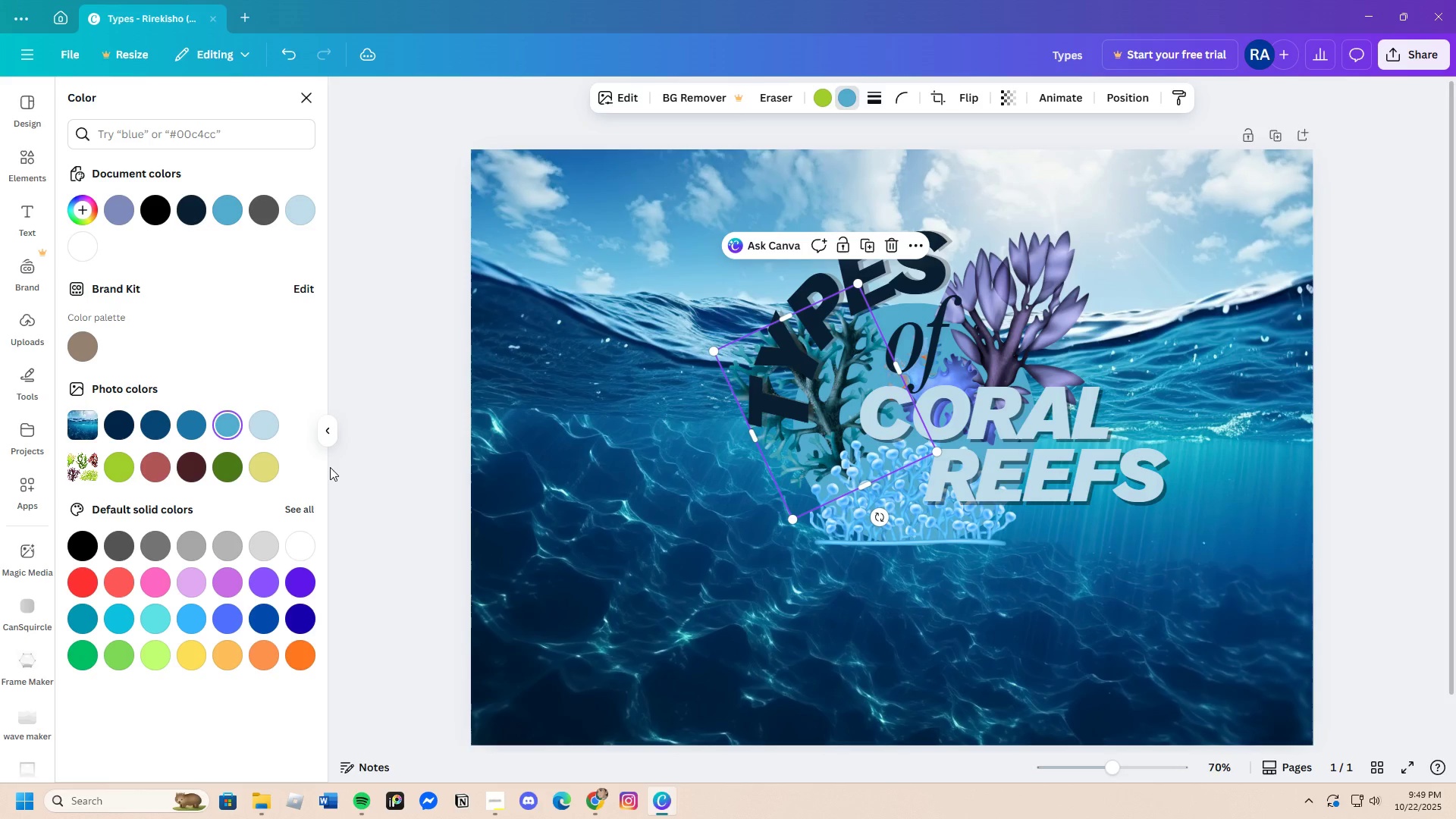 
left_click([186, 621])
 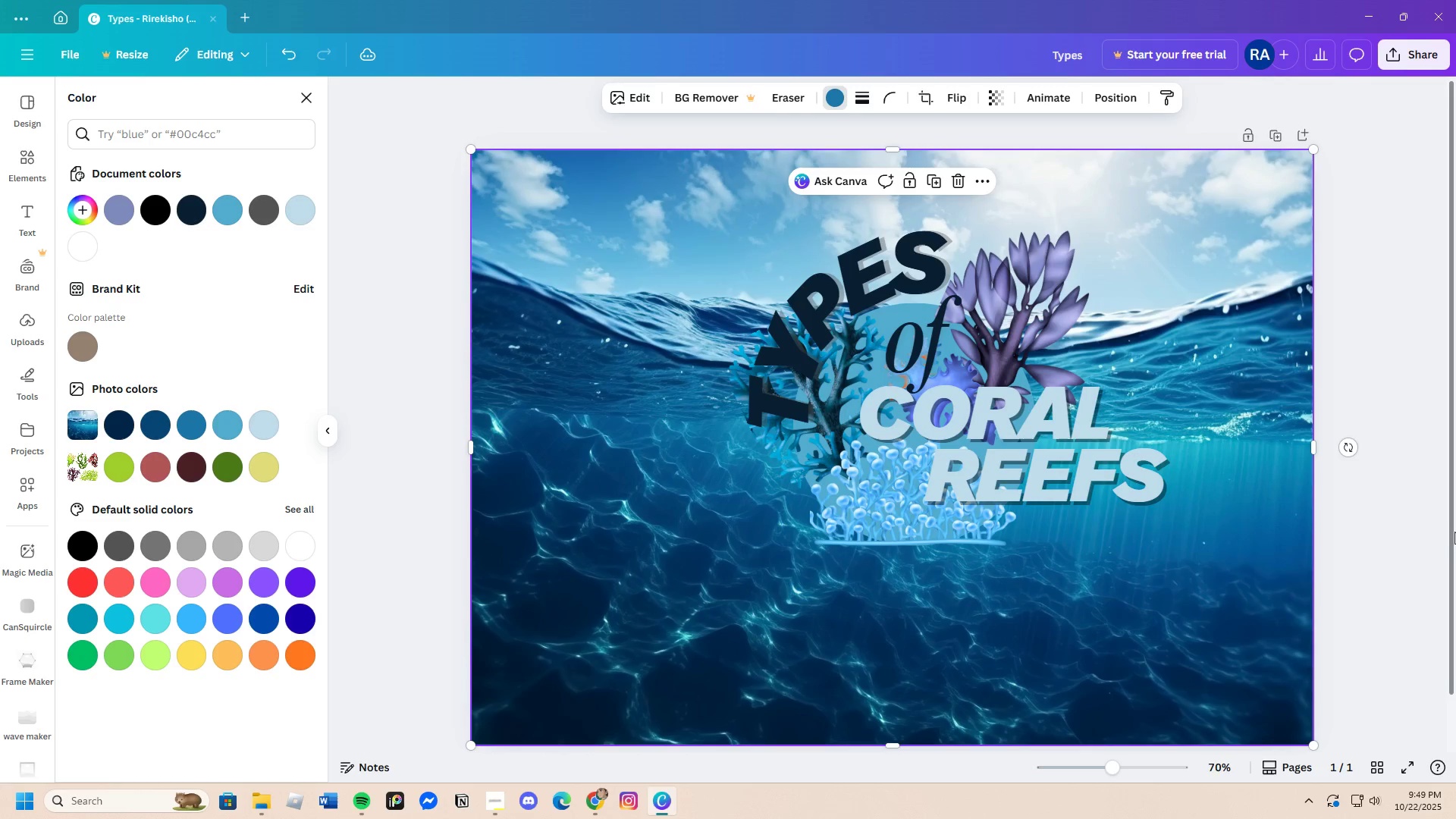 
wait(7.5)
 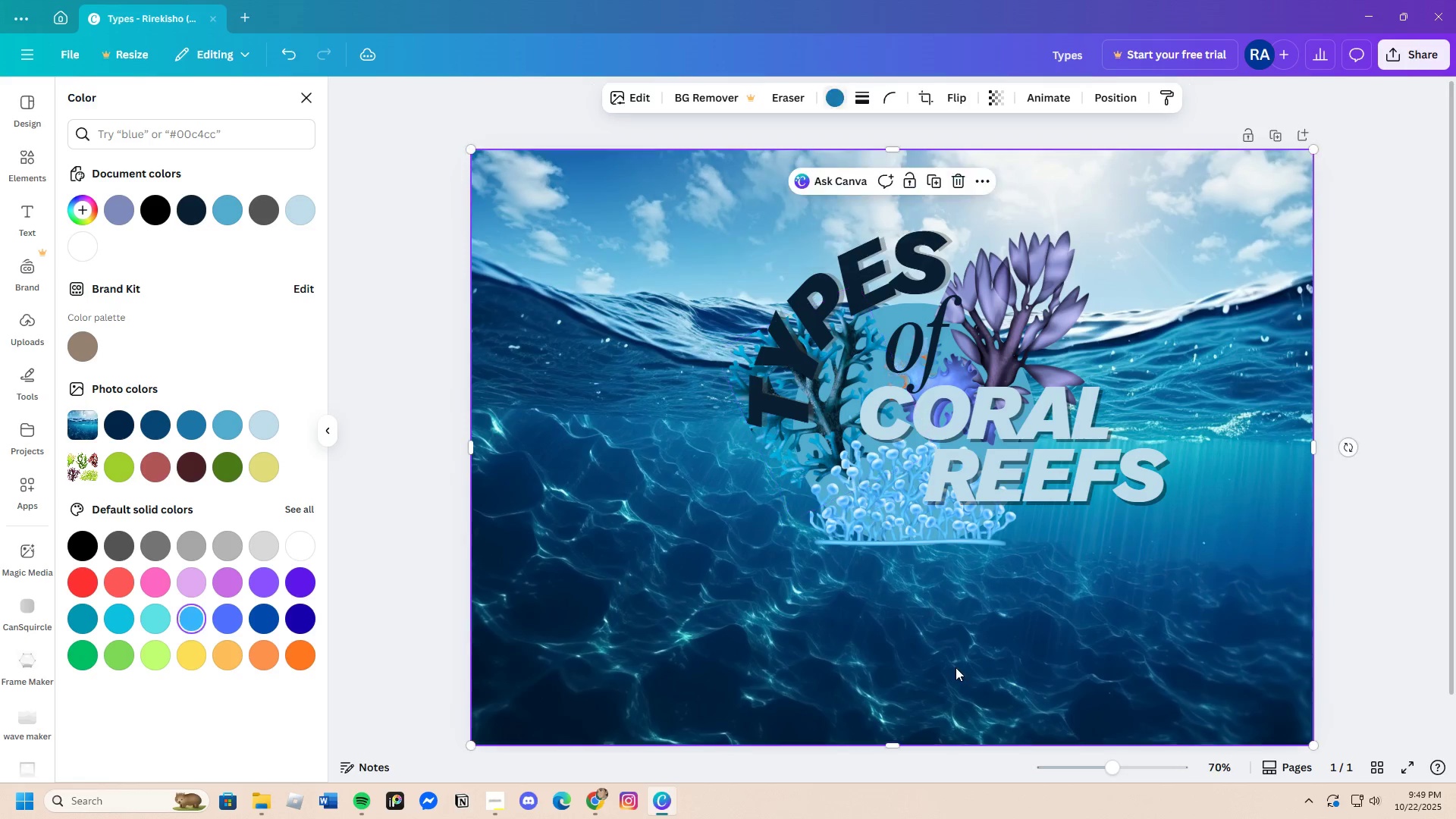 
left_click([1025, 321])
 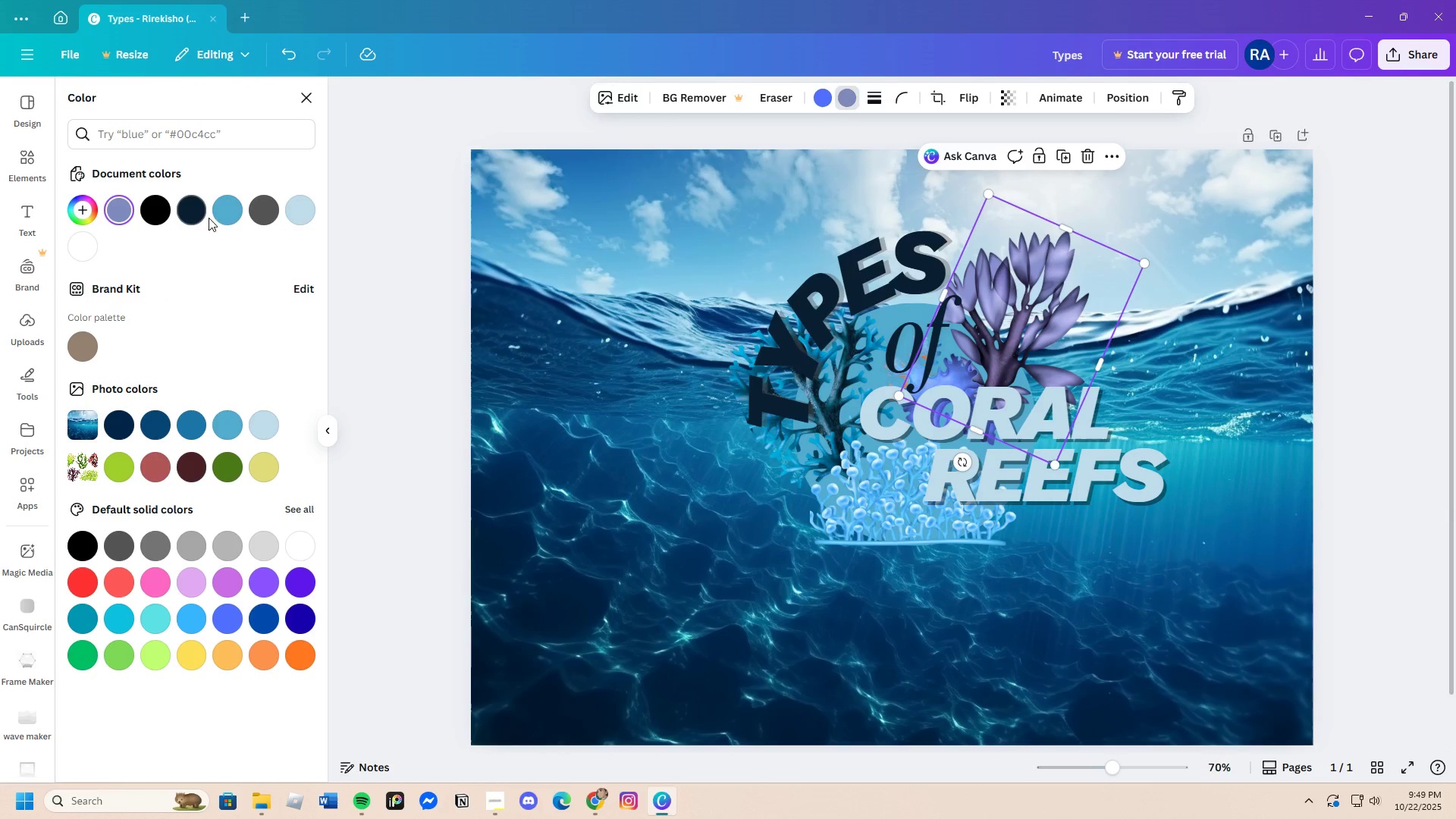 
left_click([222, 213])
 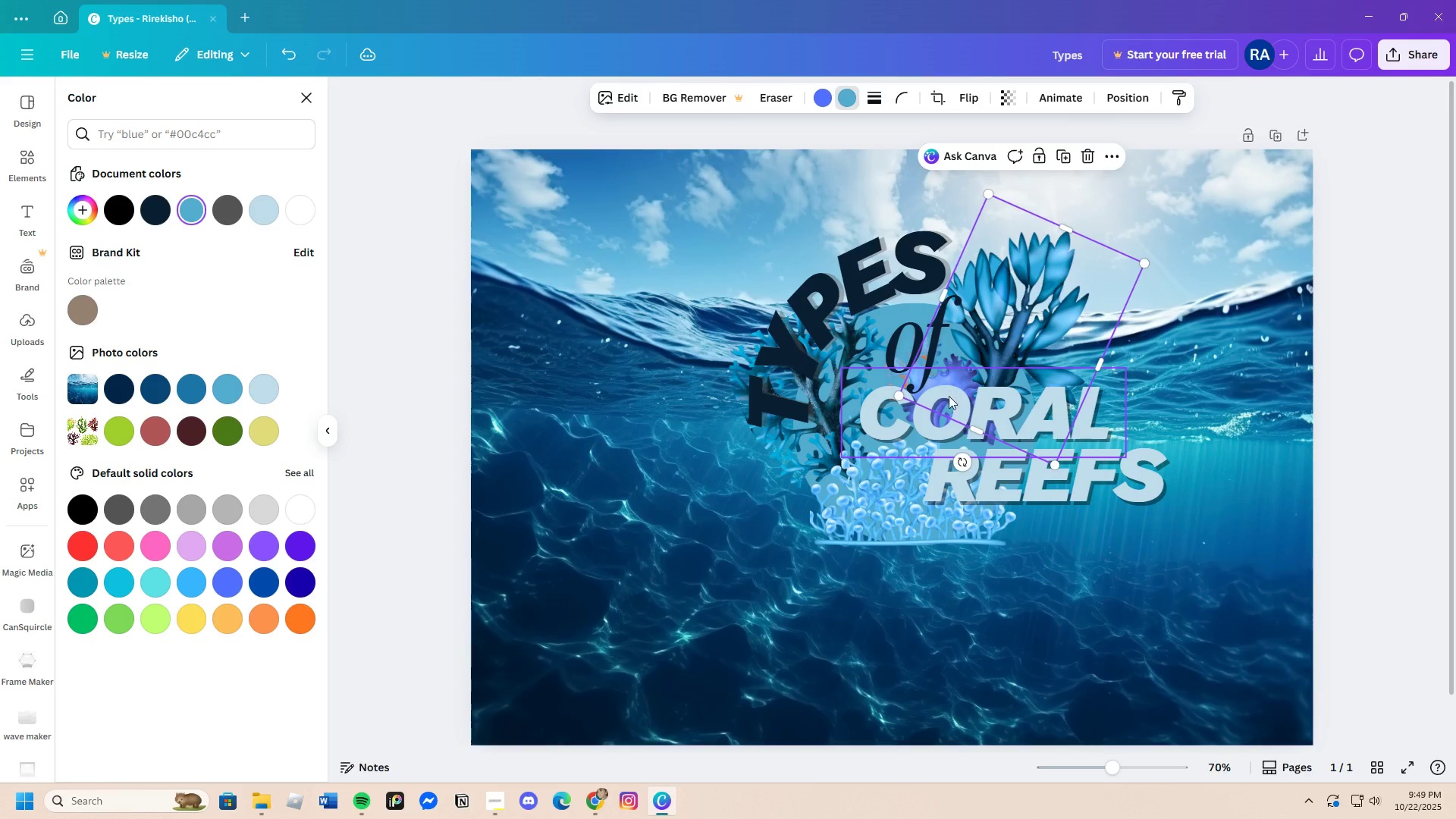 
wait(7.55)
 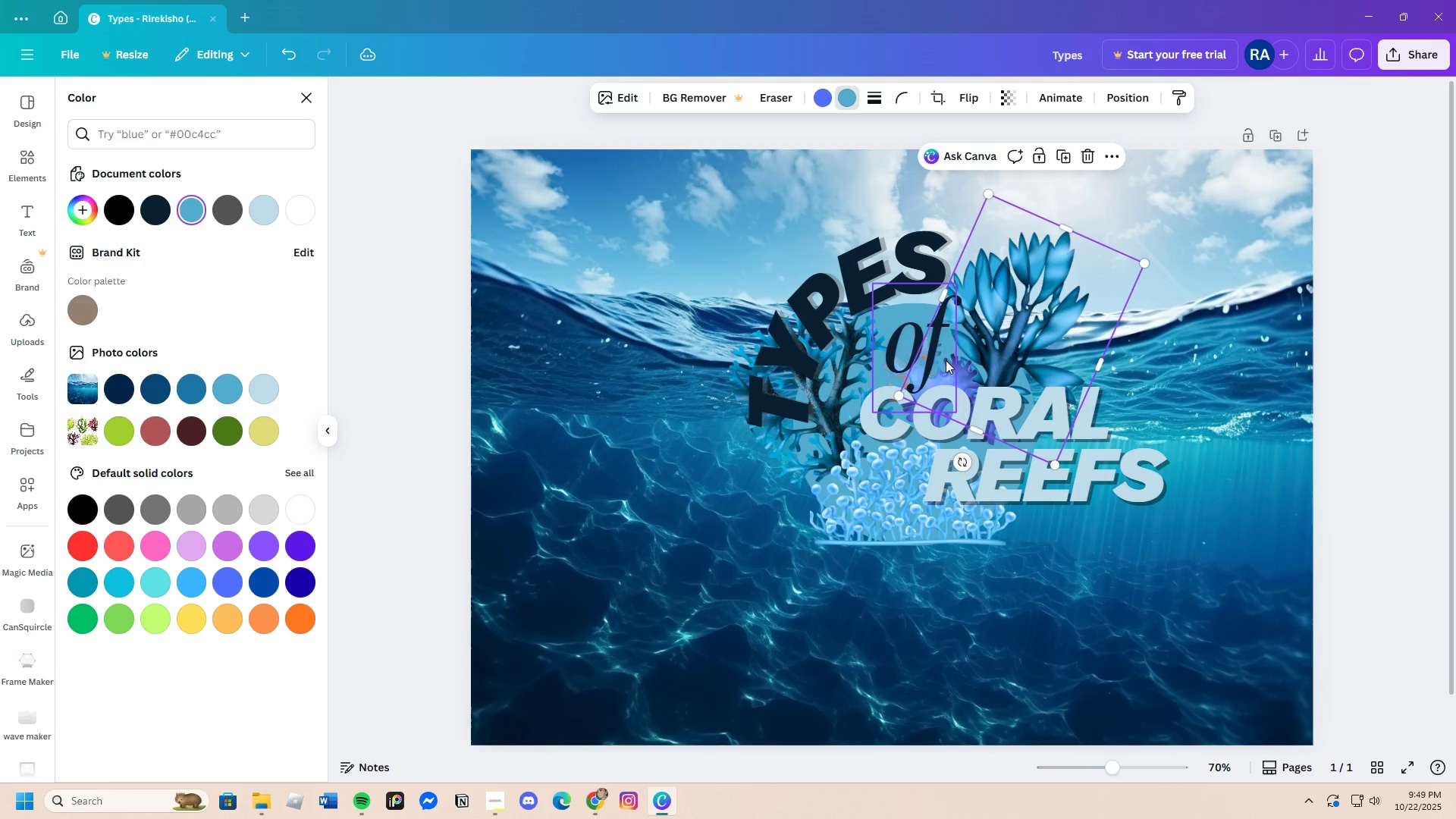 
left_click_drag(start_coordinate=[1039, 300], to_coordinate=[1072, 268])
 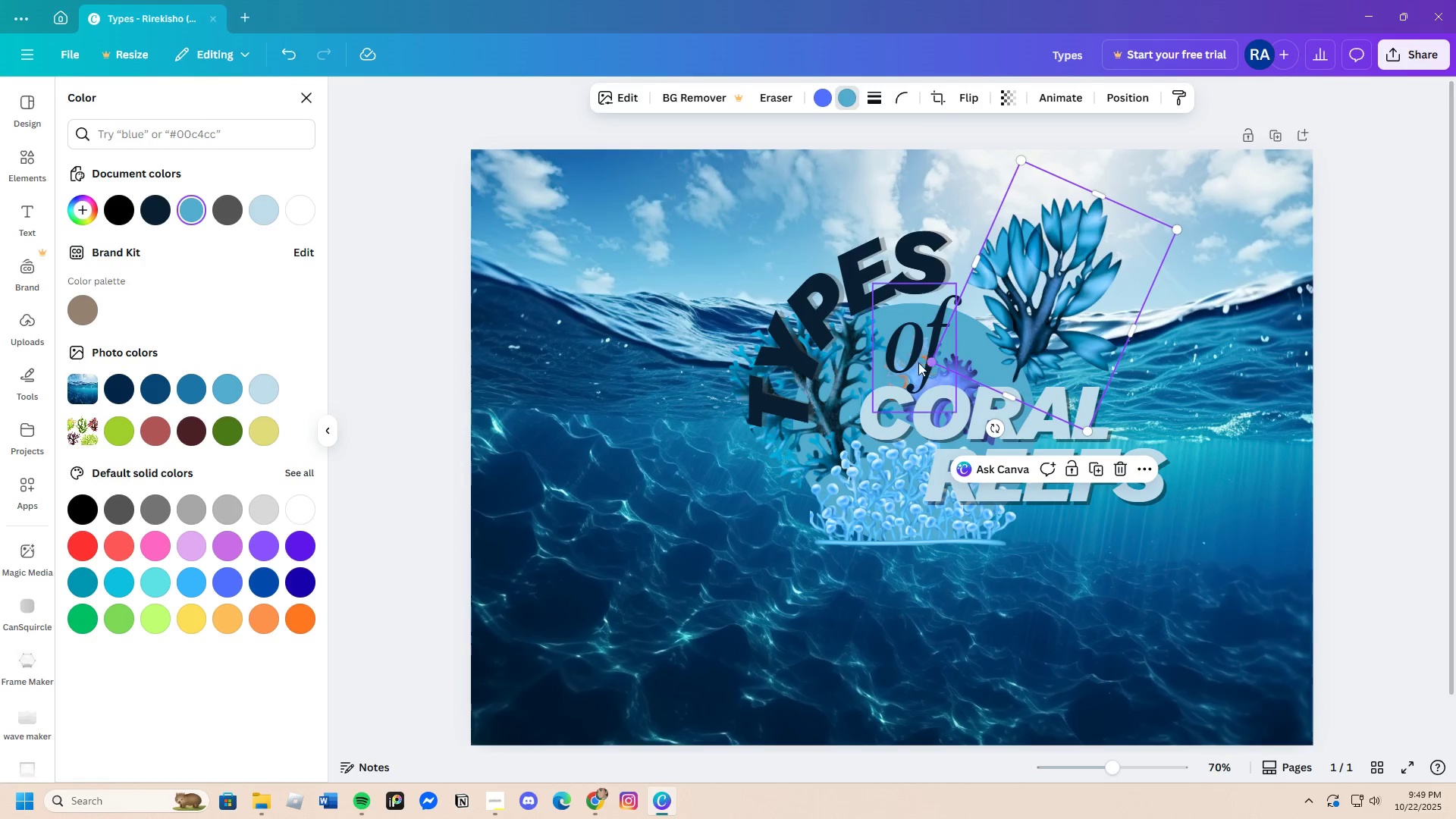 
left_click_drag(start_coordinate=[915, 363], to_coordinate=[871, 350])
 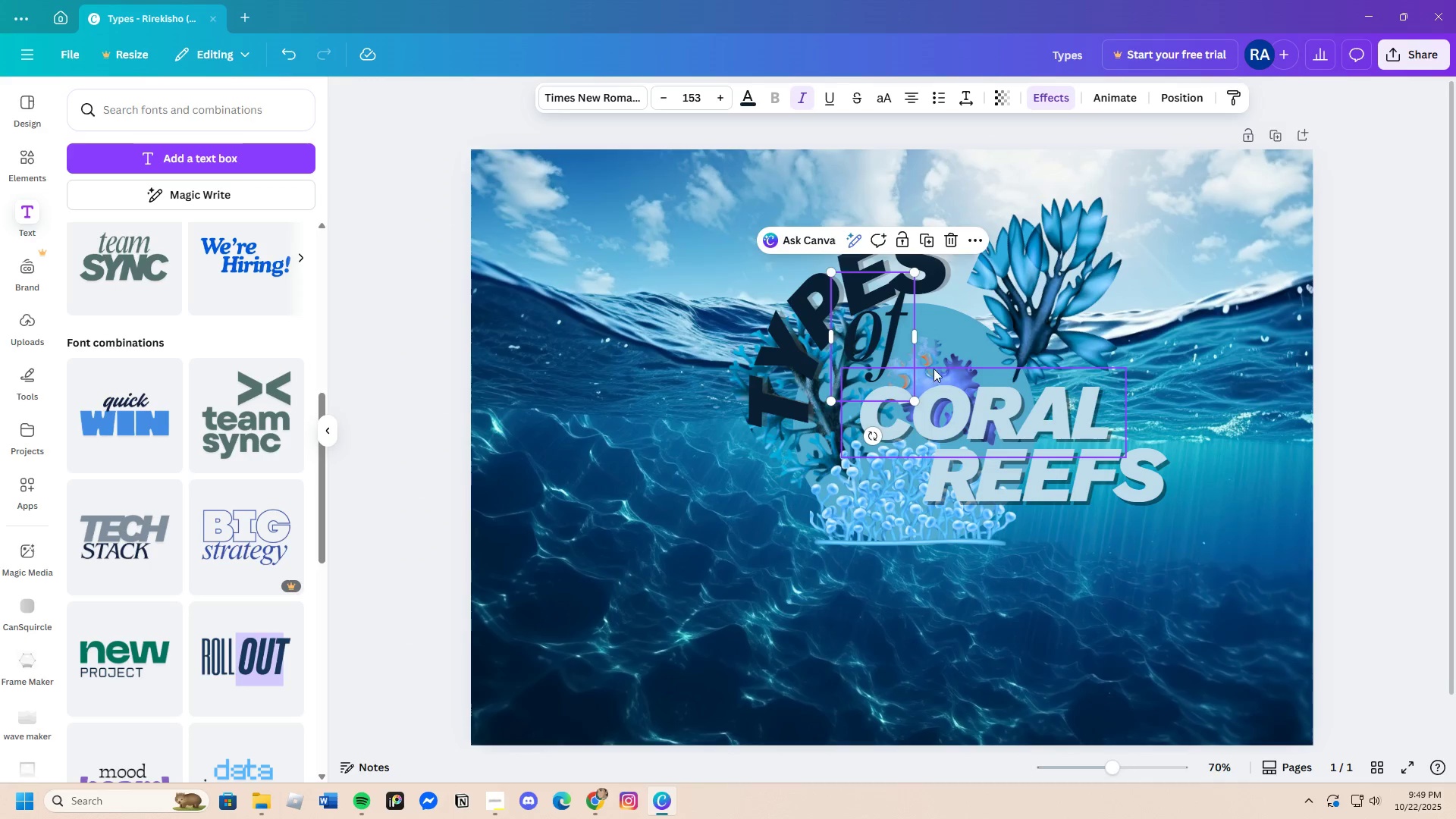 
left_click([934, 368])
 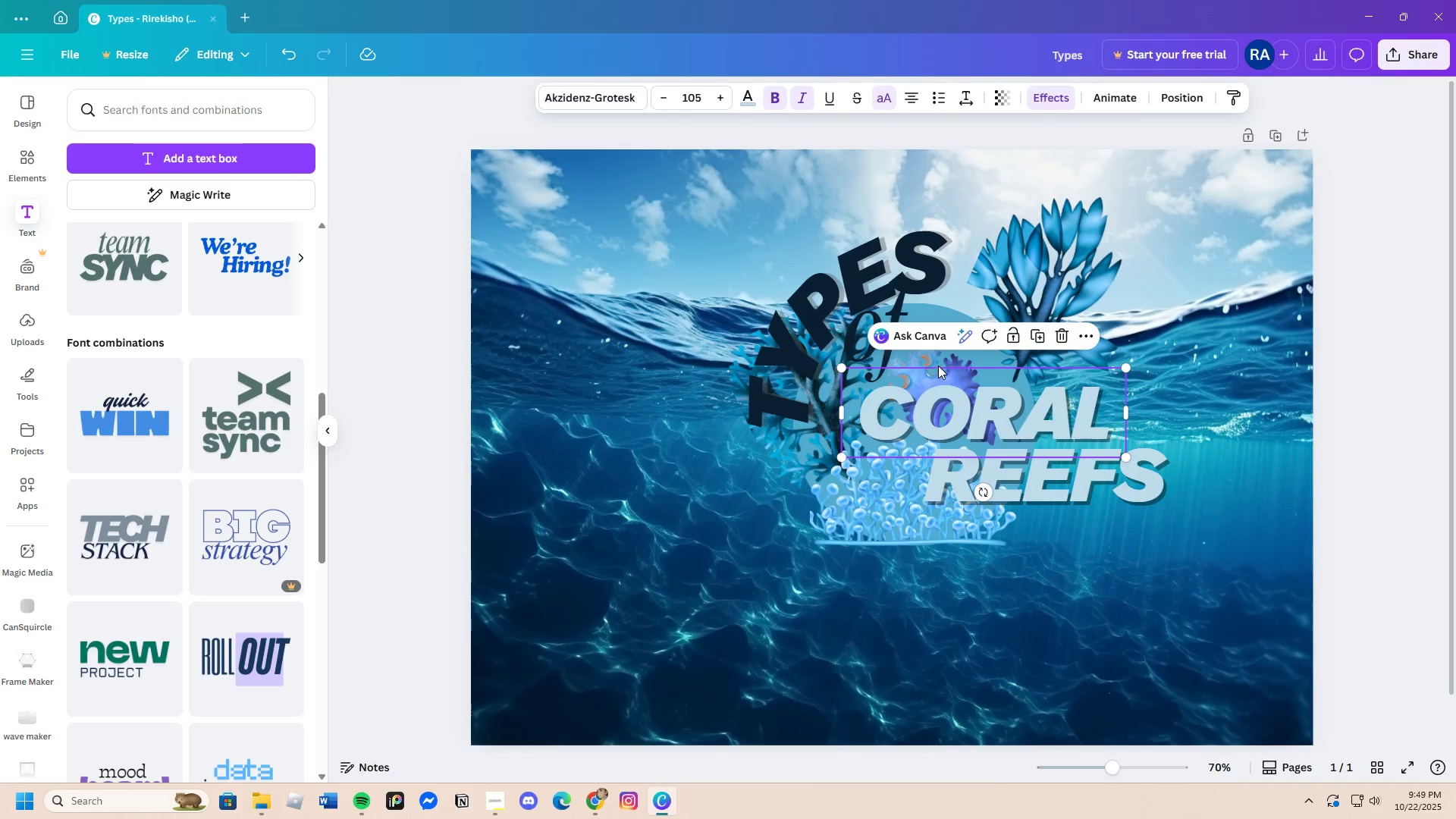 
left_click_drag(start_coordinate=[938, 366], to_coordinate=[978, 362])
 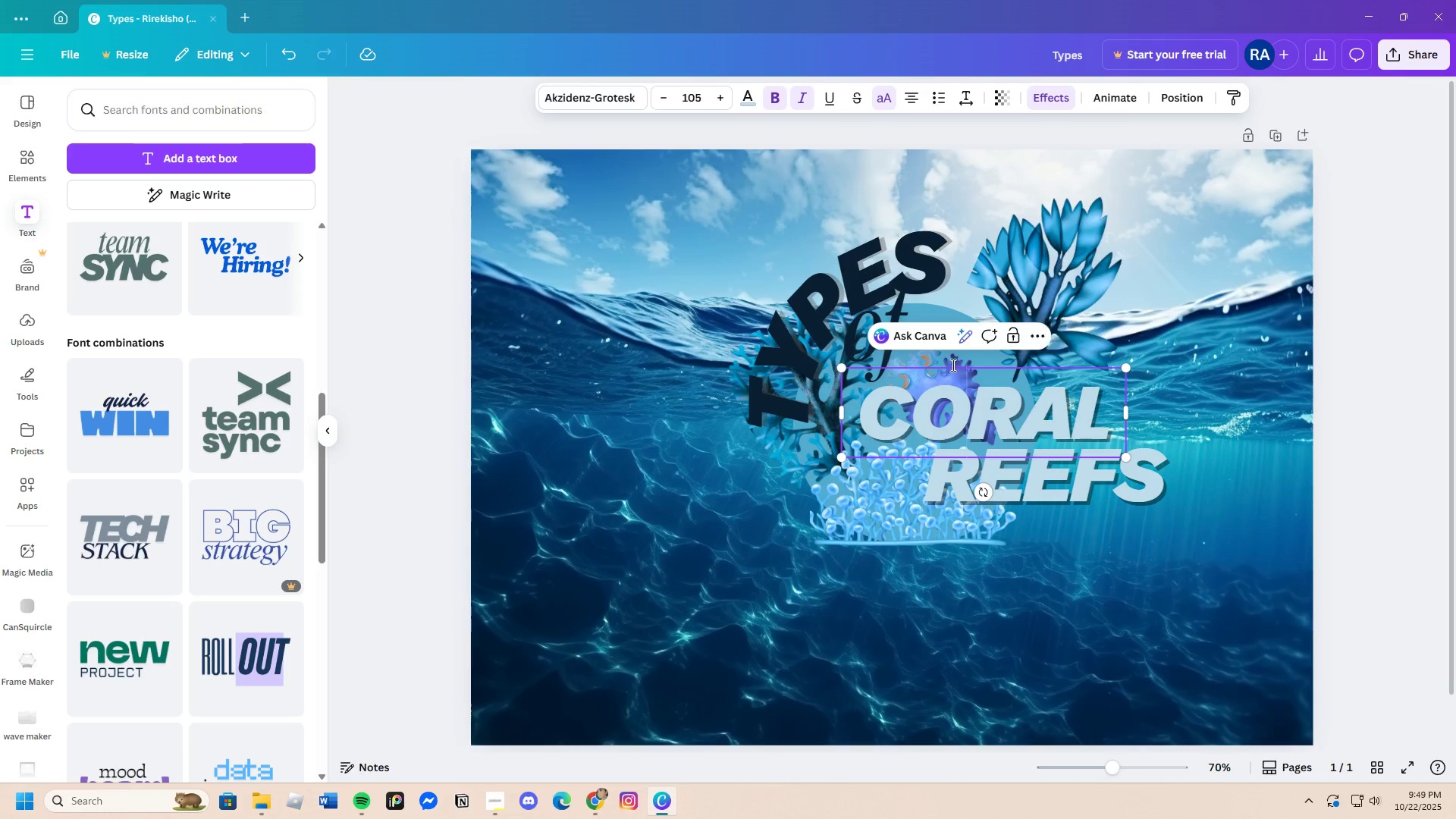 
left_click([952, 365])
 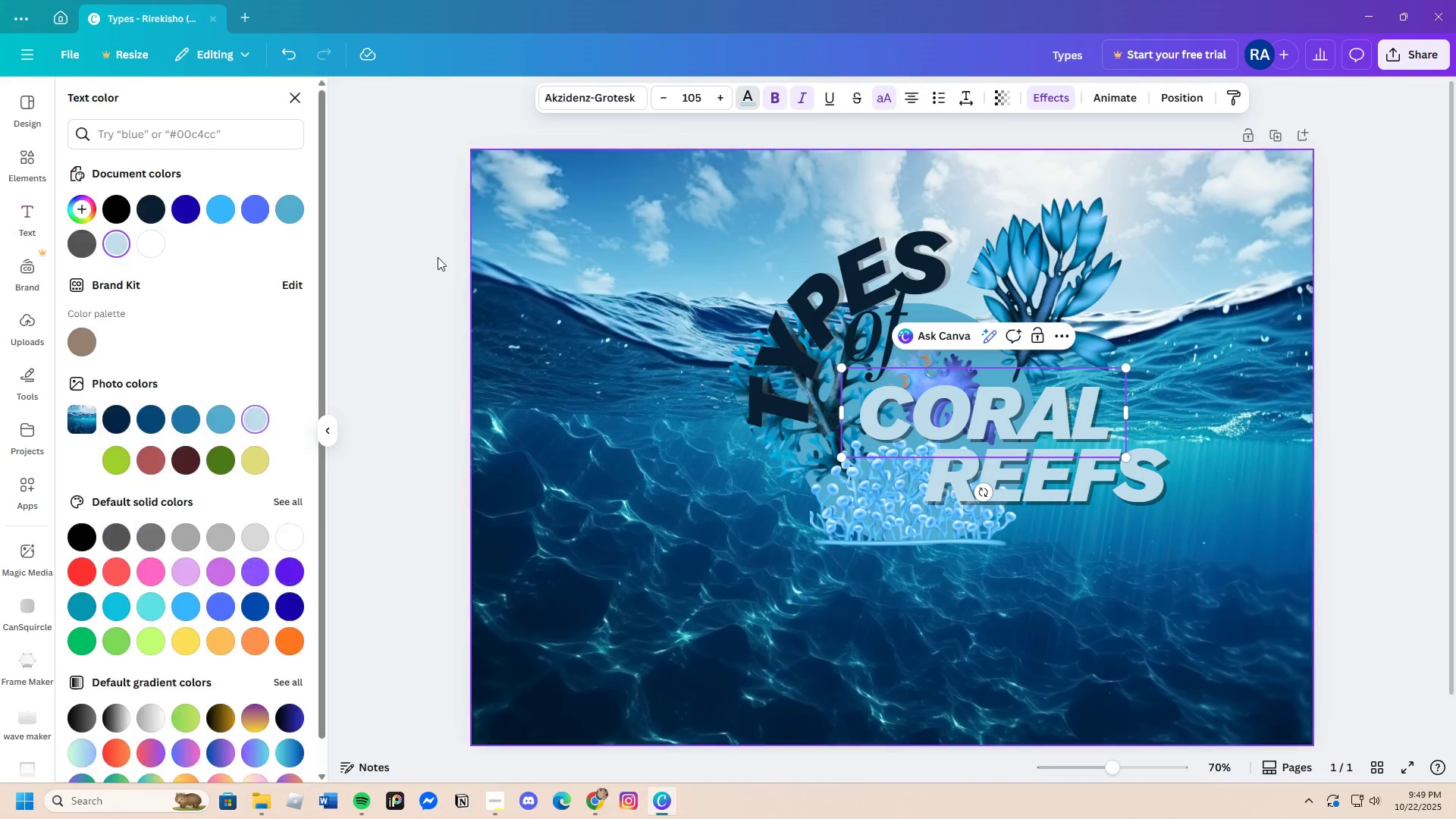 
left_click([180, 422])
 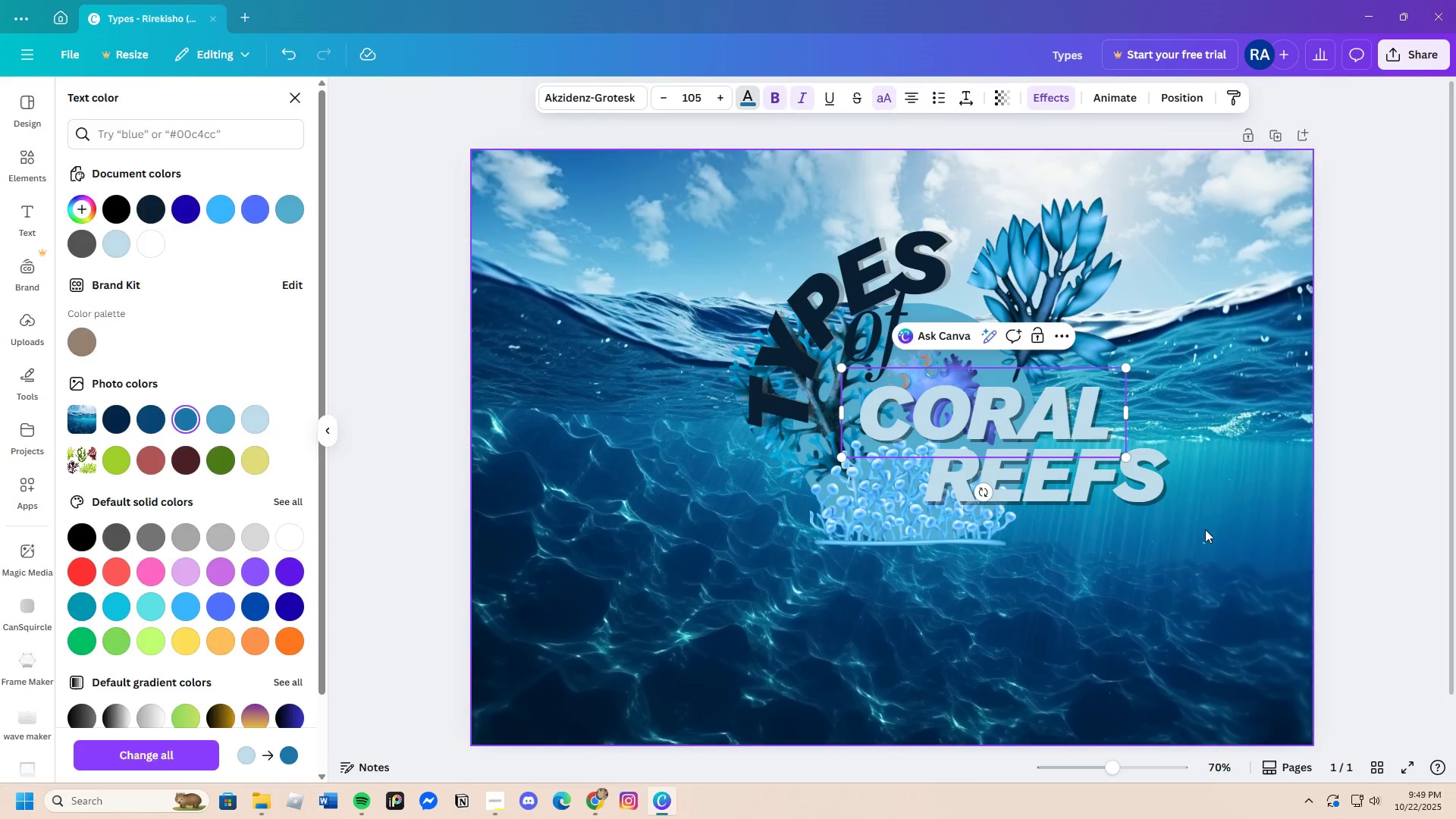 
double_click([1050, 460])
 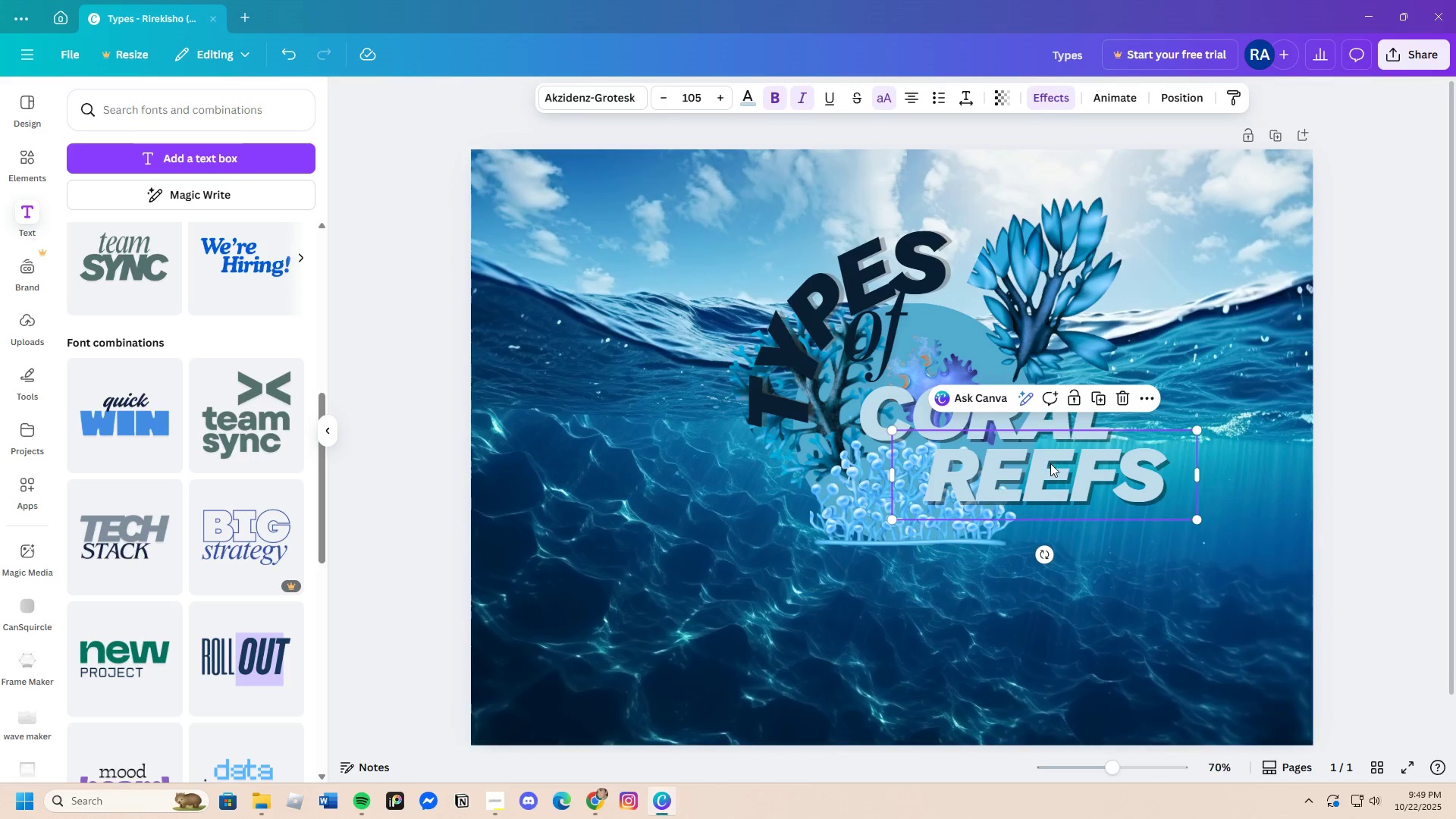 
left_click_drag(start_coordinate=[1049, 459], to_coordinate=[1074, 497])
 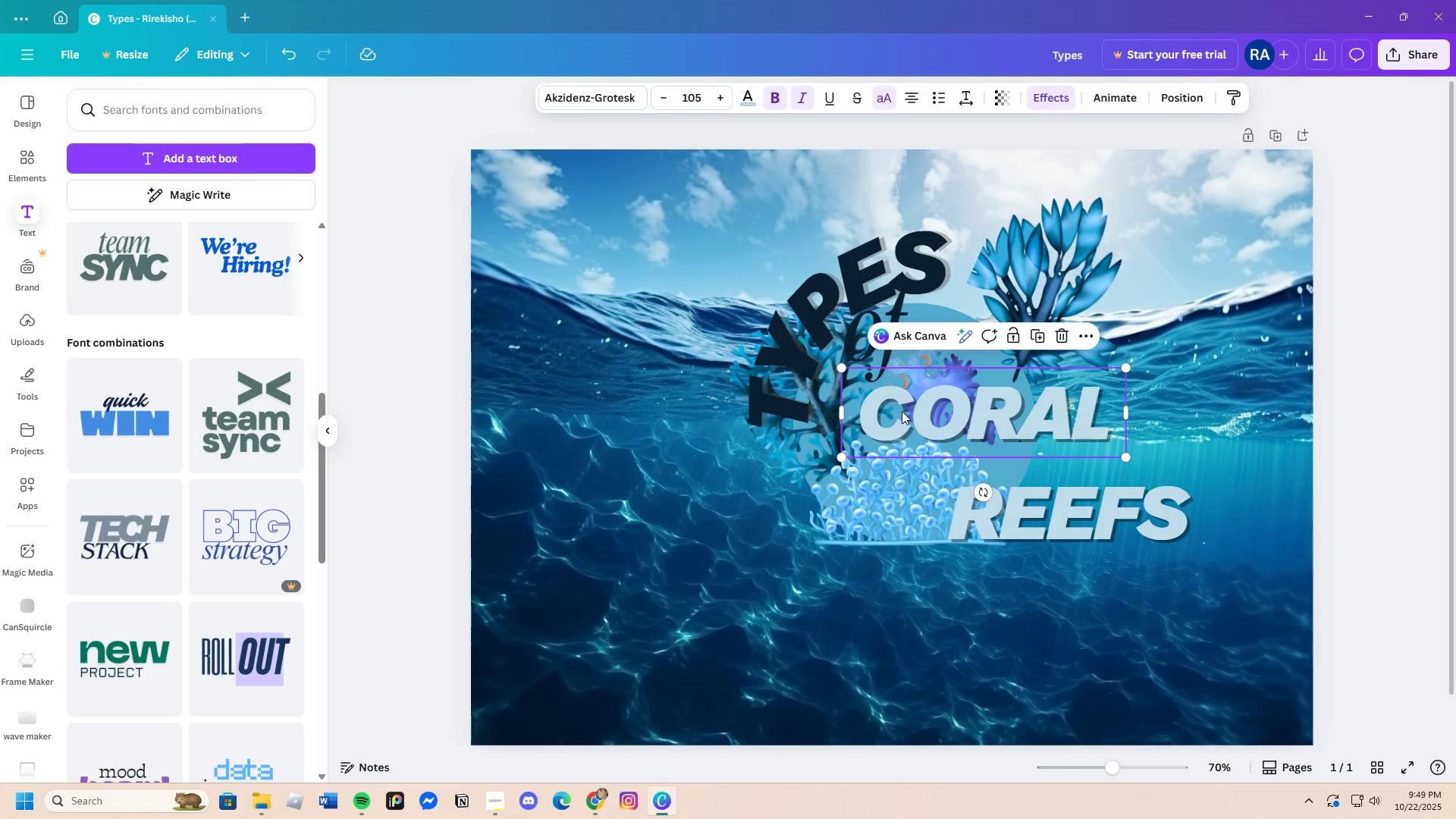 
left_click_drag(start_coordinate=[905, 413], to_coordinate=[954, 482])
 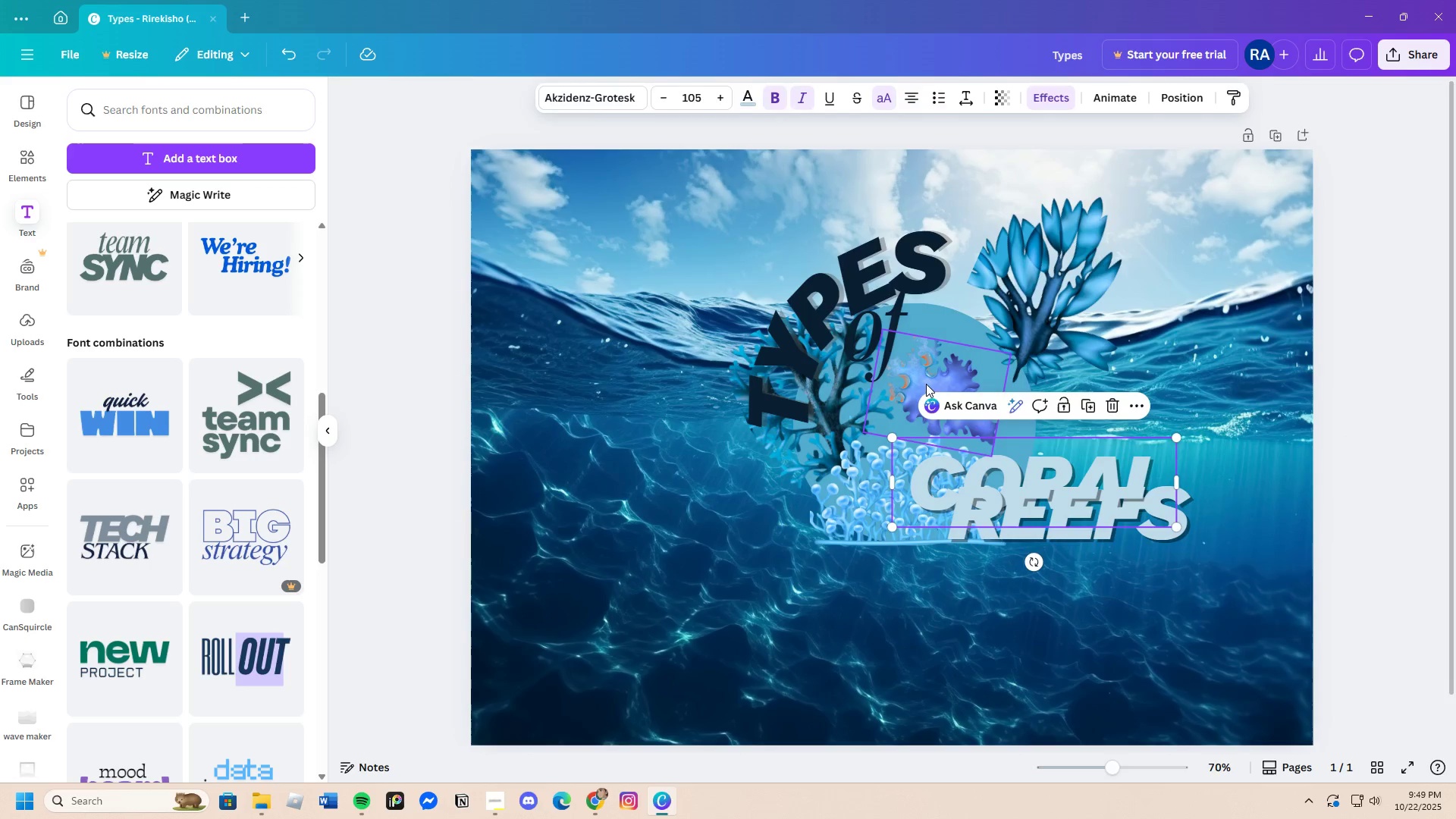 
left_click([926, 384])
 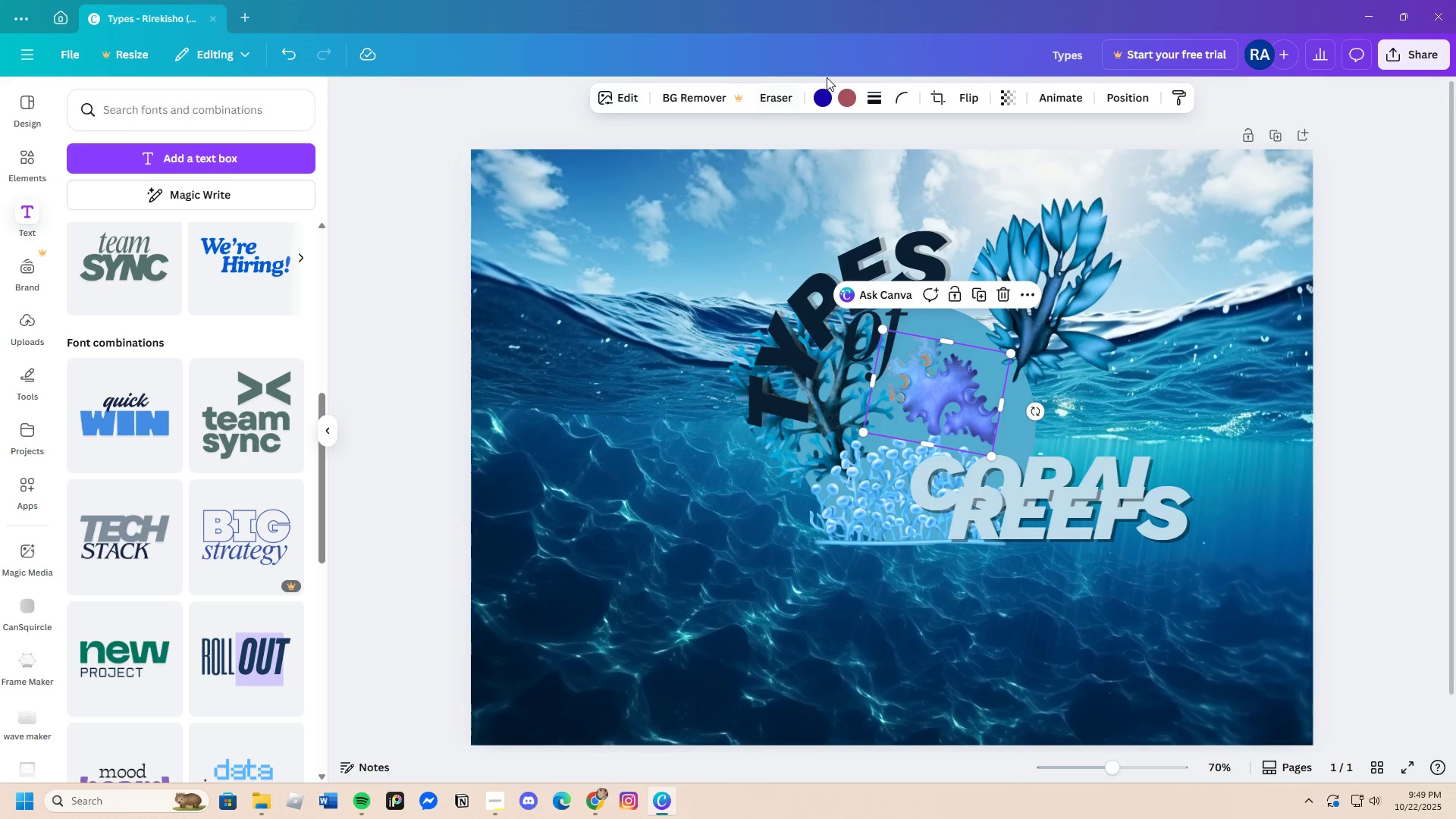 
left_click([819, 99])
 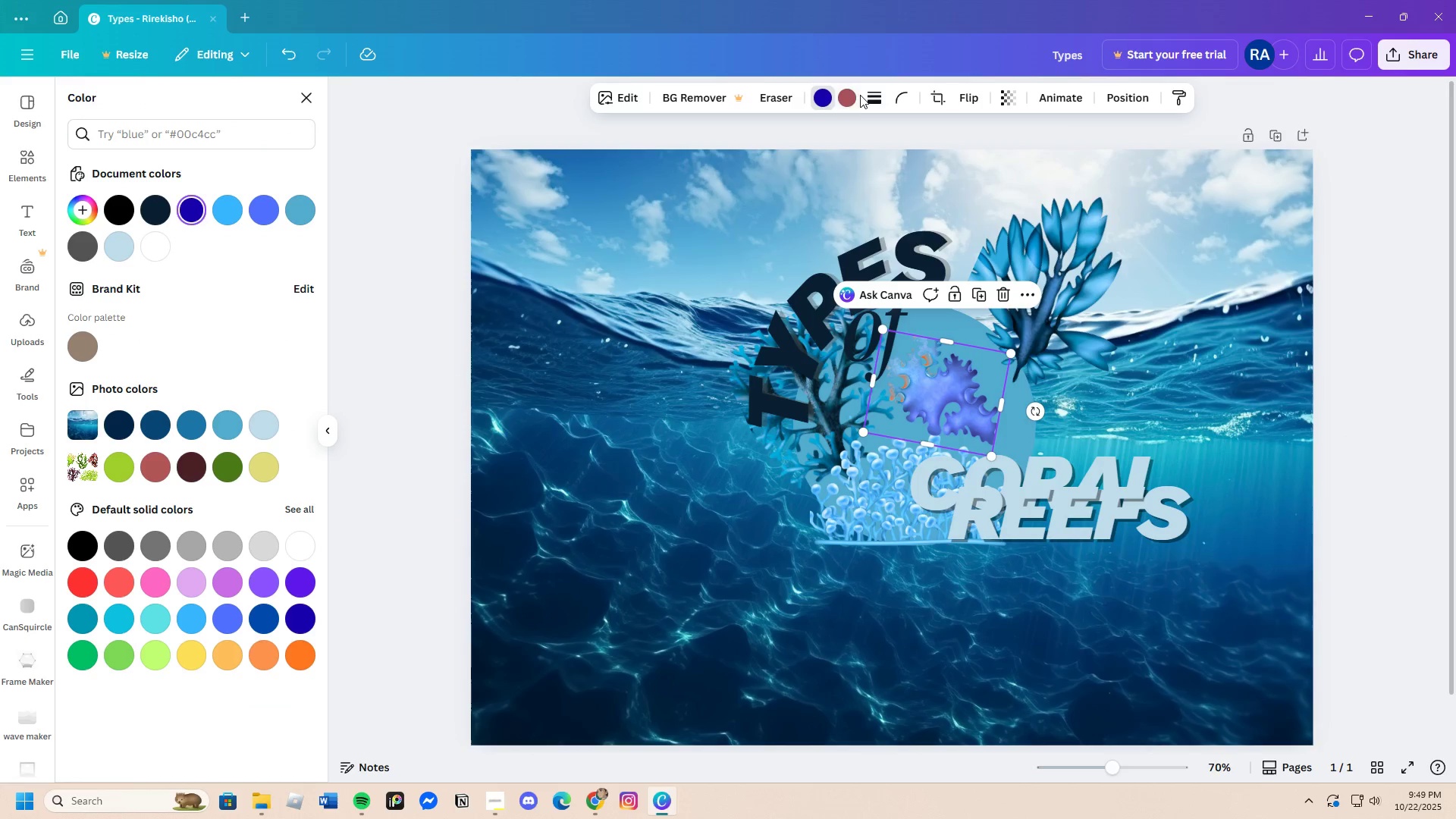 
left_click([846, 96])
 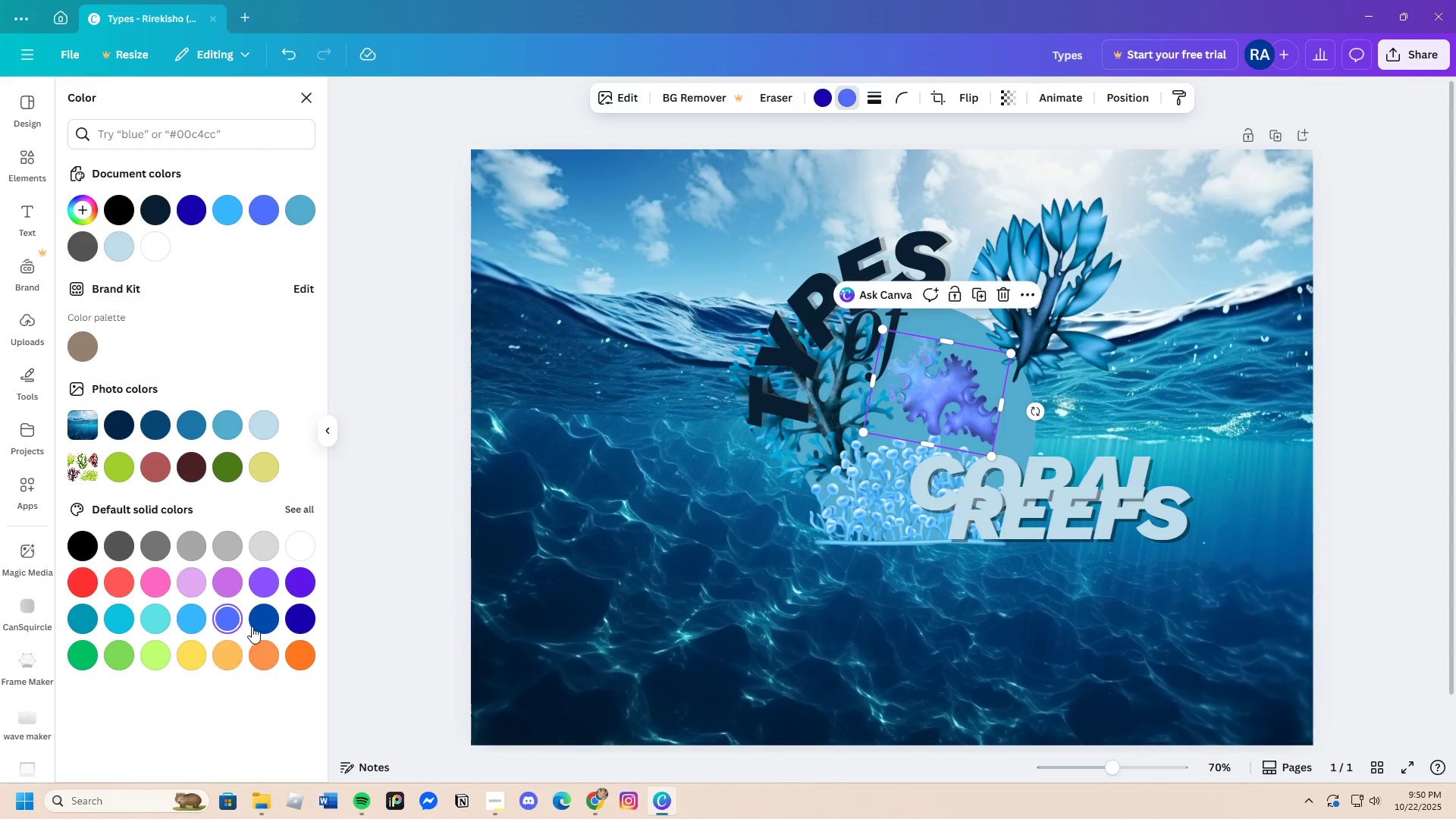 
left_click([258, 626])
 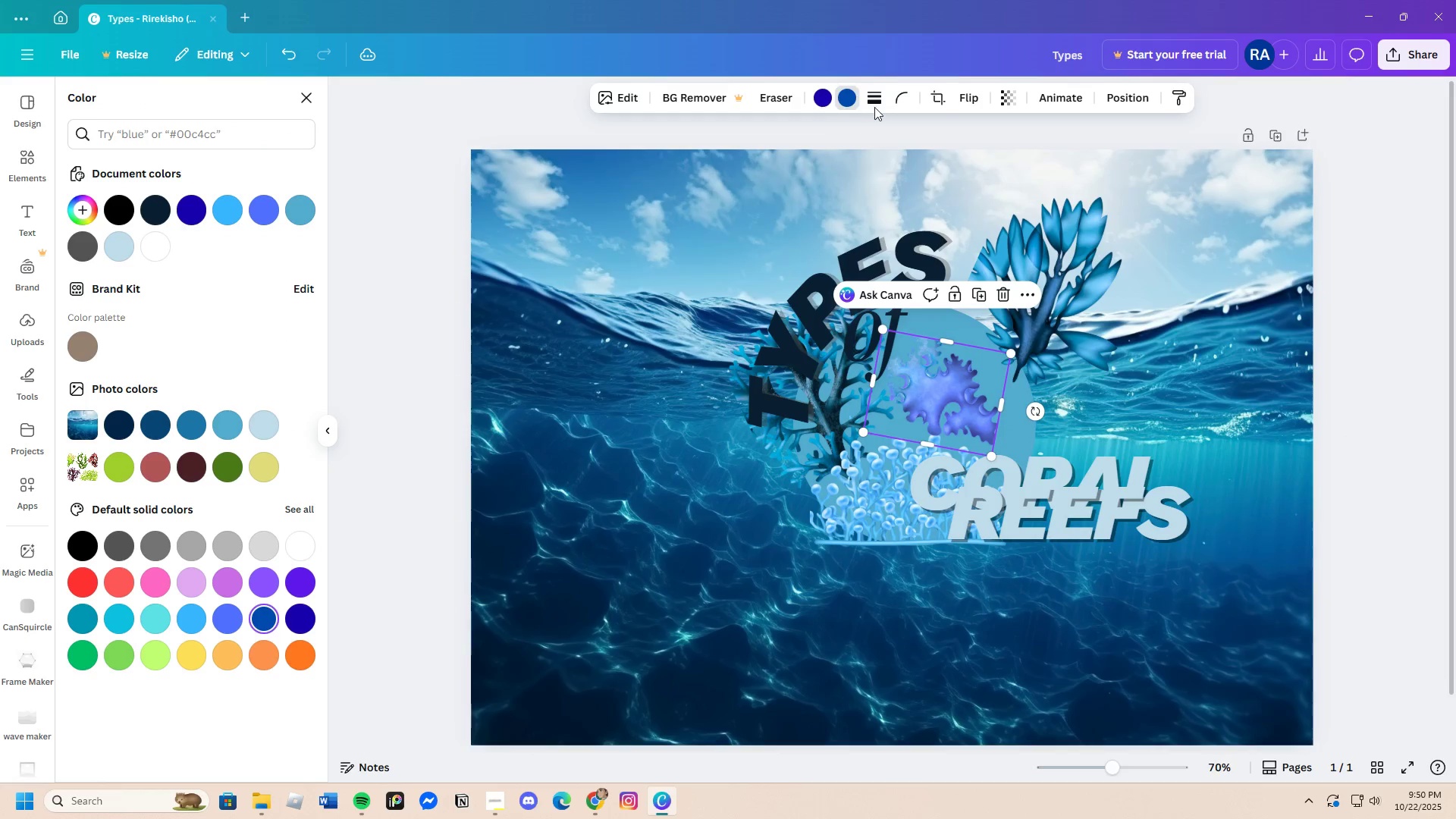 
left_click([826, 96])
 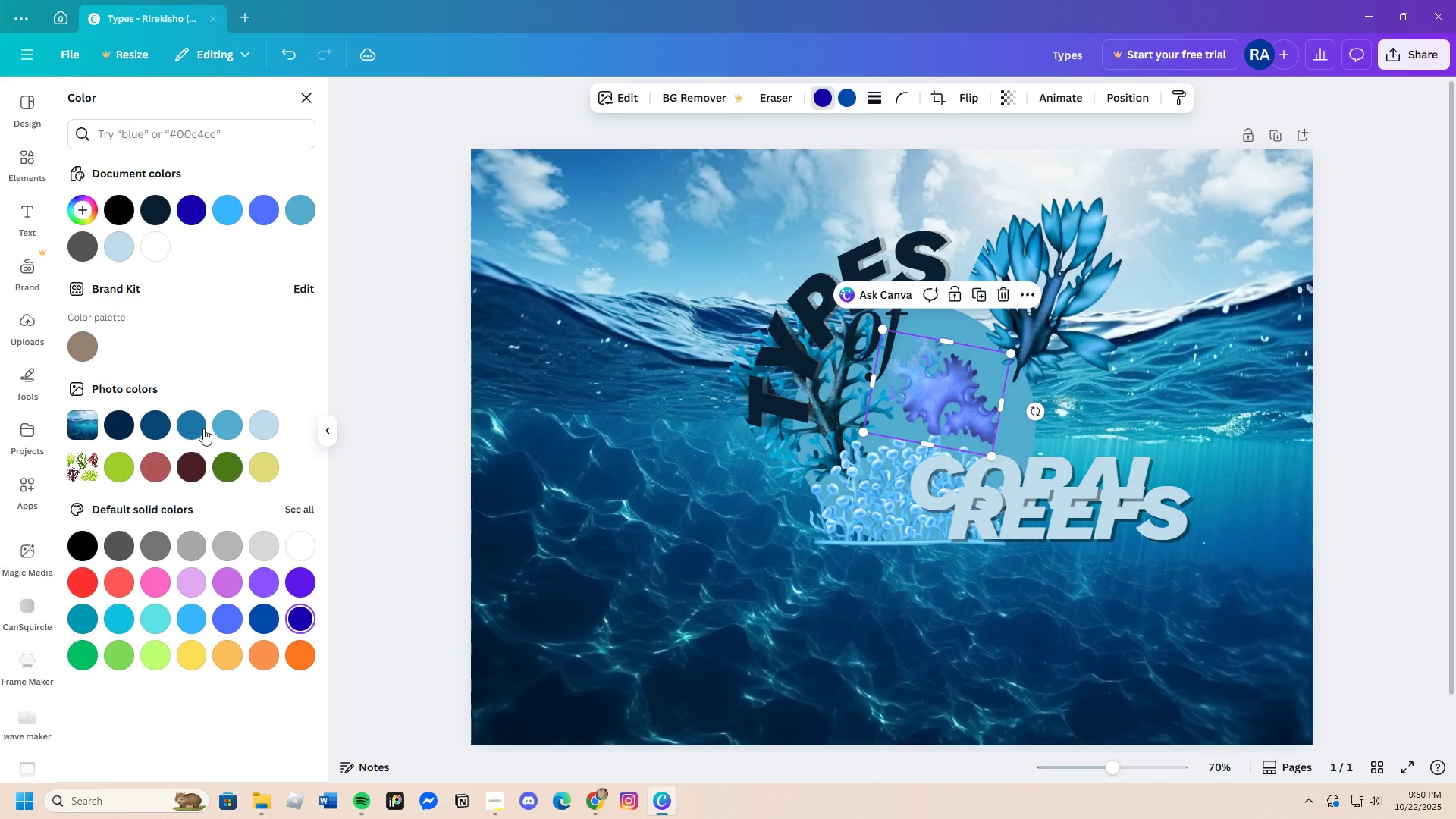 
left_click([198, 426])
 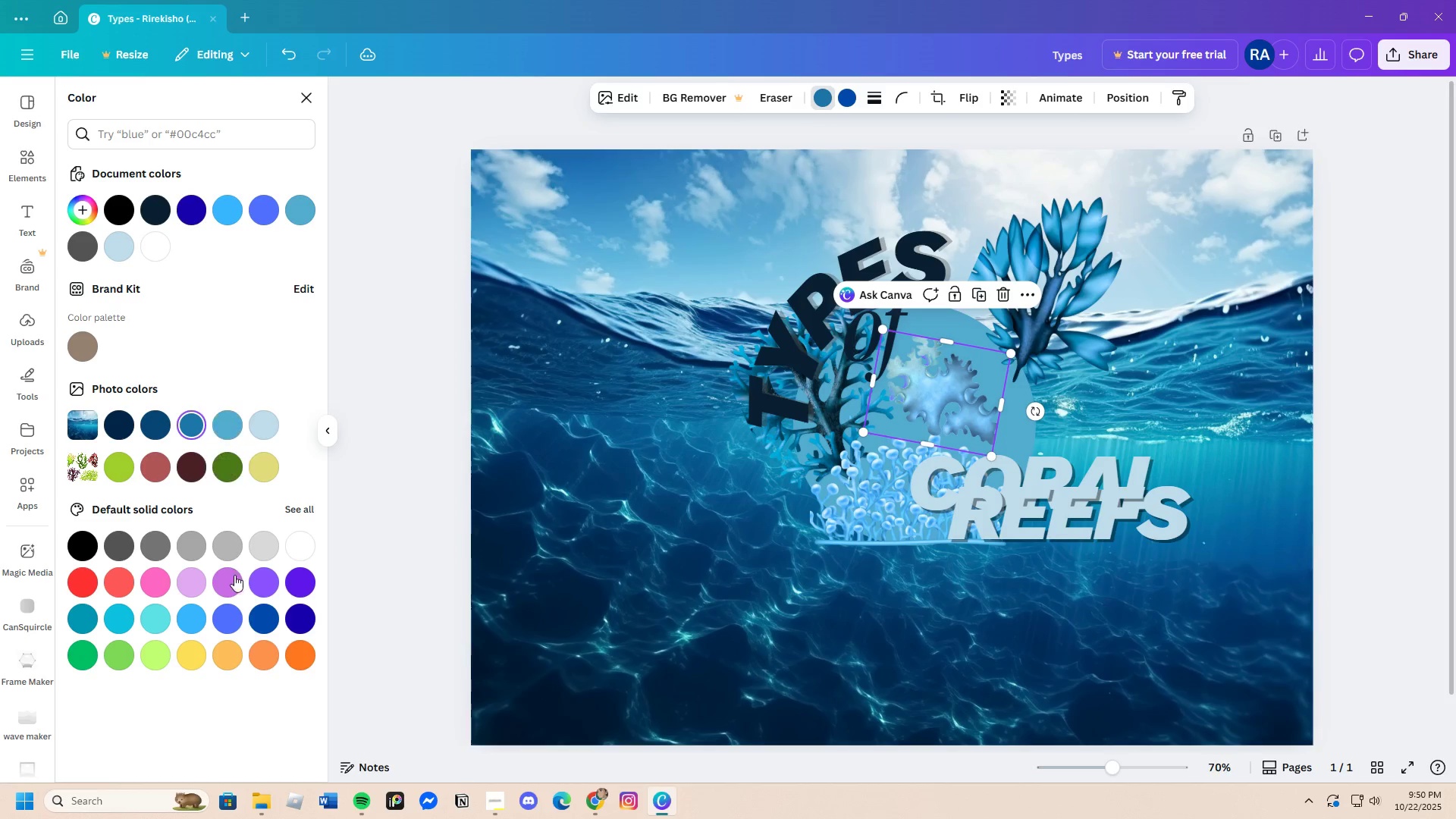 
left_click([192, 620])
 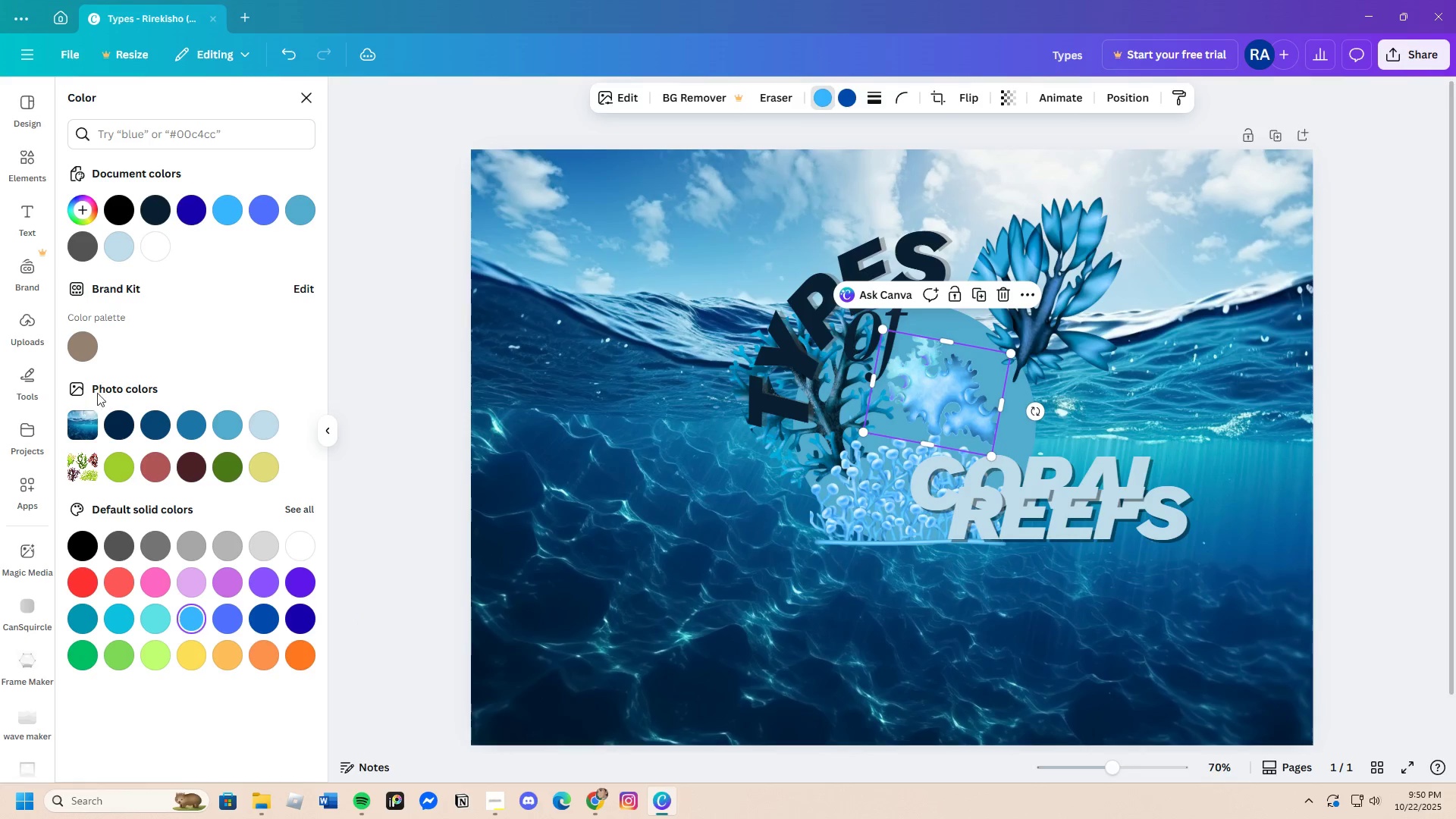 
left_click([77, 202])
 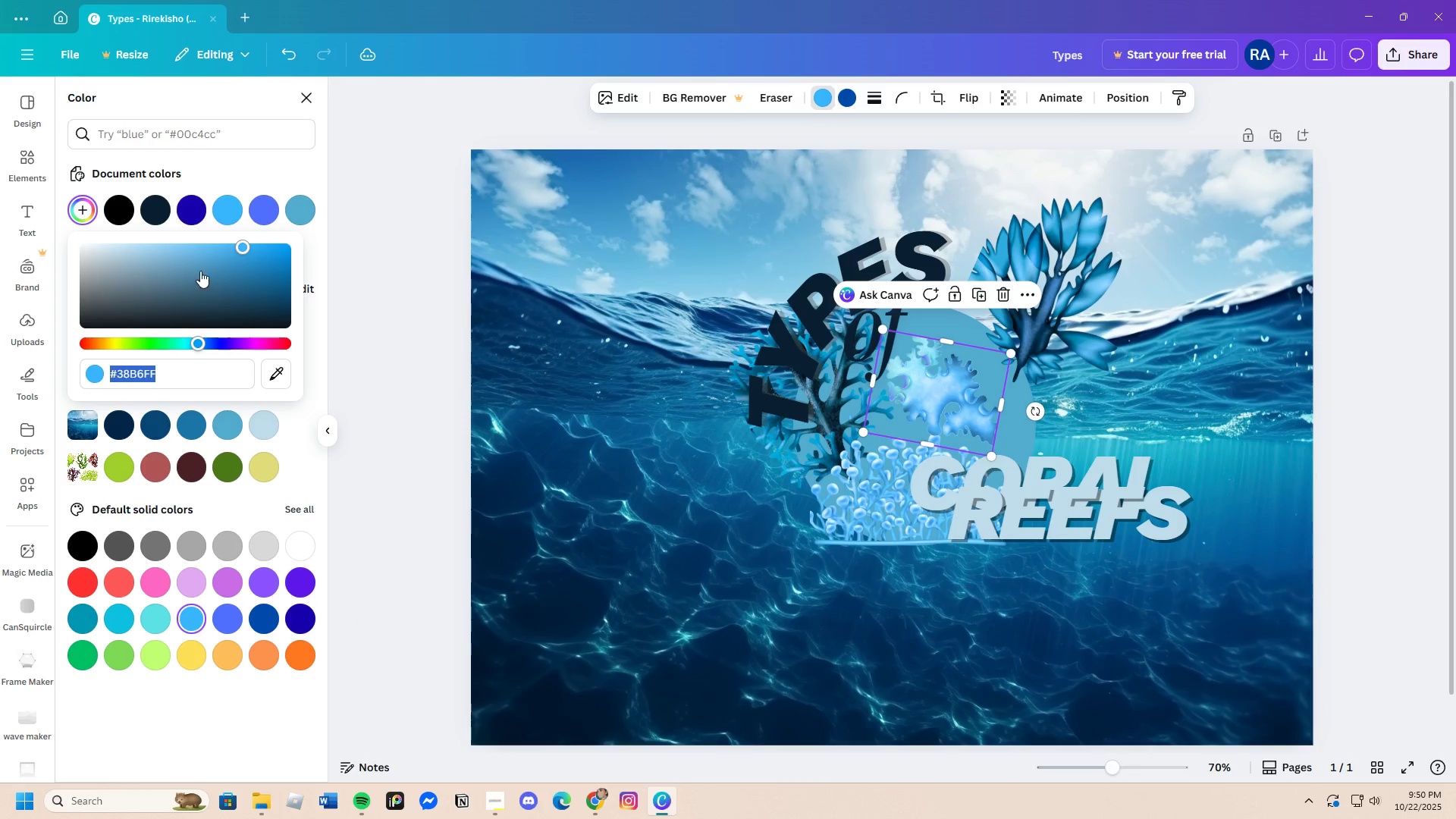 
left_click_drag(start_coordinate=[201, 270], to_coordinate=[321, 234])
 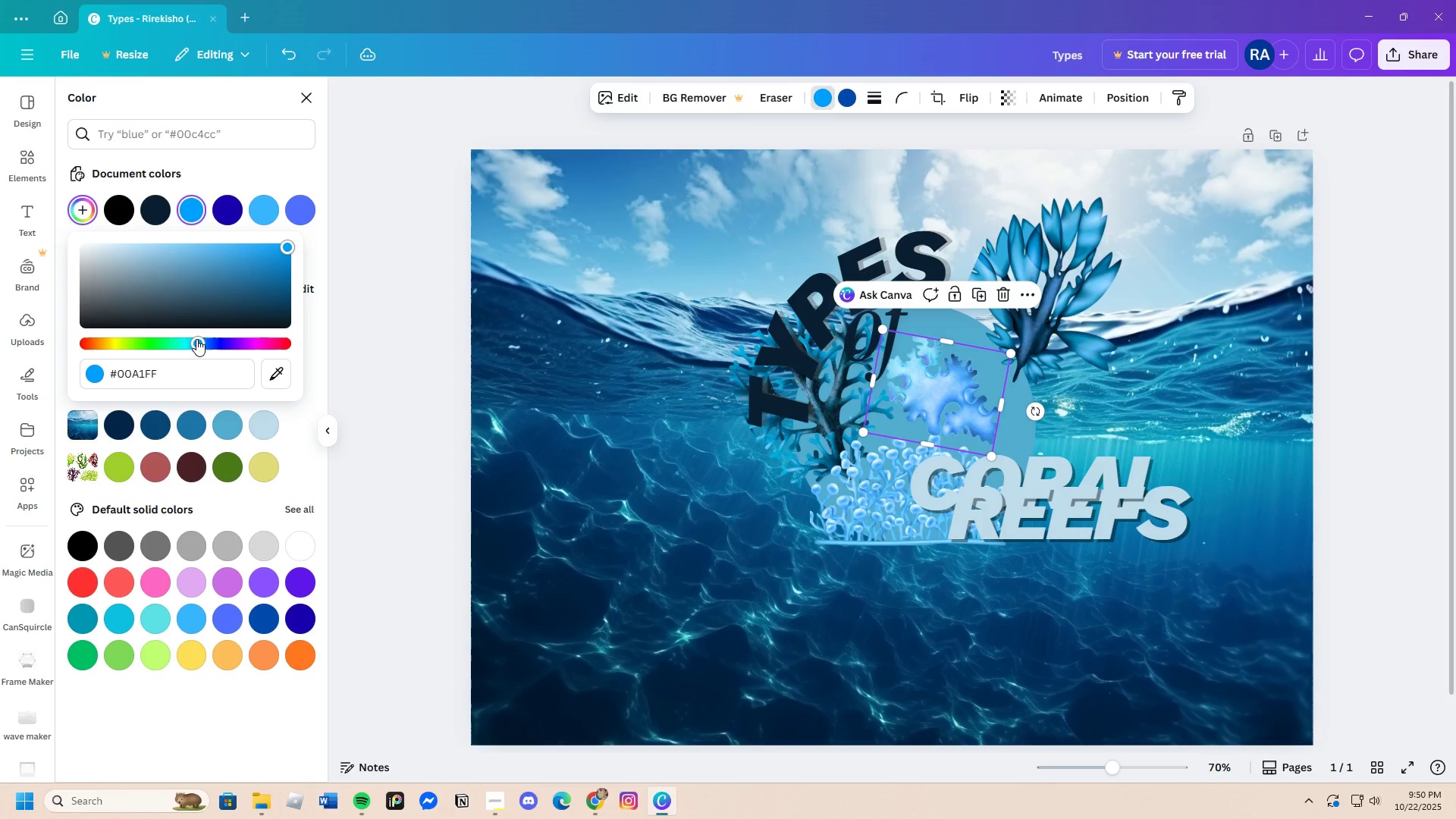 
left_click_drag(start_coordinate=[193, 339], to_coordinate=[188, 339])
 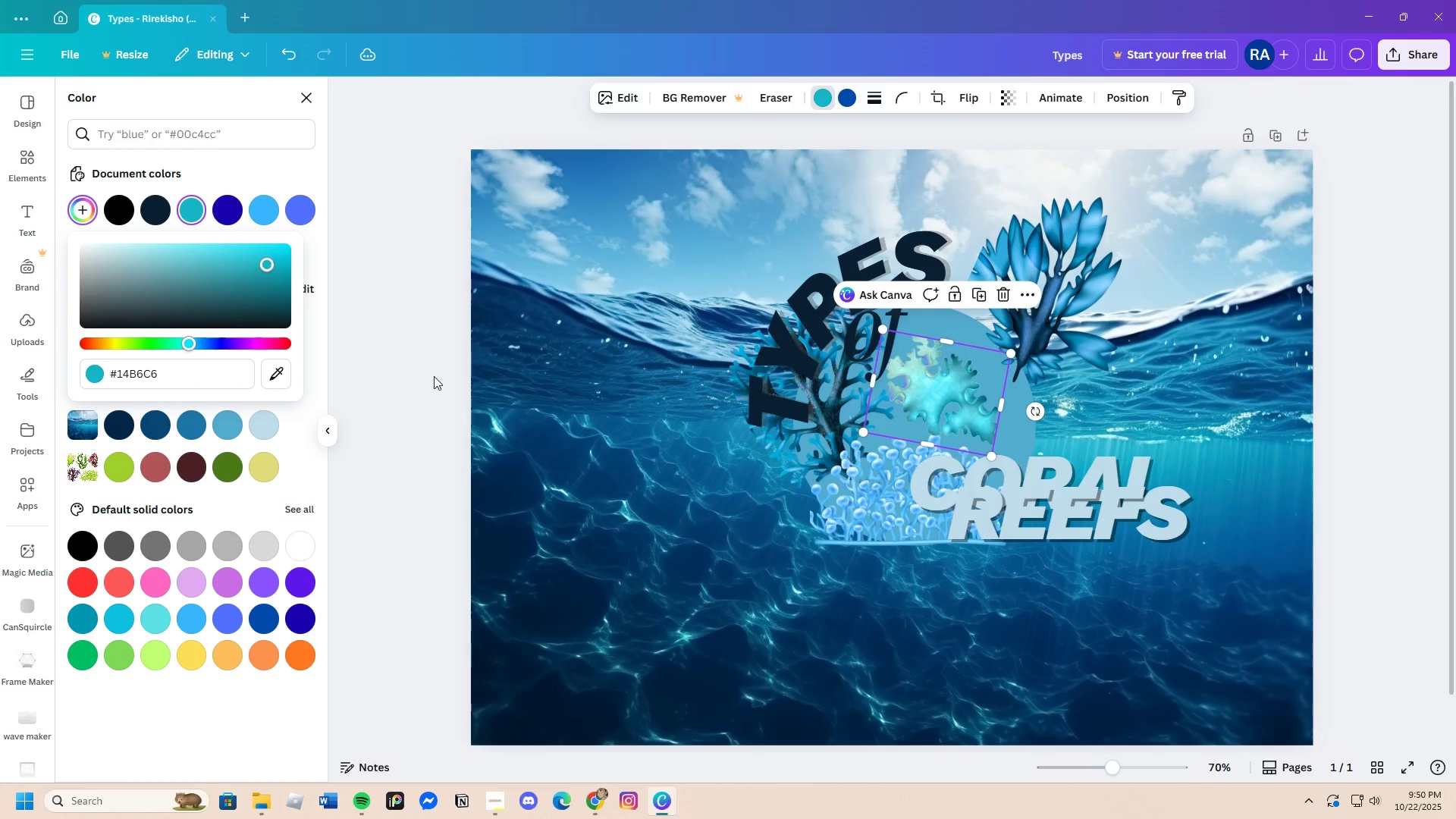 
left_click([949, 620])
 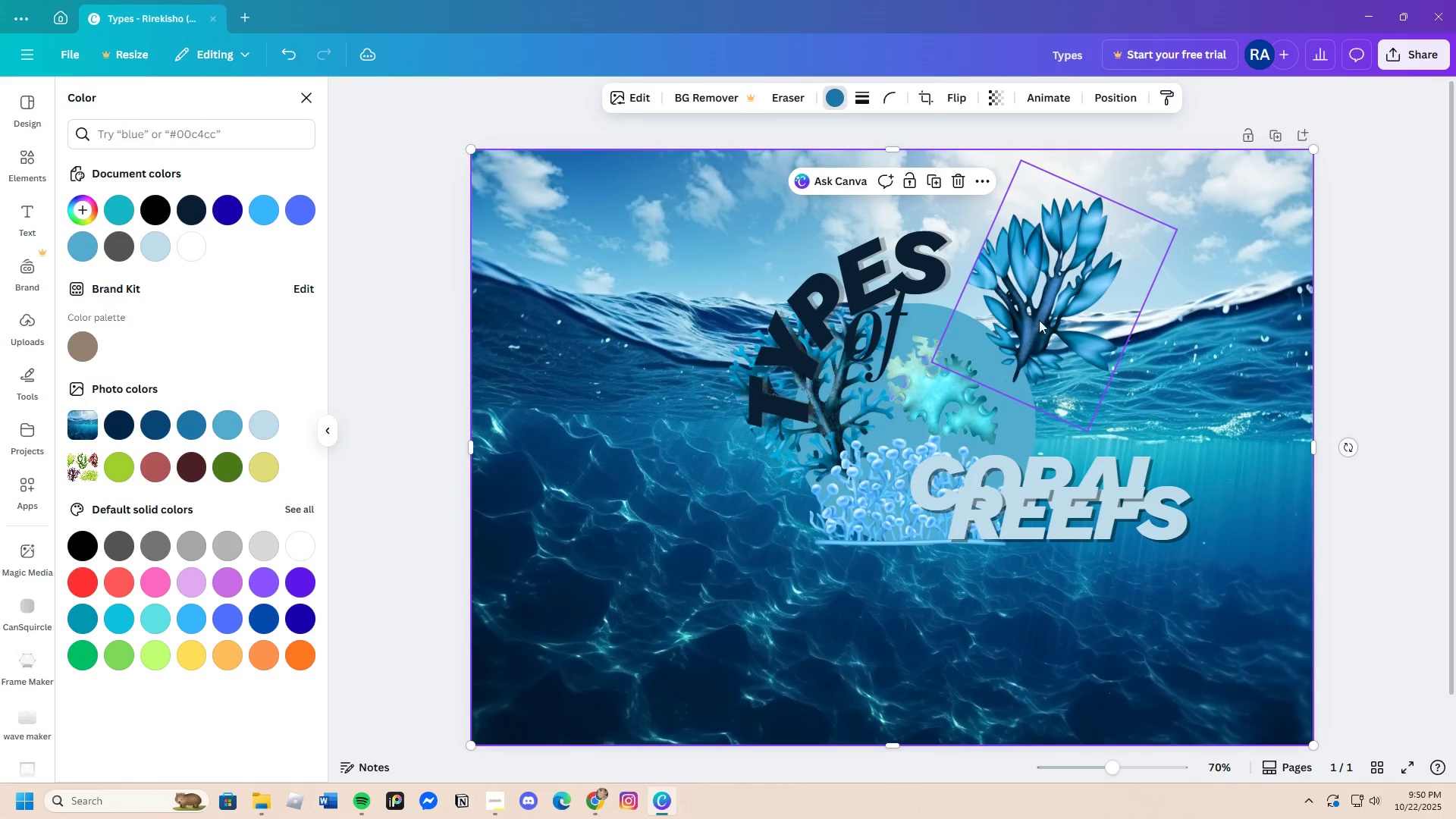 
left_click([1075, 309])
 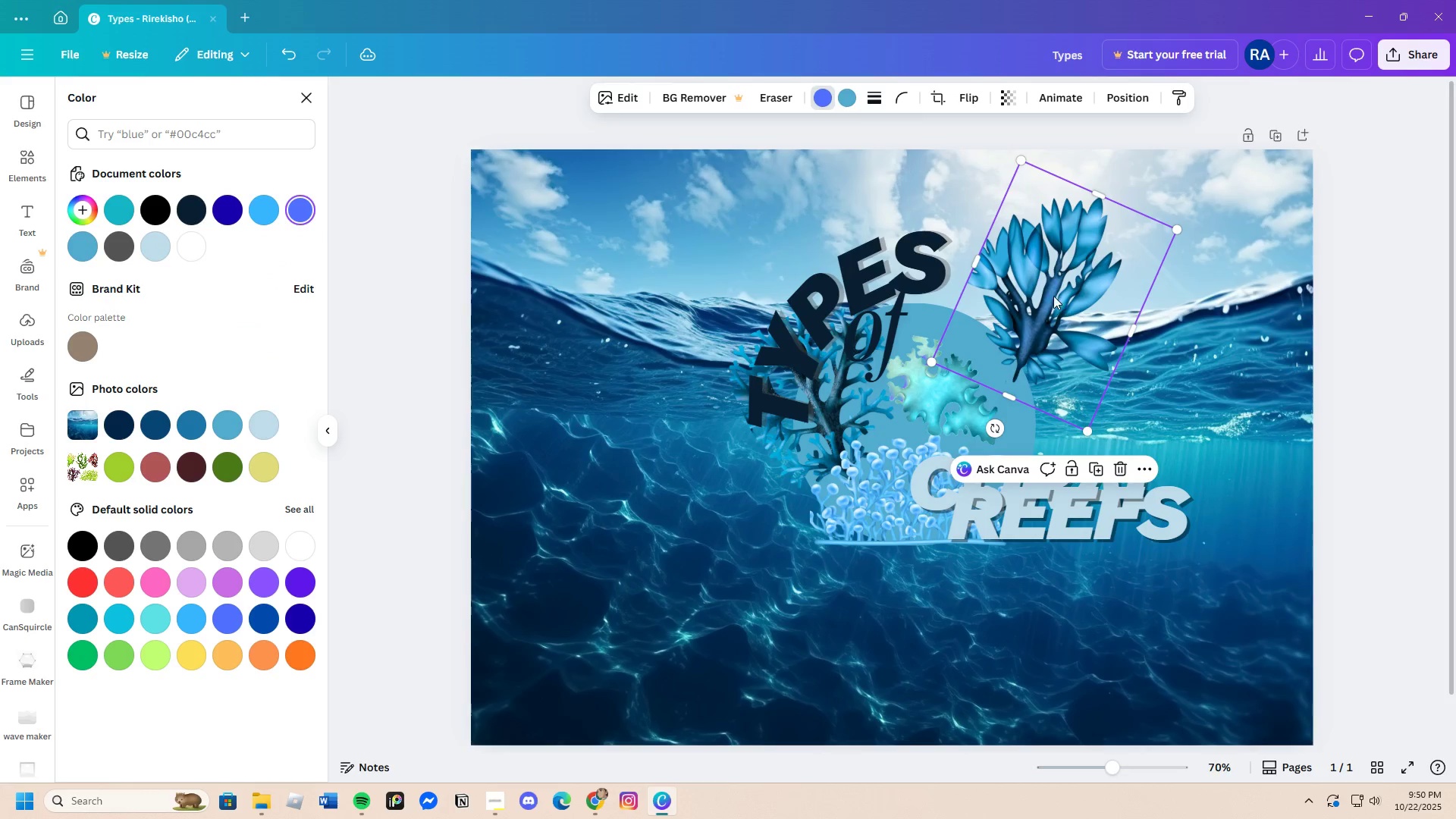 
left_click_drag(start_coordinate=[1052, 296], to_coordinate=[1004, 309])
 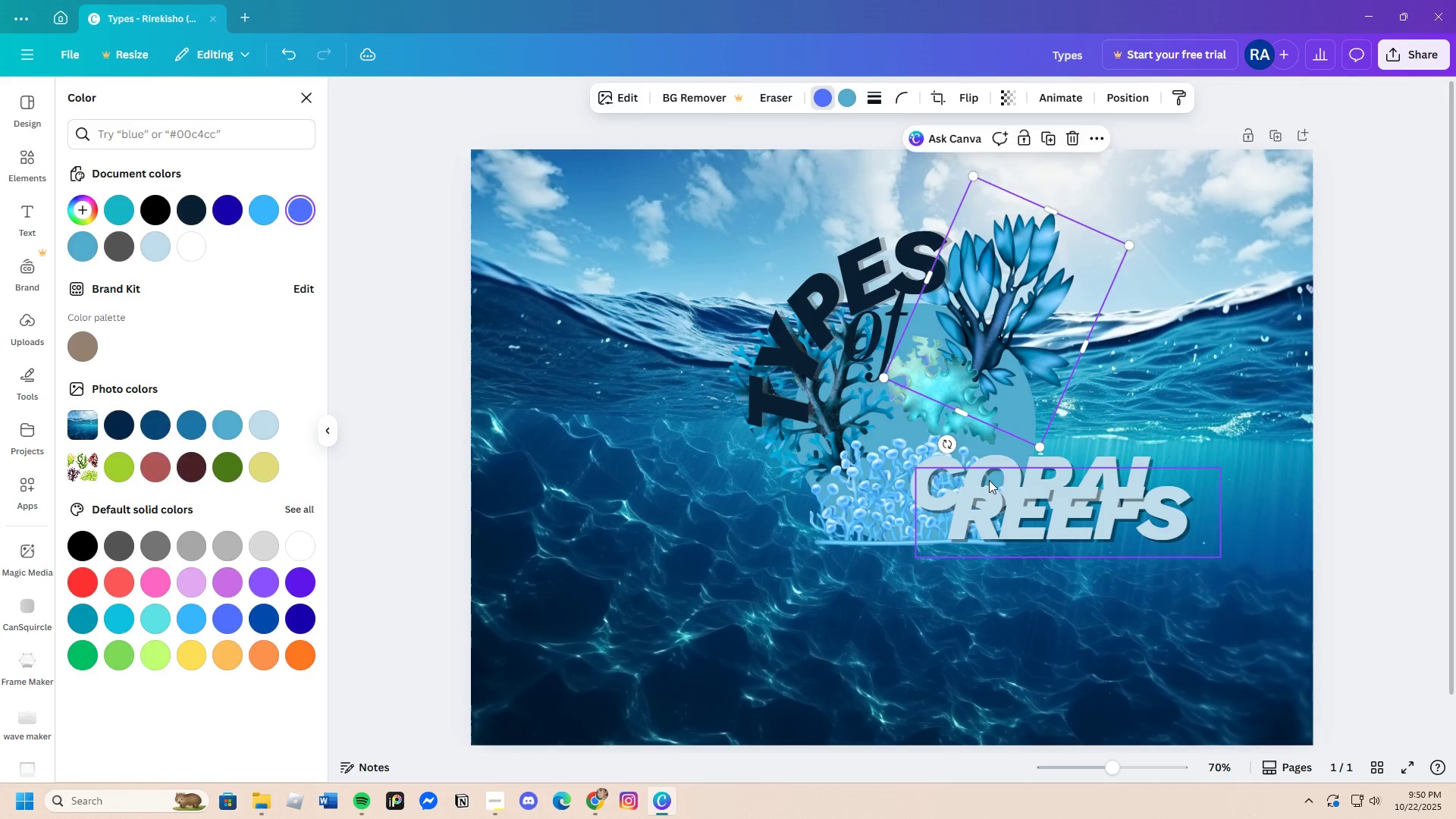 
left_click([987, 479])
 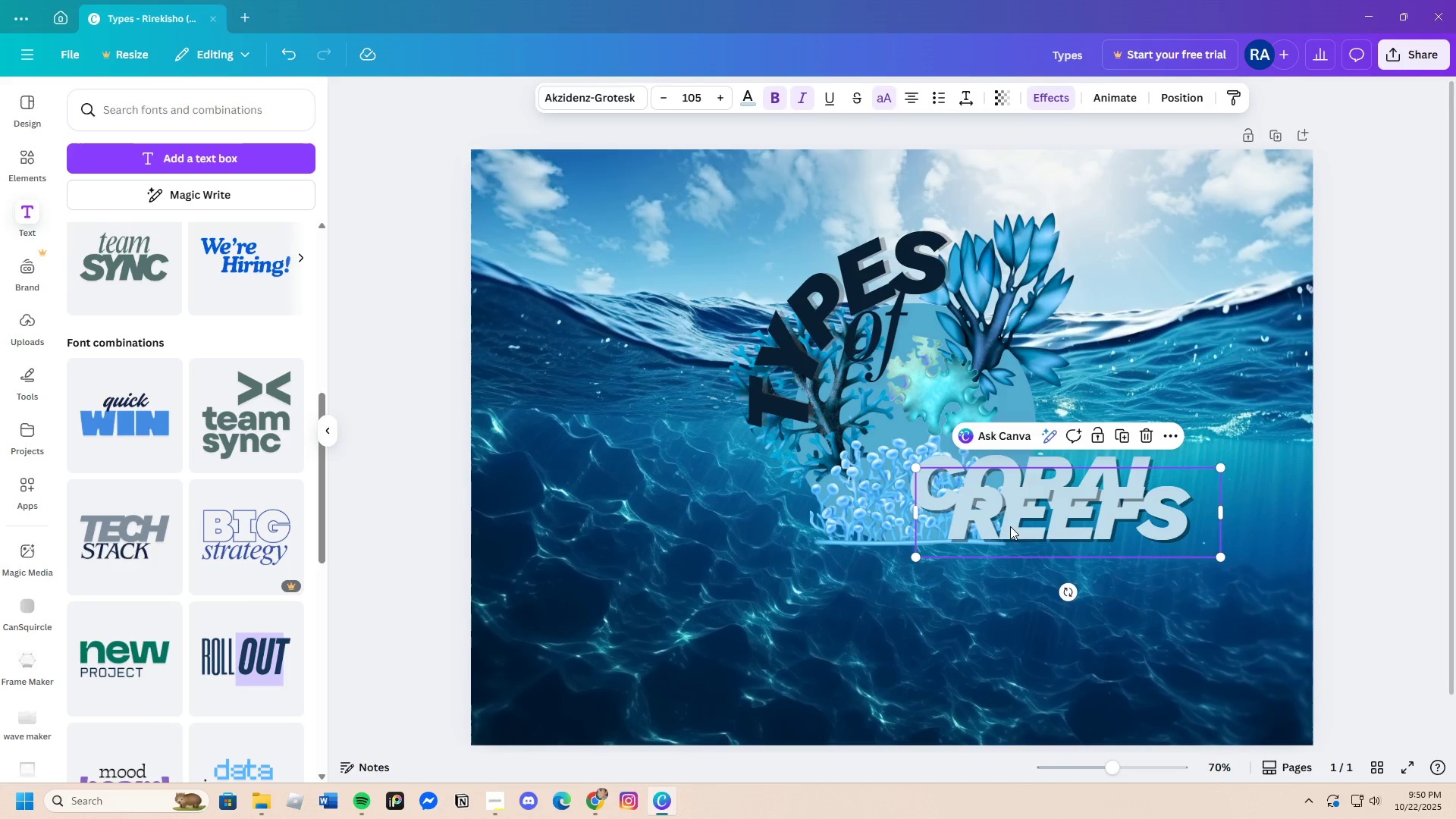 
left_click_drag(start_coordinate=[1023, 527], to_coordinate=[1020, 572])
 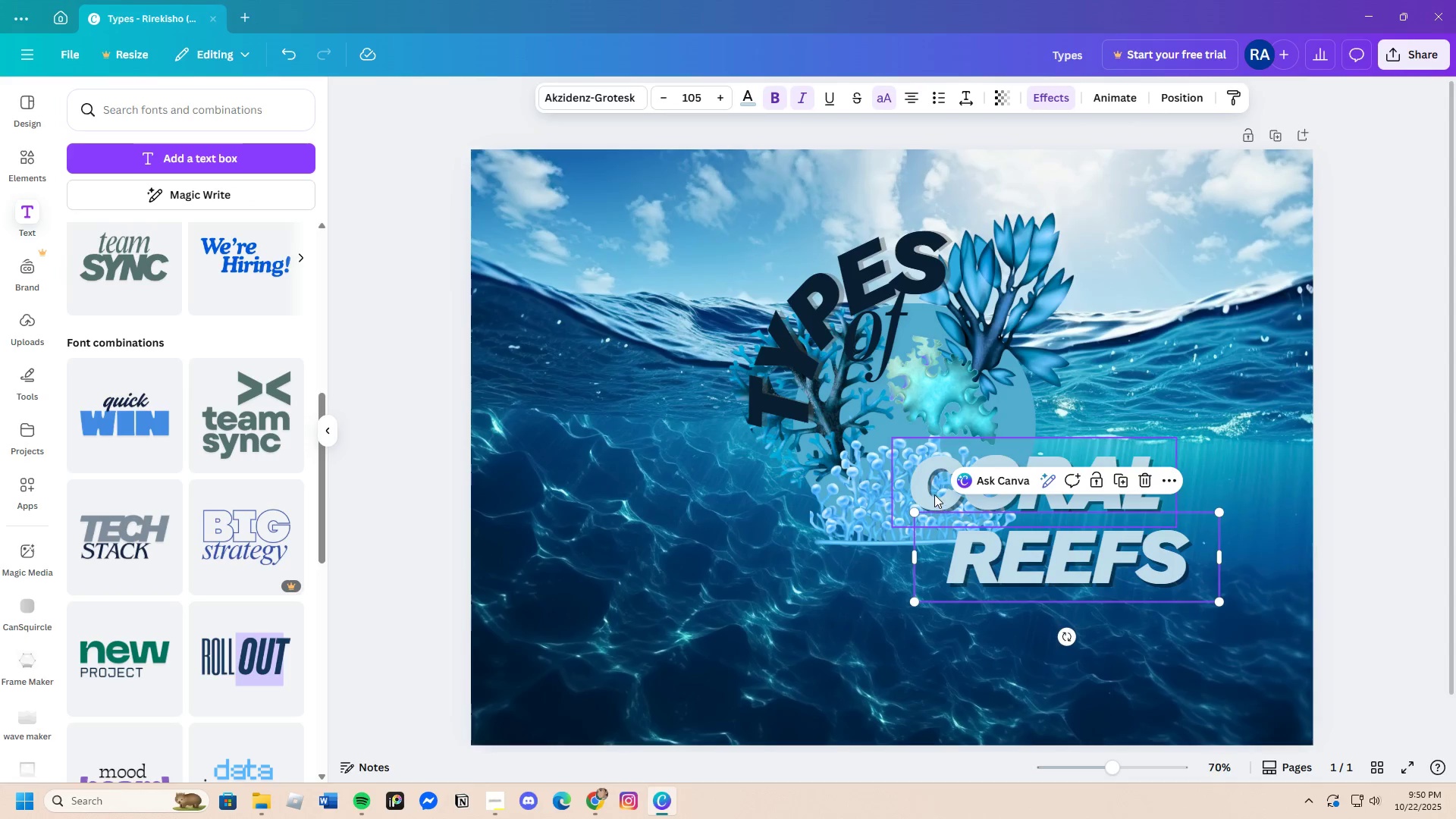 
left_click([934, 494])
 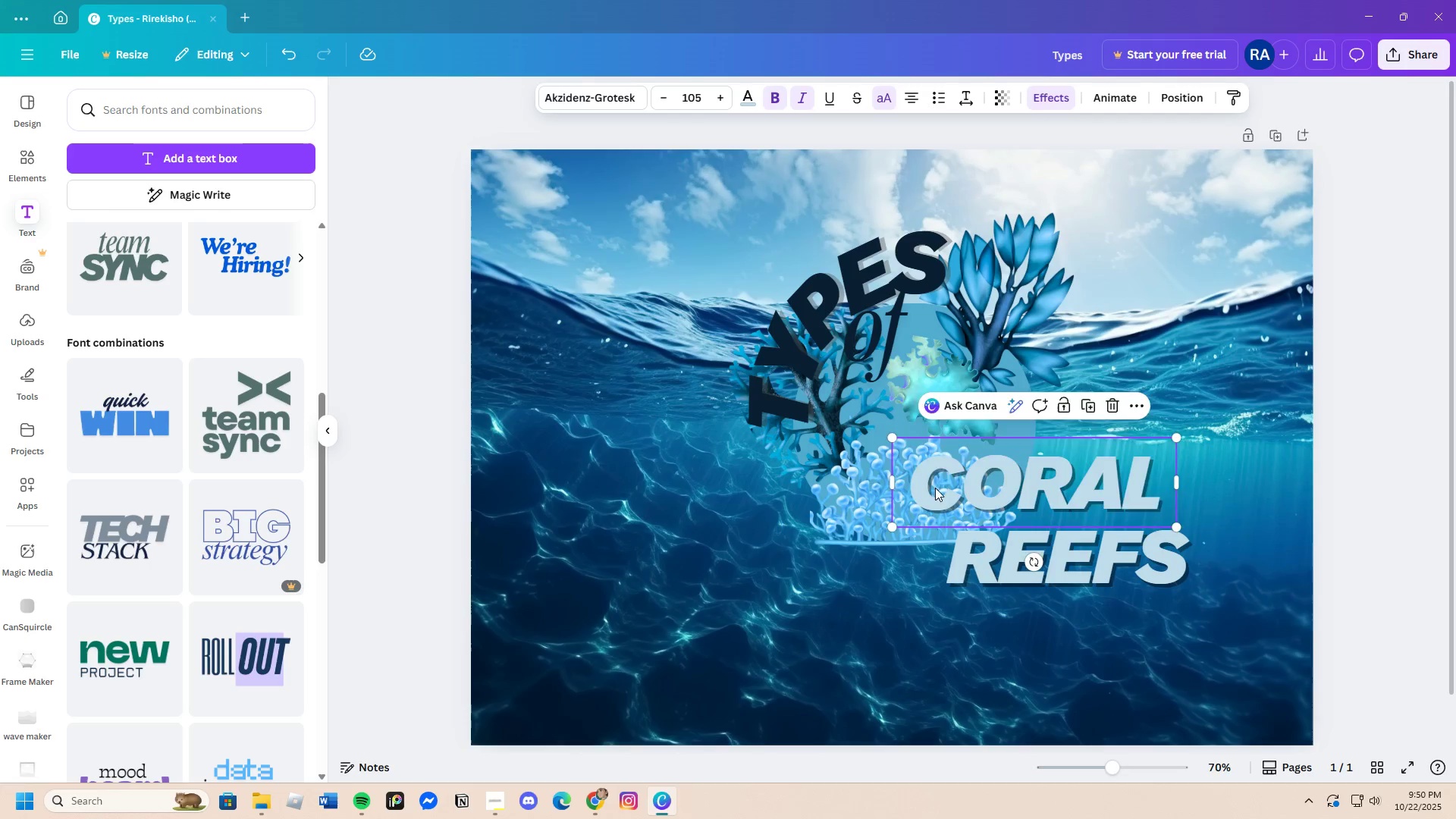 
left_click_drag(start_coordinate=[934, 494], to_coordinate=[912, 402])
 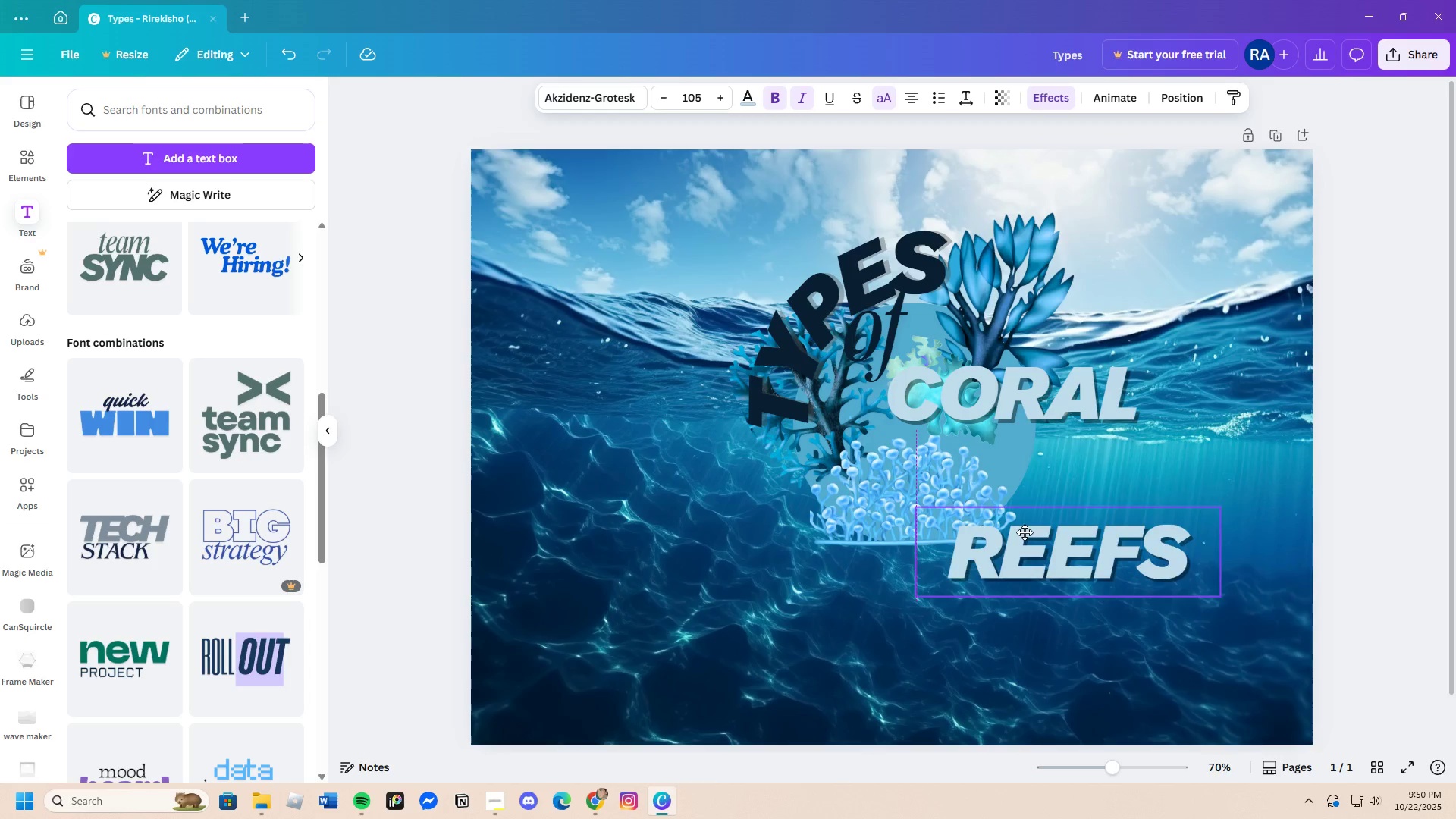 
left_click_drag(start_coordinate=[1028, 553], to_coordinate=[1018, 457])
 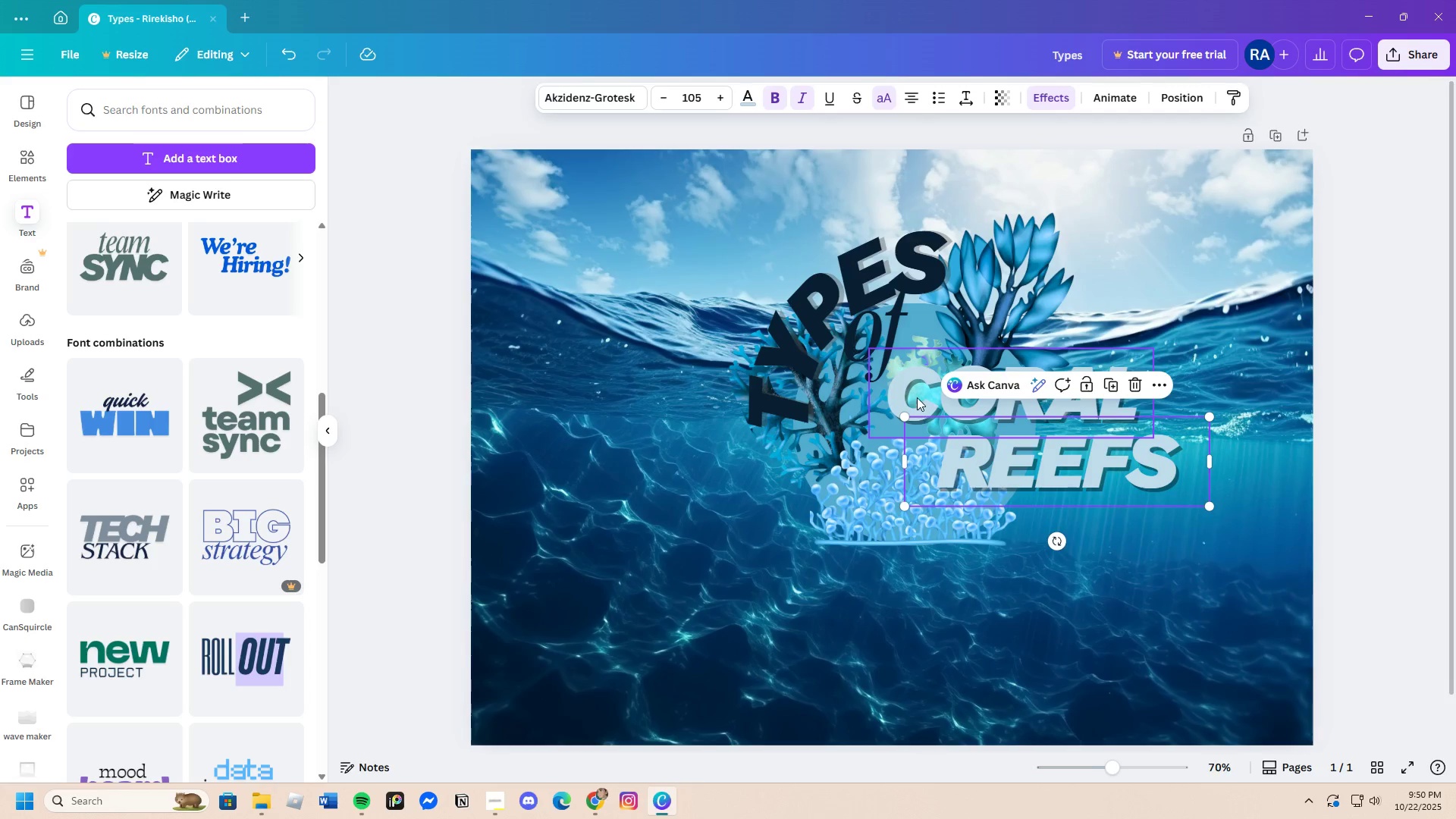 
left_click_drag(start_coordinate=[917, 397], to_coordinate=[880, 402])
 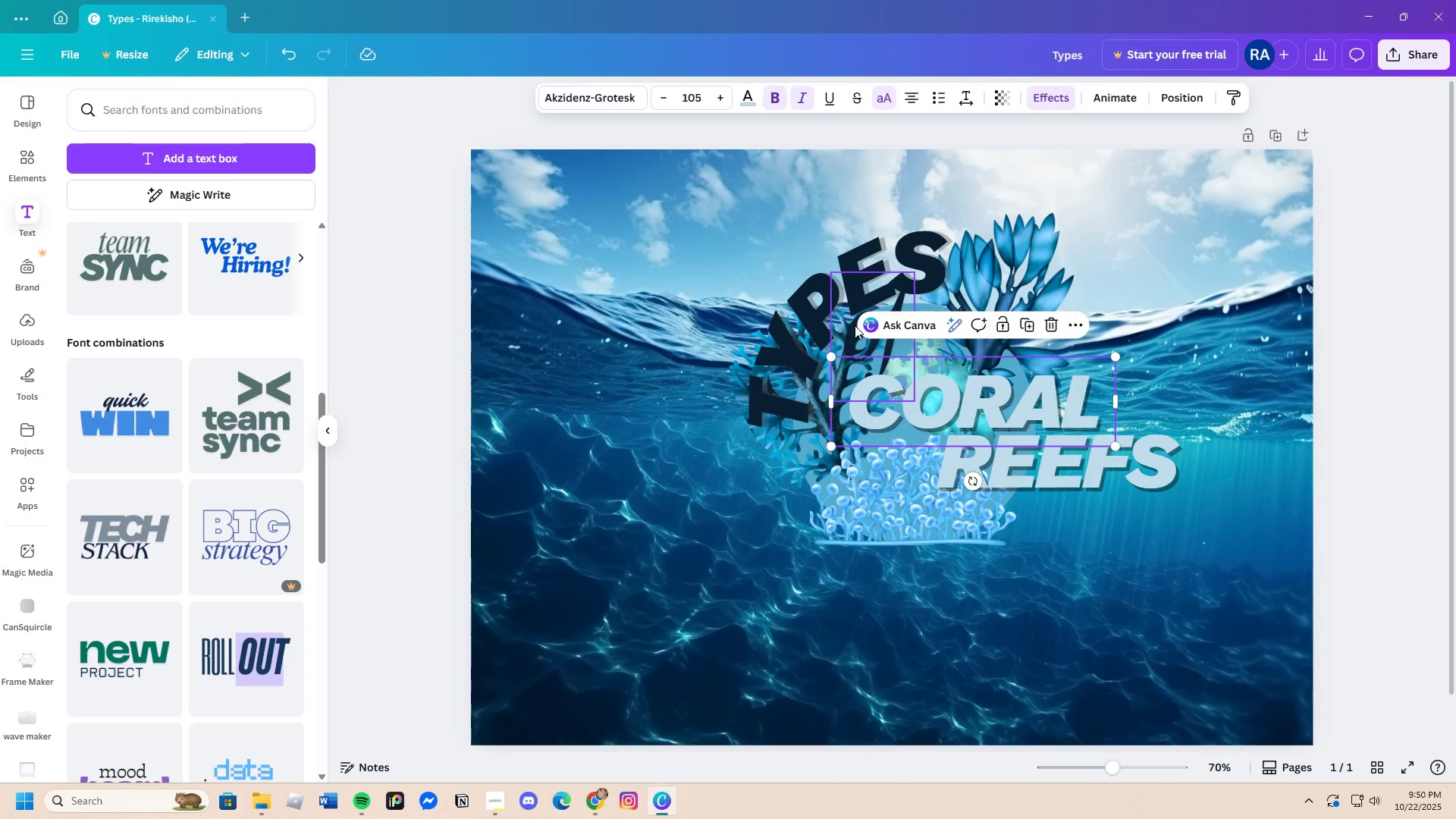 
left_click_drag(start_coordinate=[855, 325], to_coordinate=[905, 313])
 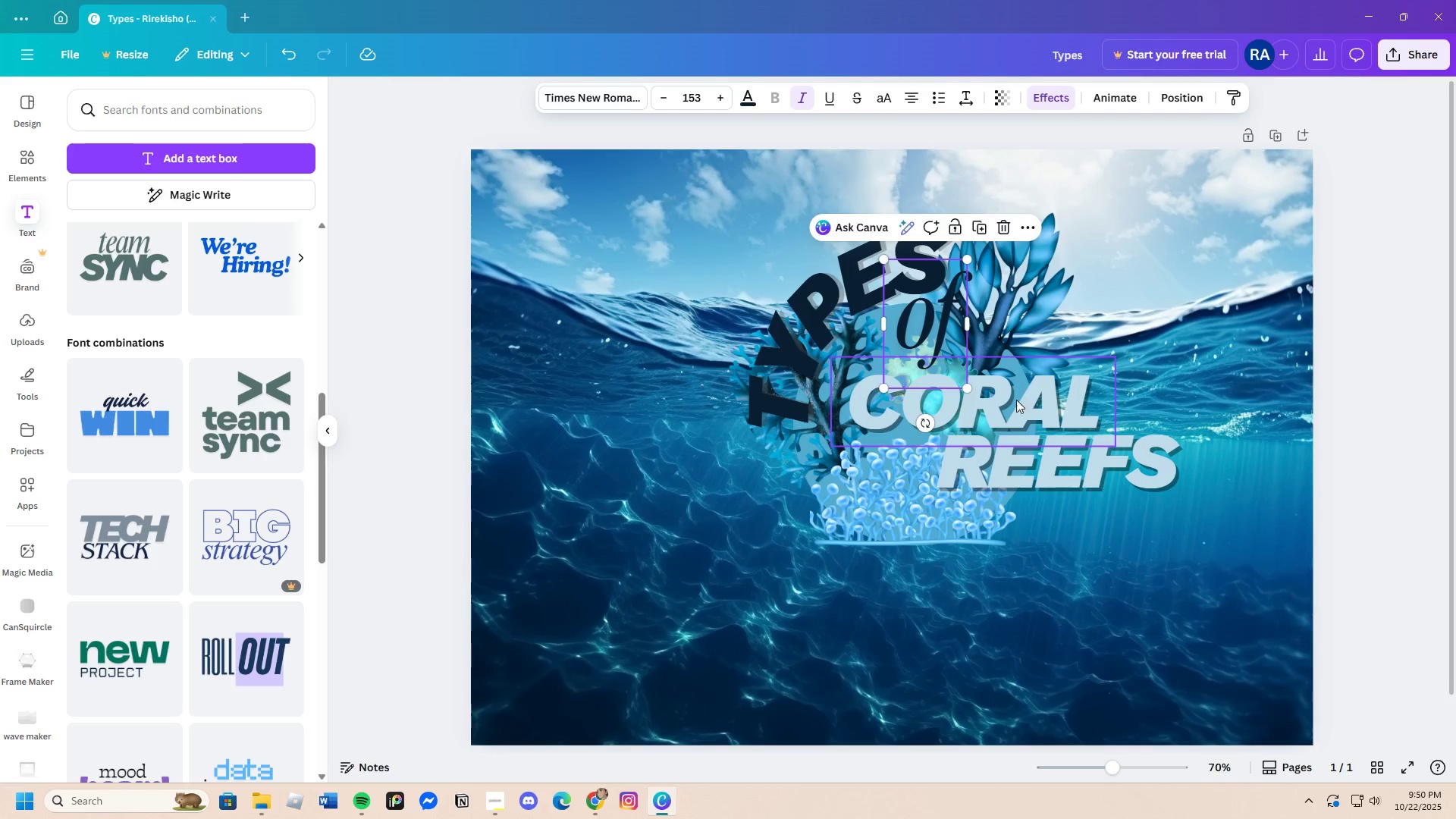 
left_click_drag(start_coordinate=[1016, 400], to_coordinate=[1029, 393])
 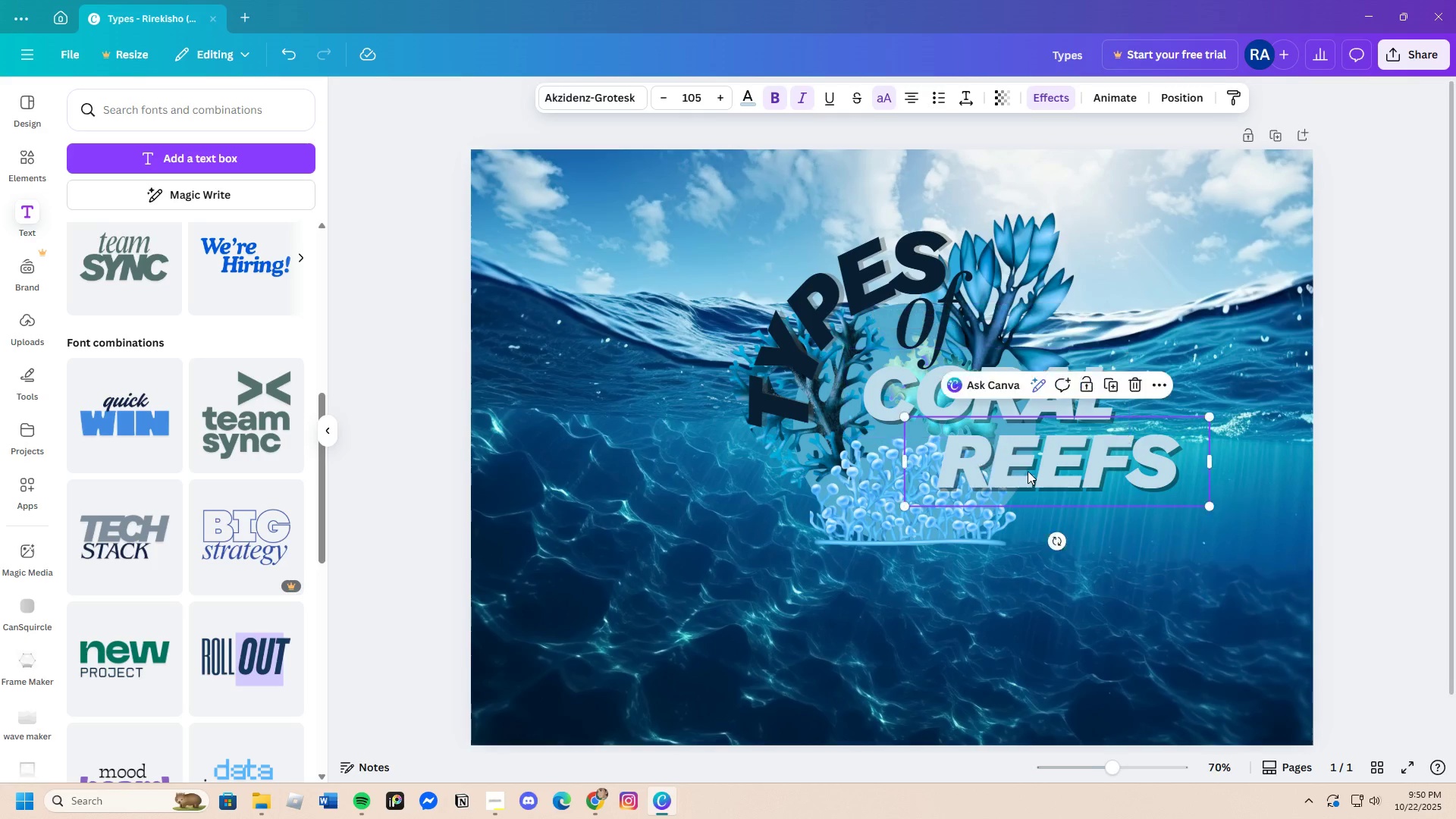 
left_click_drag(start_coordinate=[1028, 472], to_coordinate=[990, 477])
 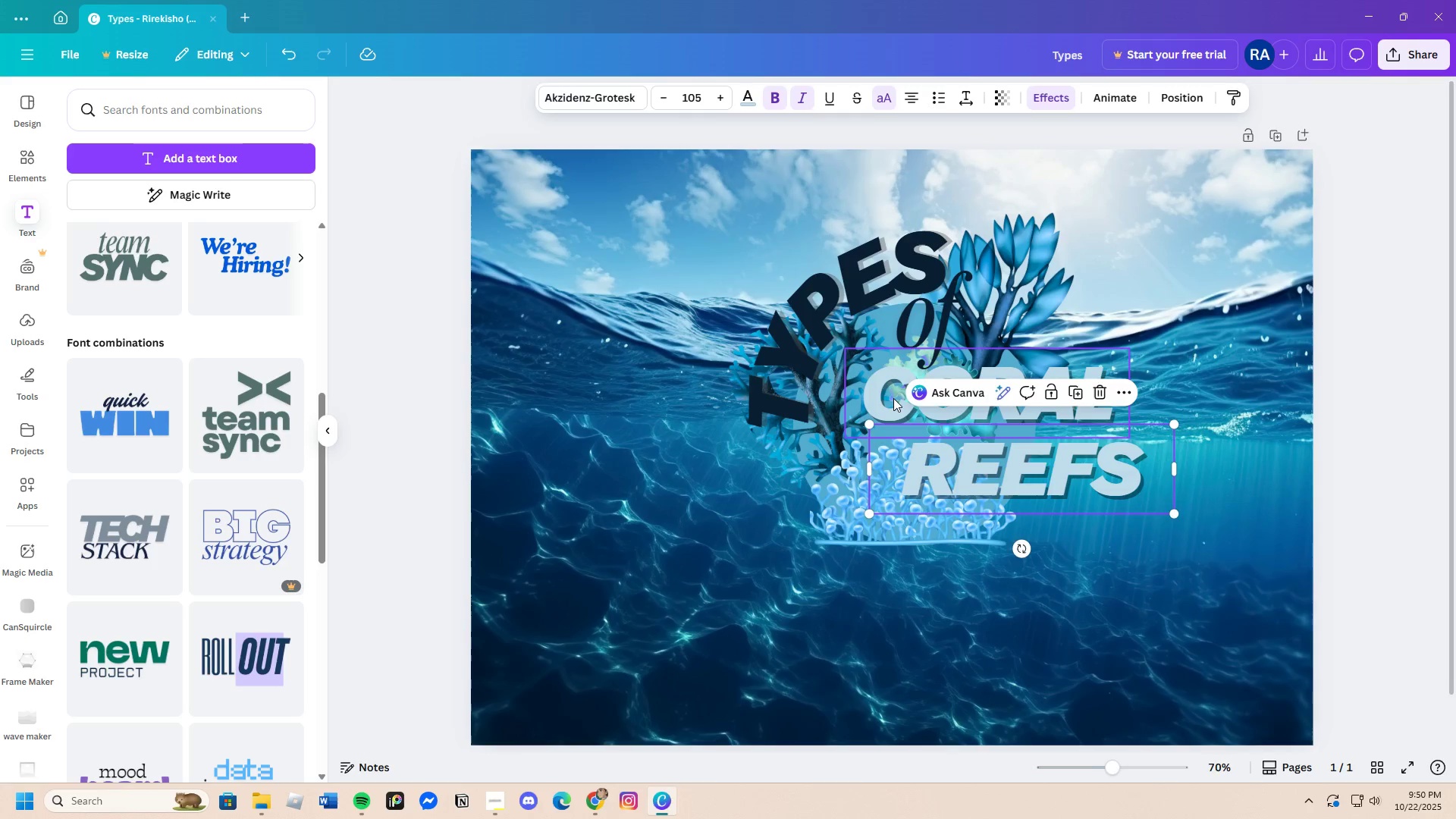 
left_click_drag(start_coordinate=[896, 397], to_coordinate=[863, 404])
 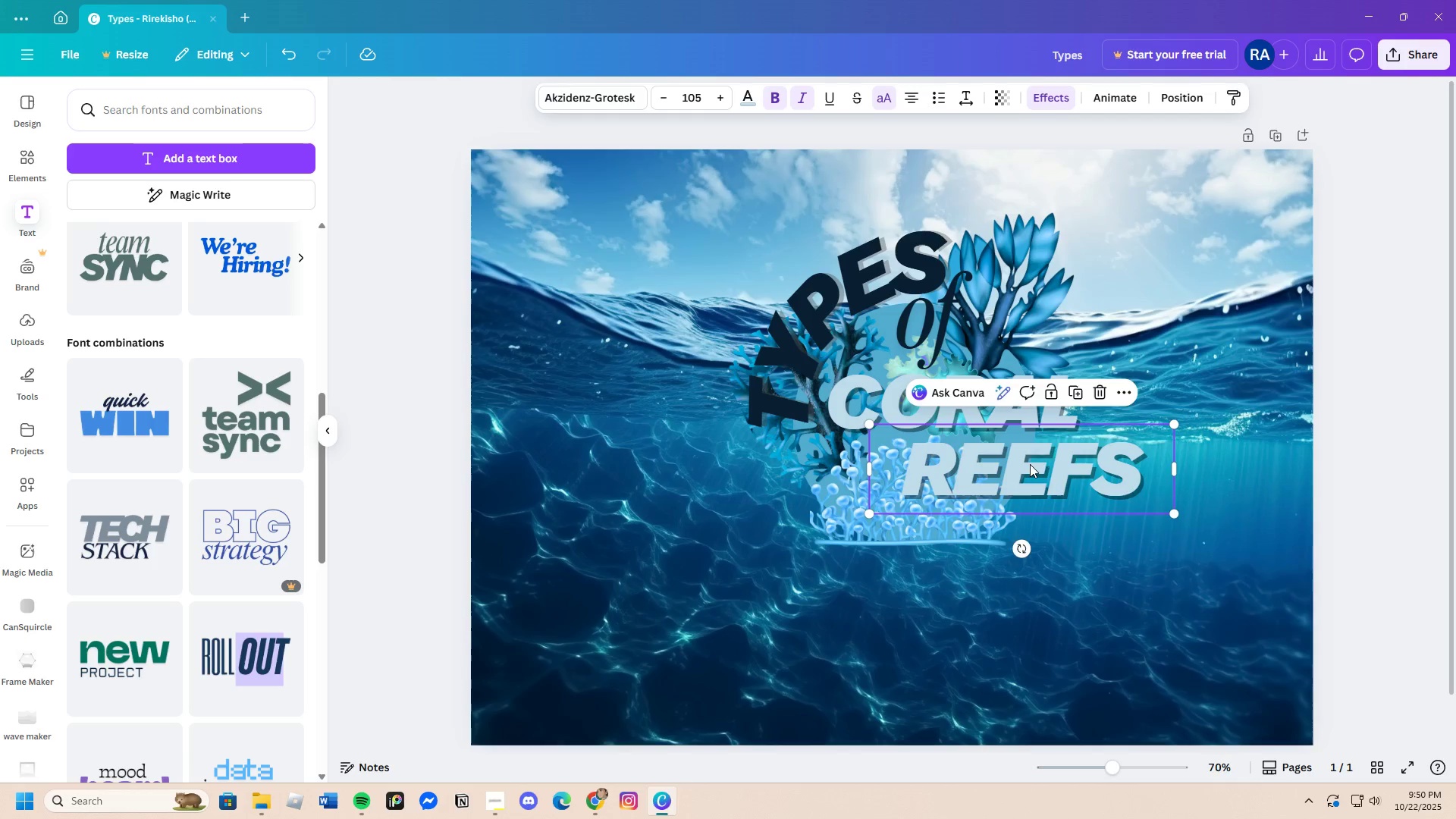 
left_click_drag(start_coordinate=[1032, 465], to_coordinate=[1005, 457])
 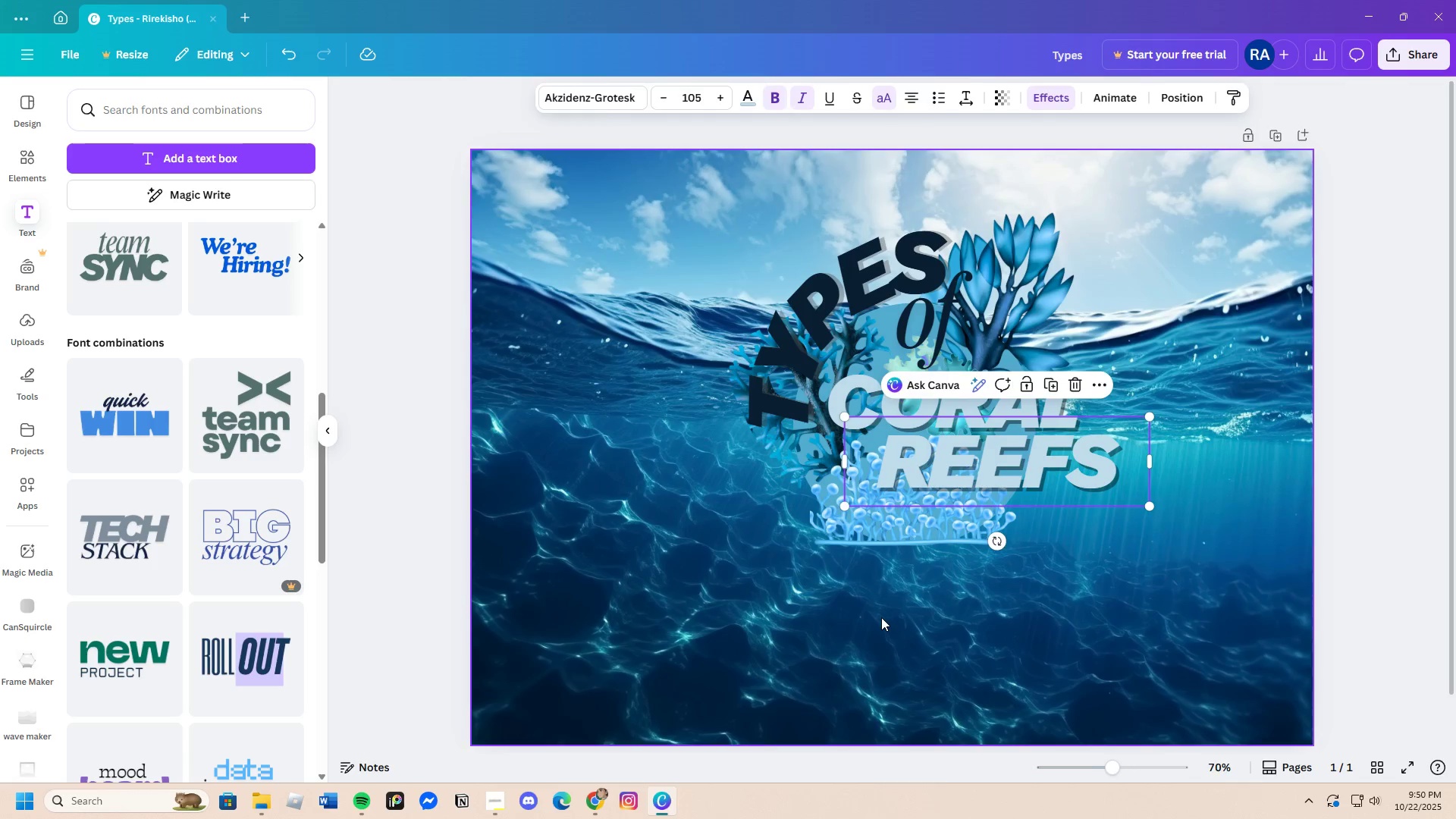 
left_click([881, 617])
 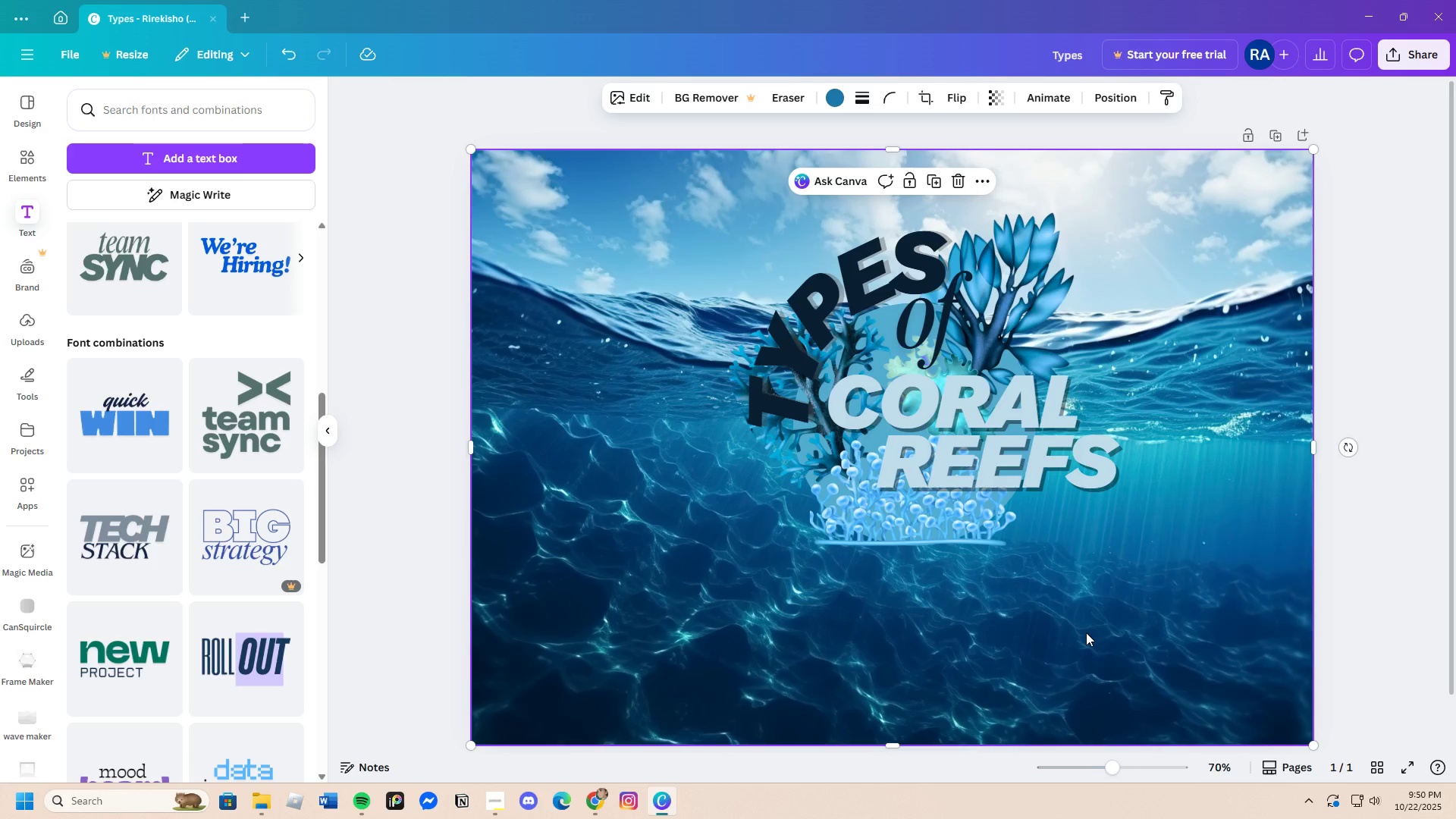 
wait(7.5)
 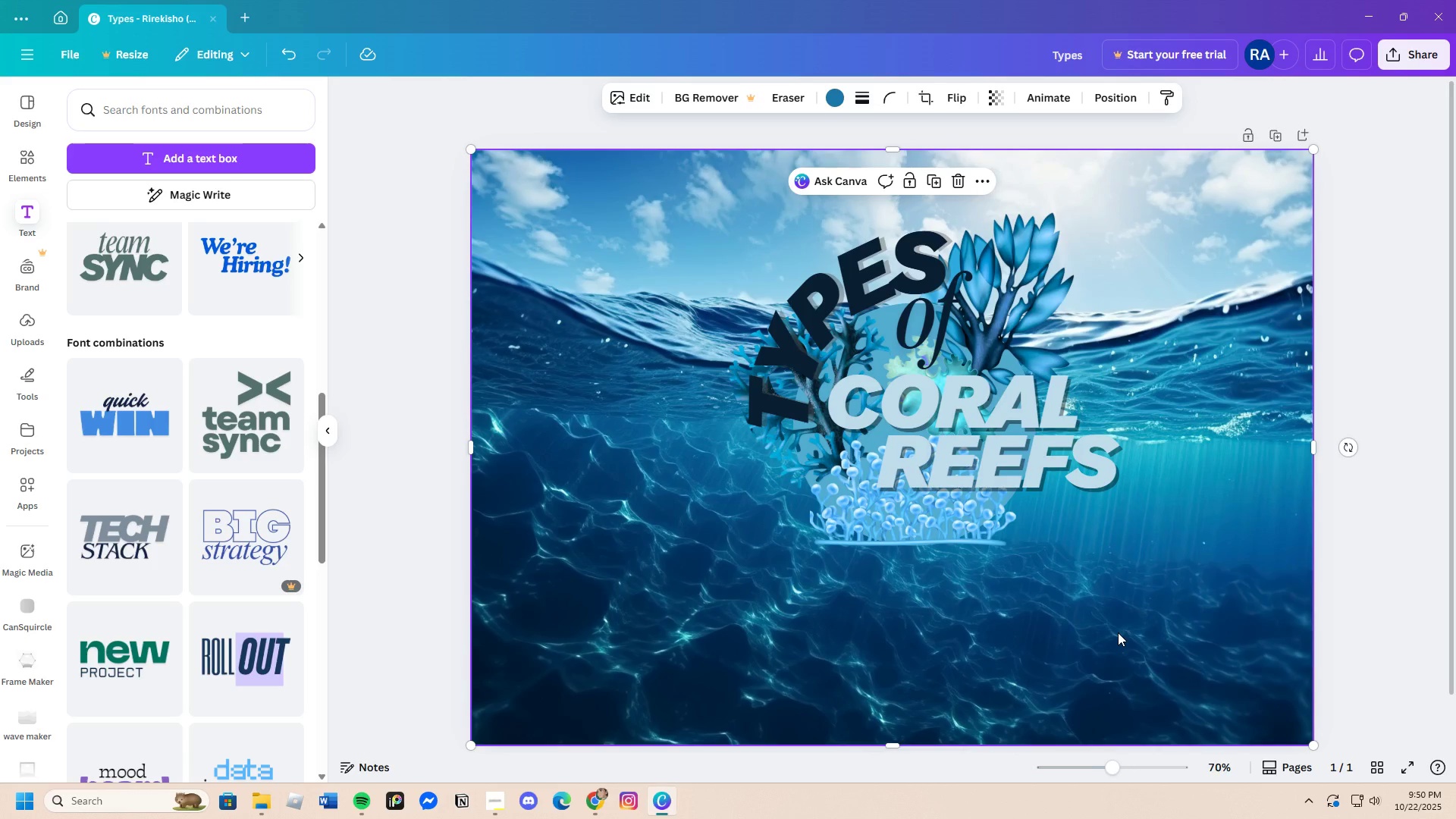 
left_click([888, 536])
 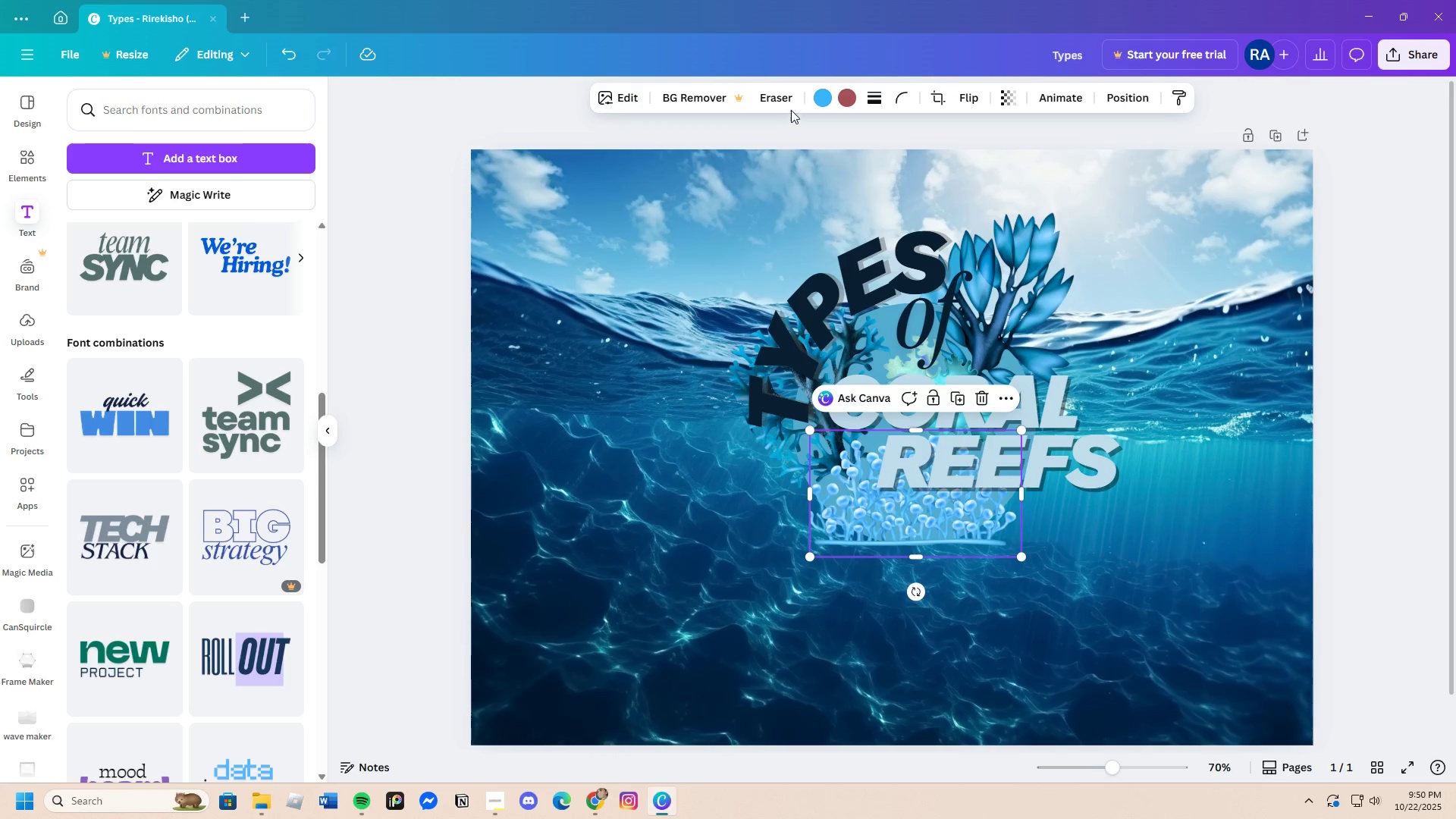 
left_click([818, 97])
 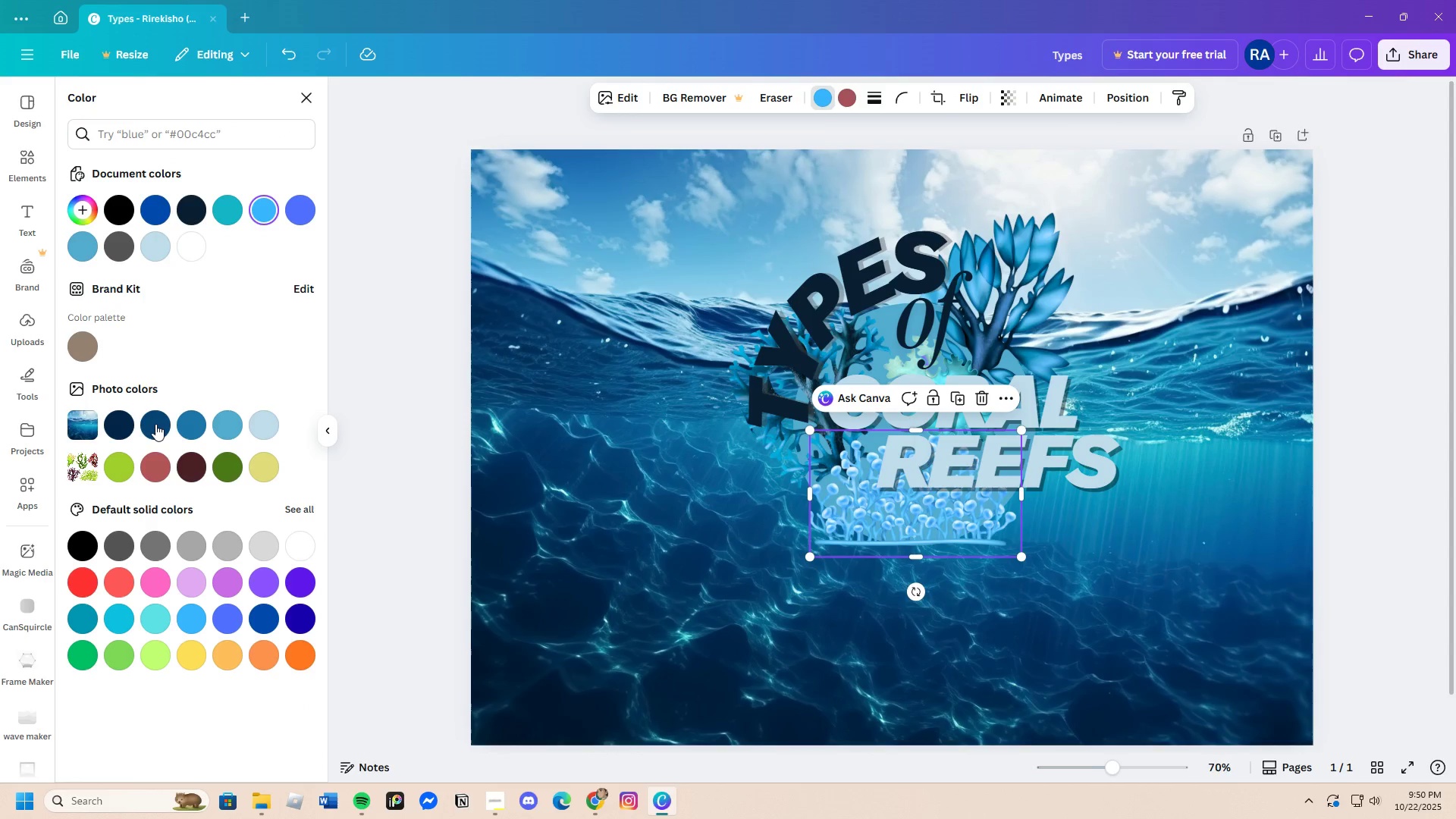 
left_click([155, 424])
 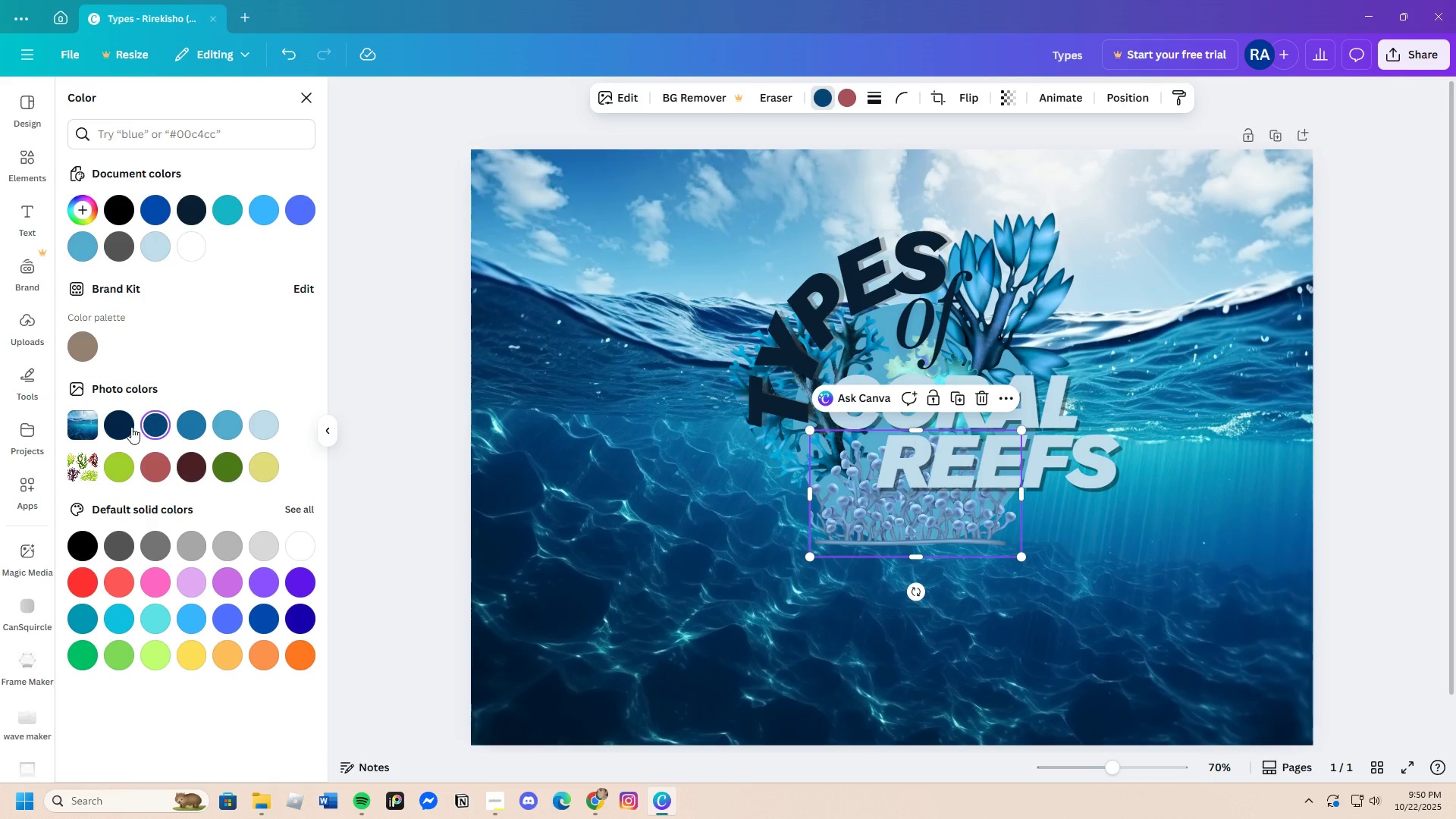 
left_click([127, 427])
 